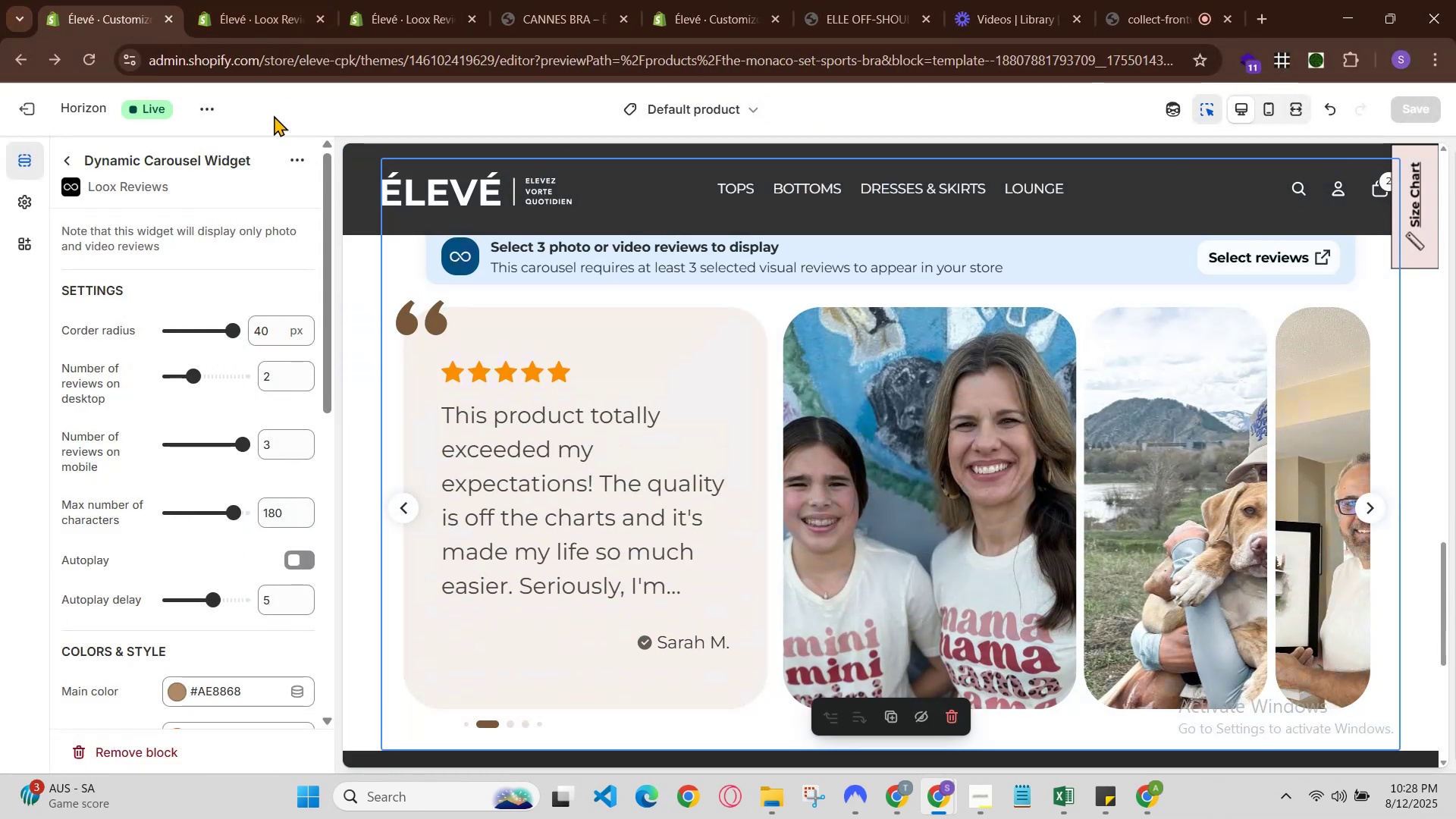 
left_click([201, 100])
 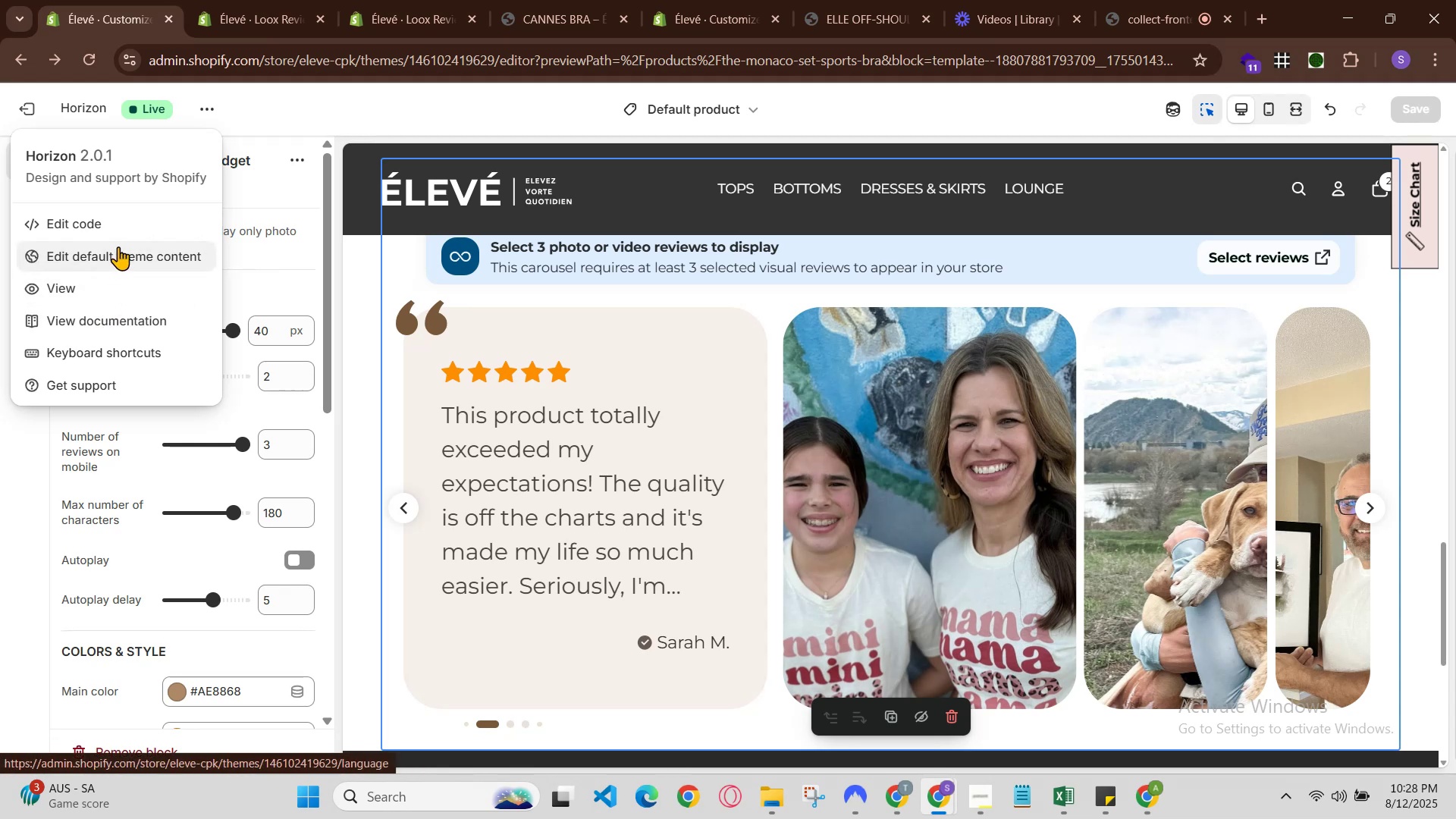 
left_click([132, 290])
 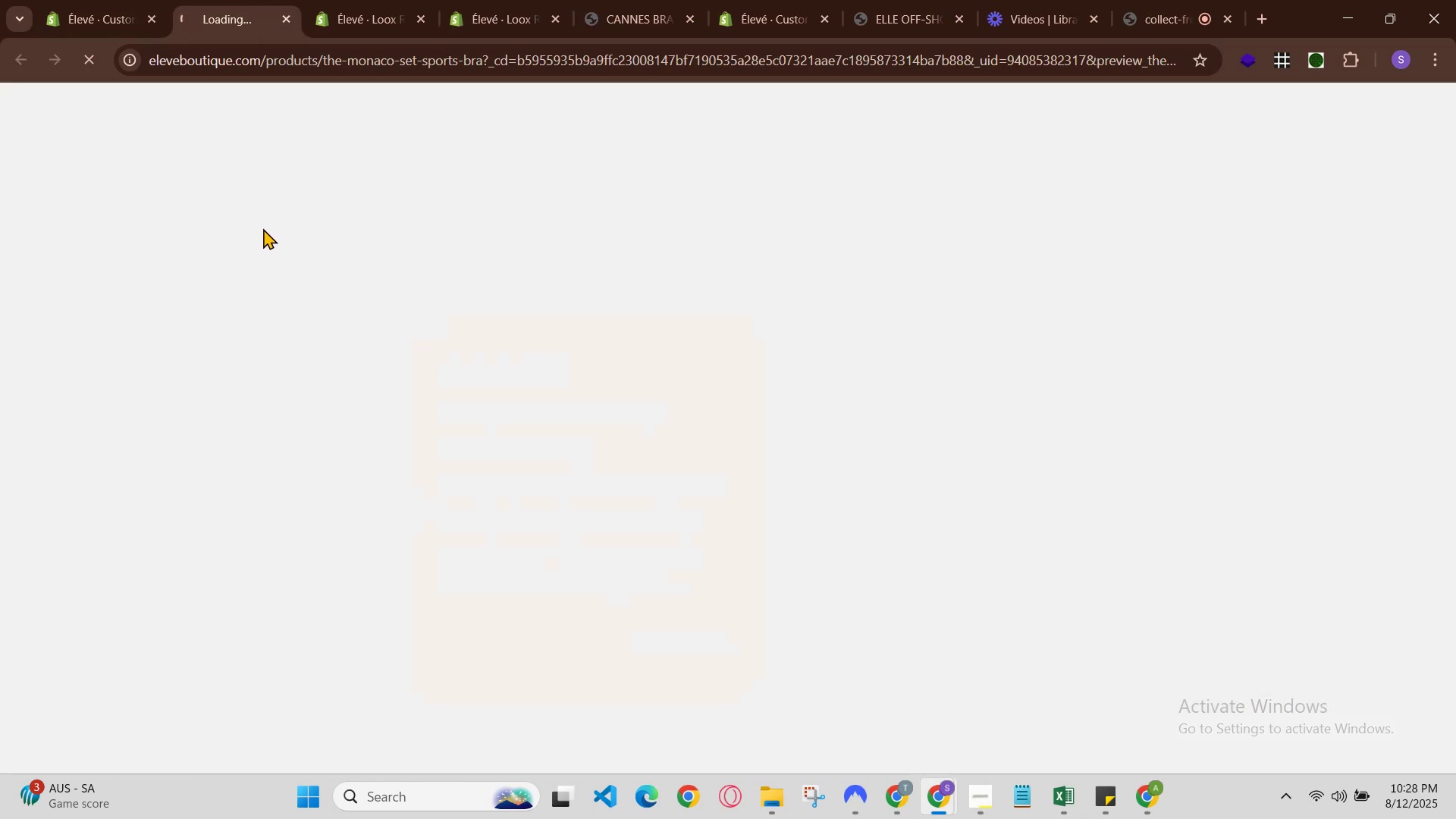 
scroll: coordinate [698, 484], scroll_direction: down, amount: 10.0
 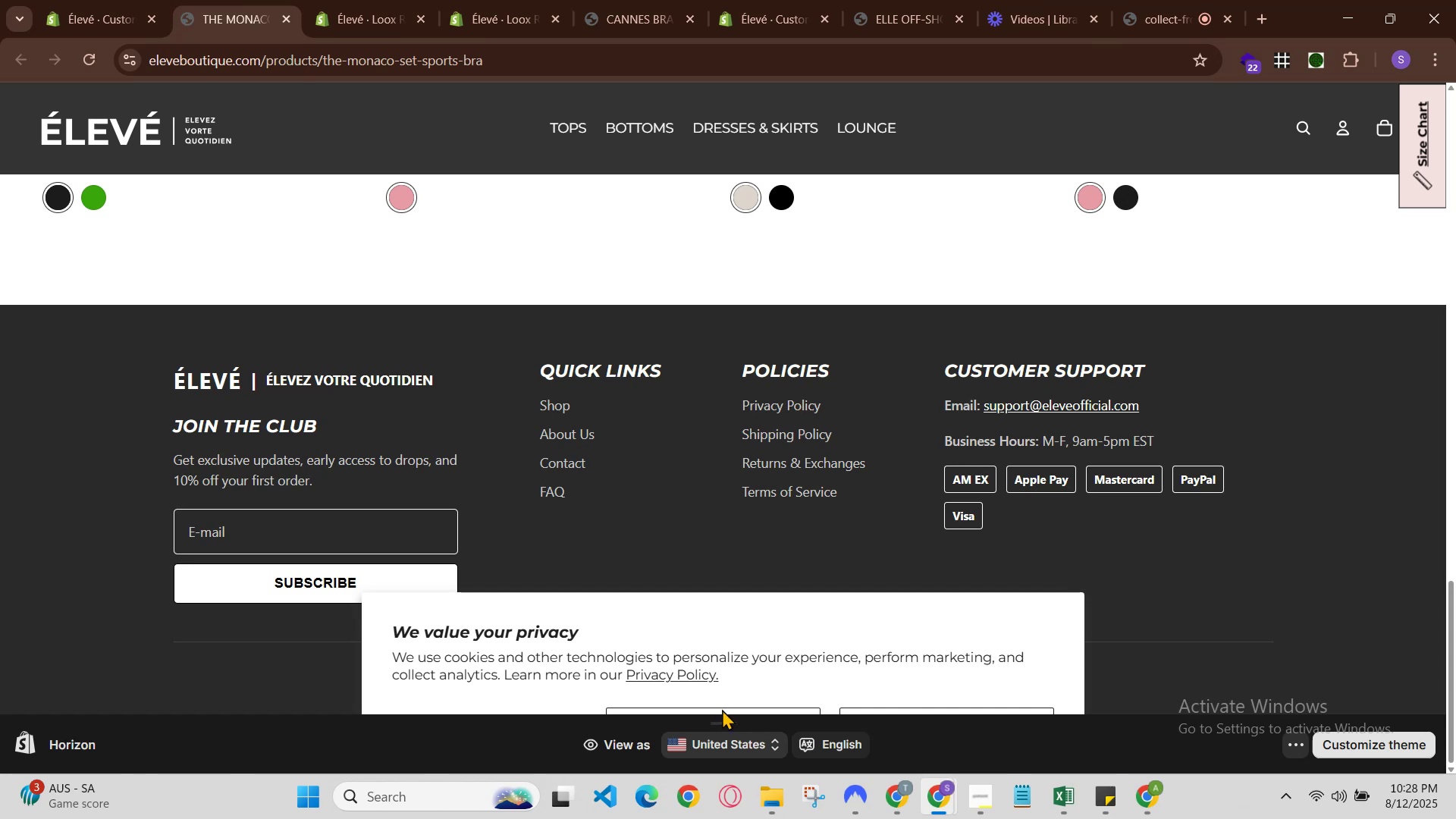 
left_click_drag(start_coordinate=[733, 715], to_coordinate=[827, 811])
 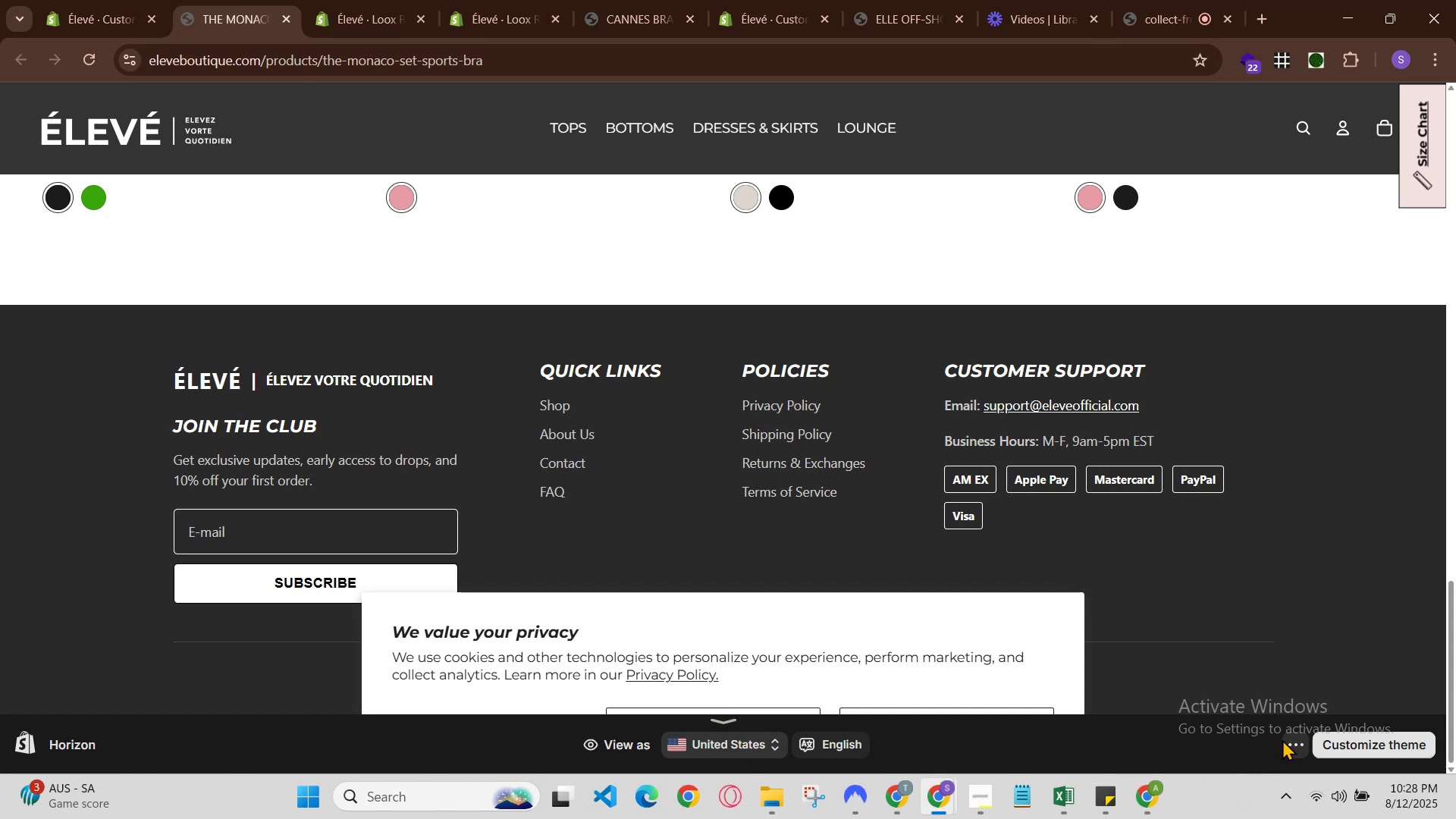 
double_click([1286, 736])
 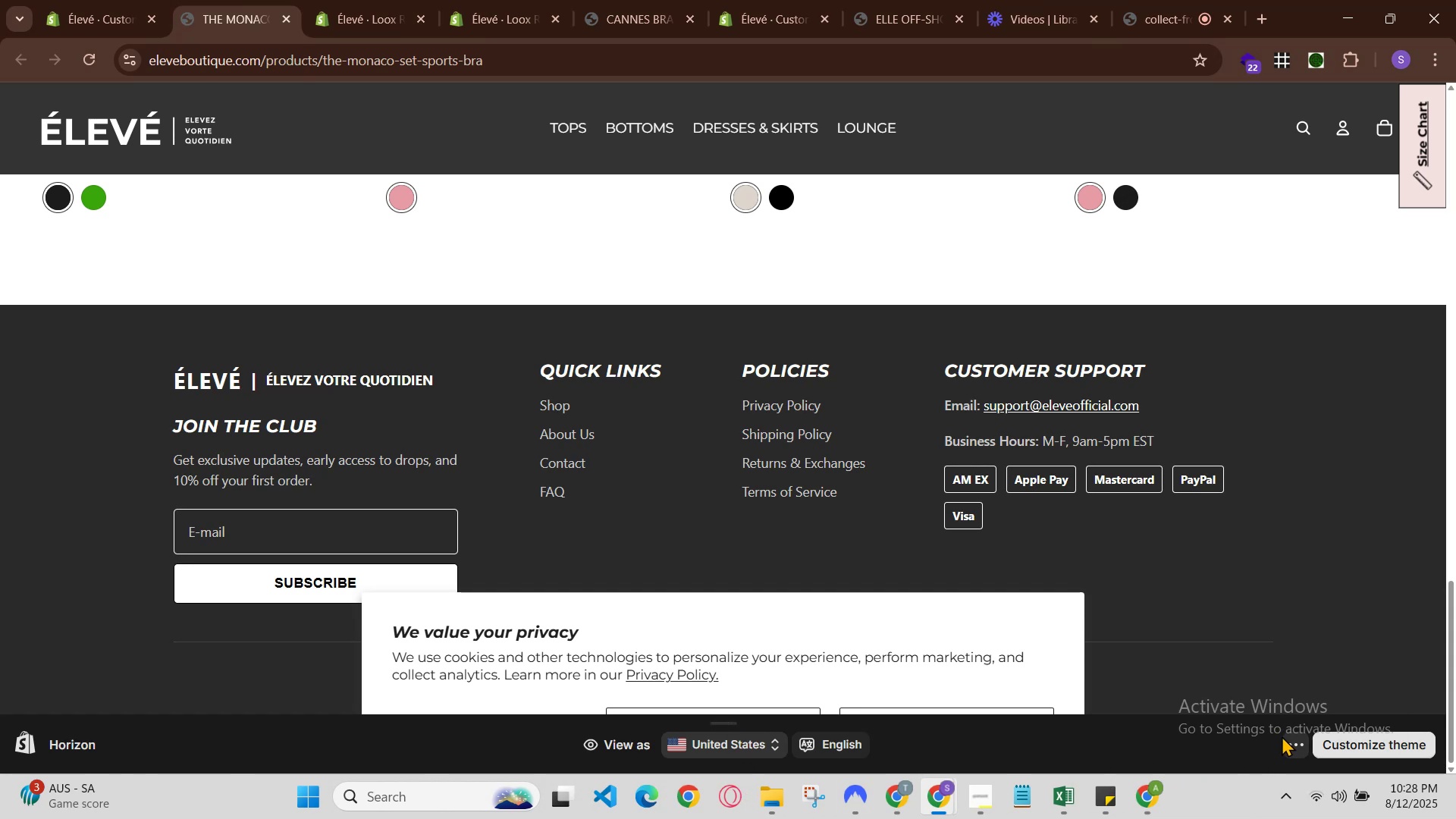 
left_click([1287, 739])
 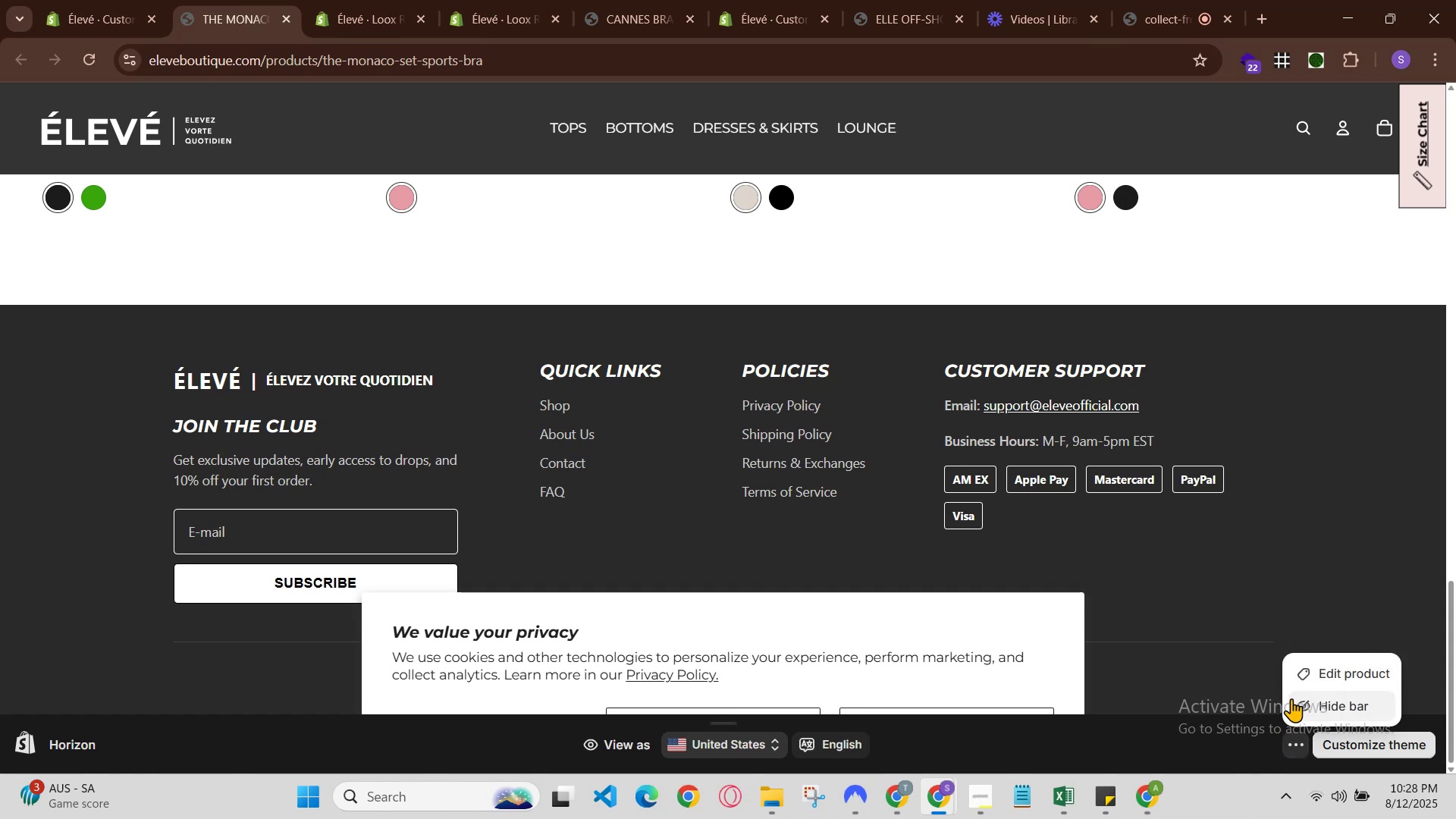 
left_click([1291, 698])
 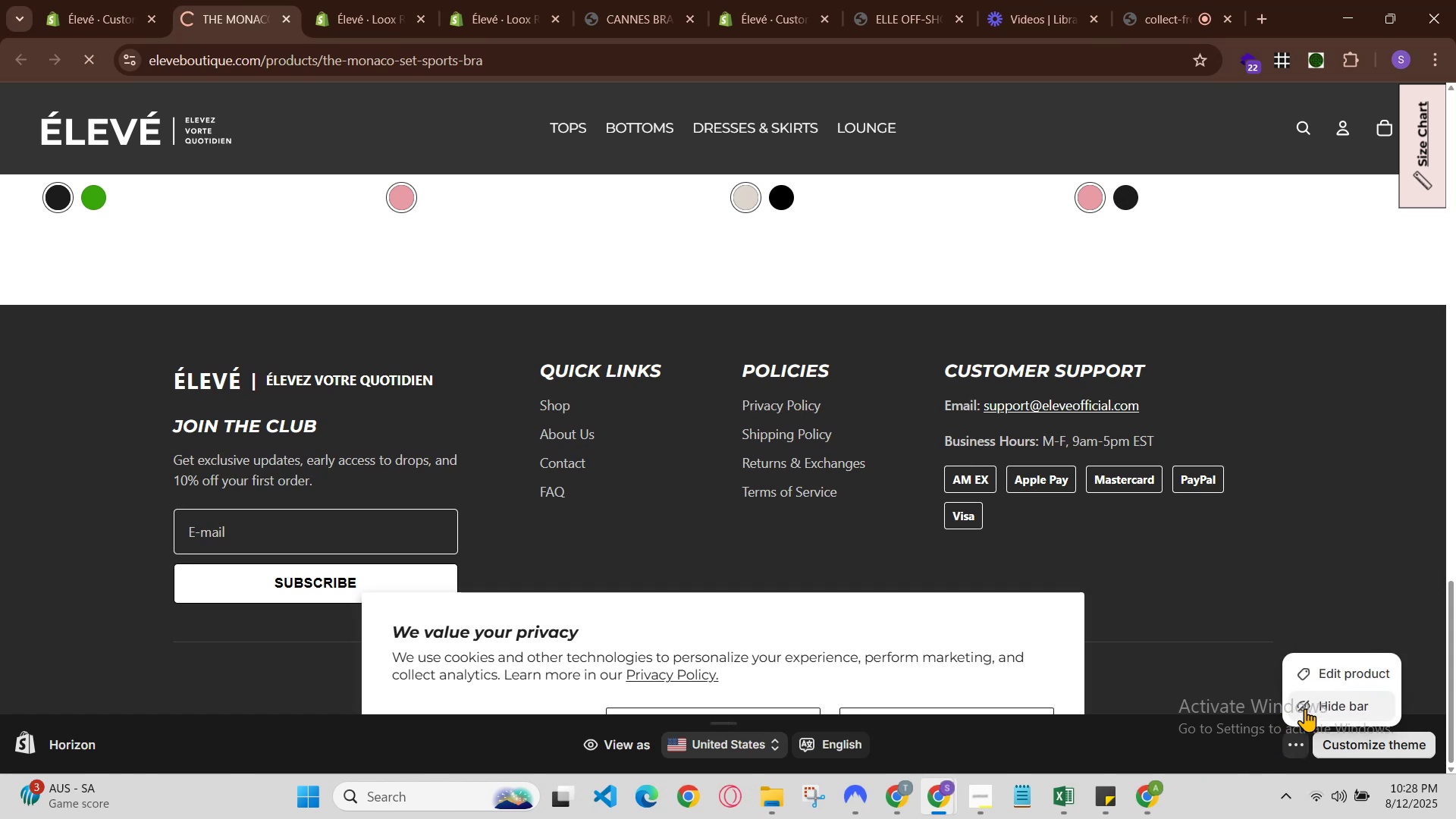 
left_click([1307, 708])
 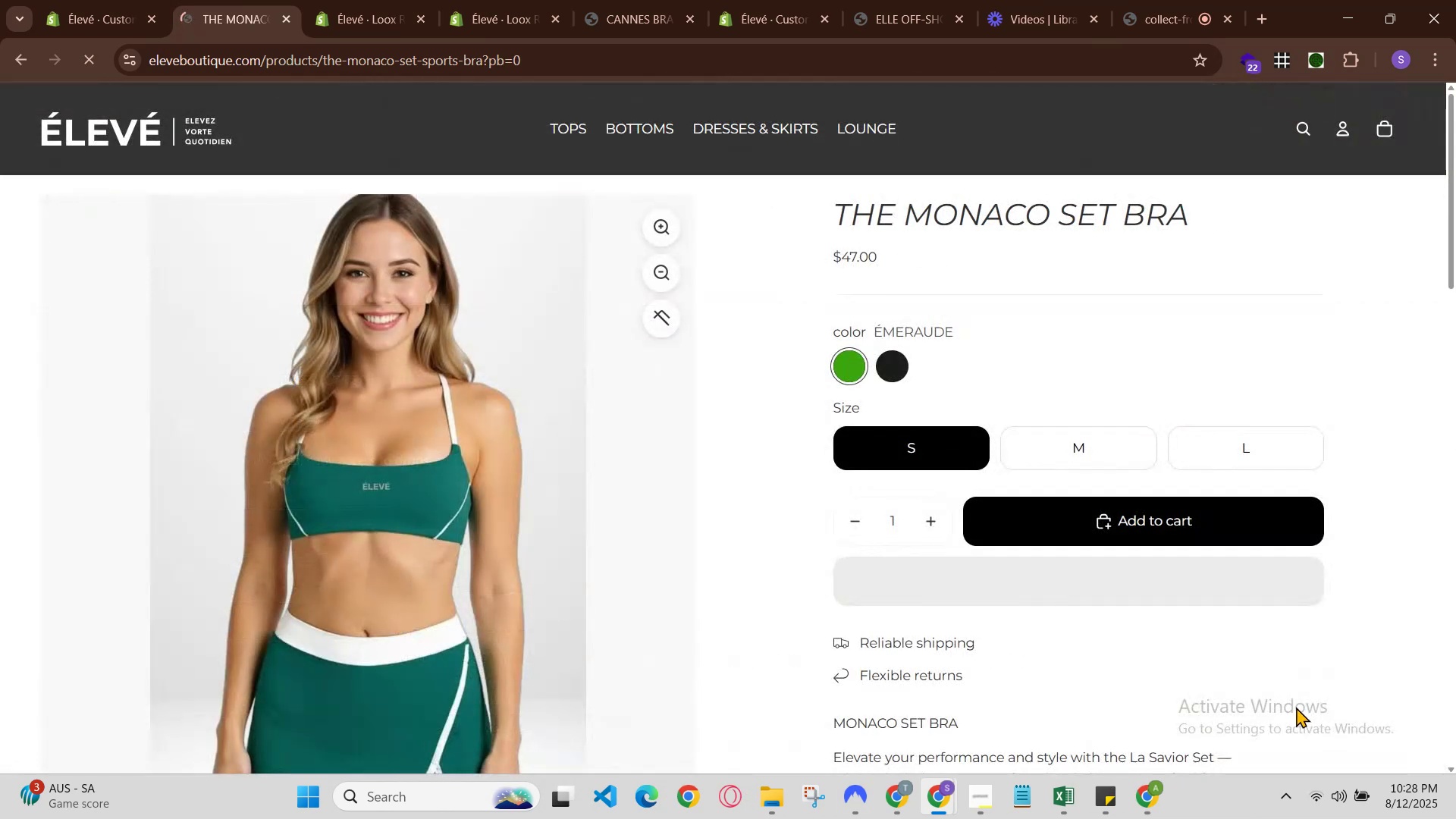 
scroll: coordinate [1355, 551], scroll_direction: down, amount: 12.0
 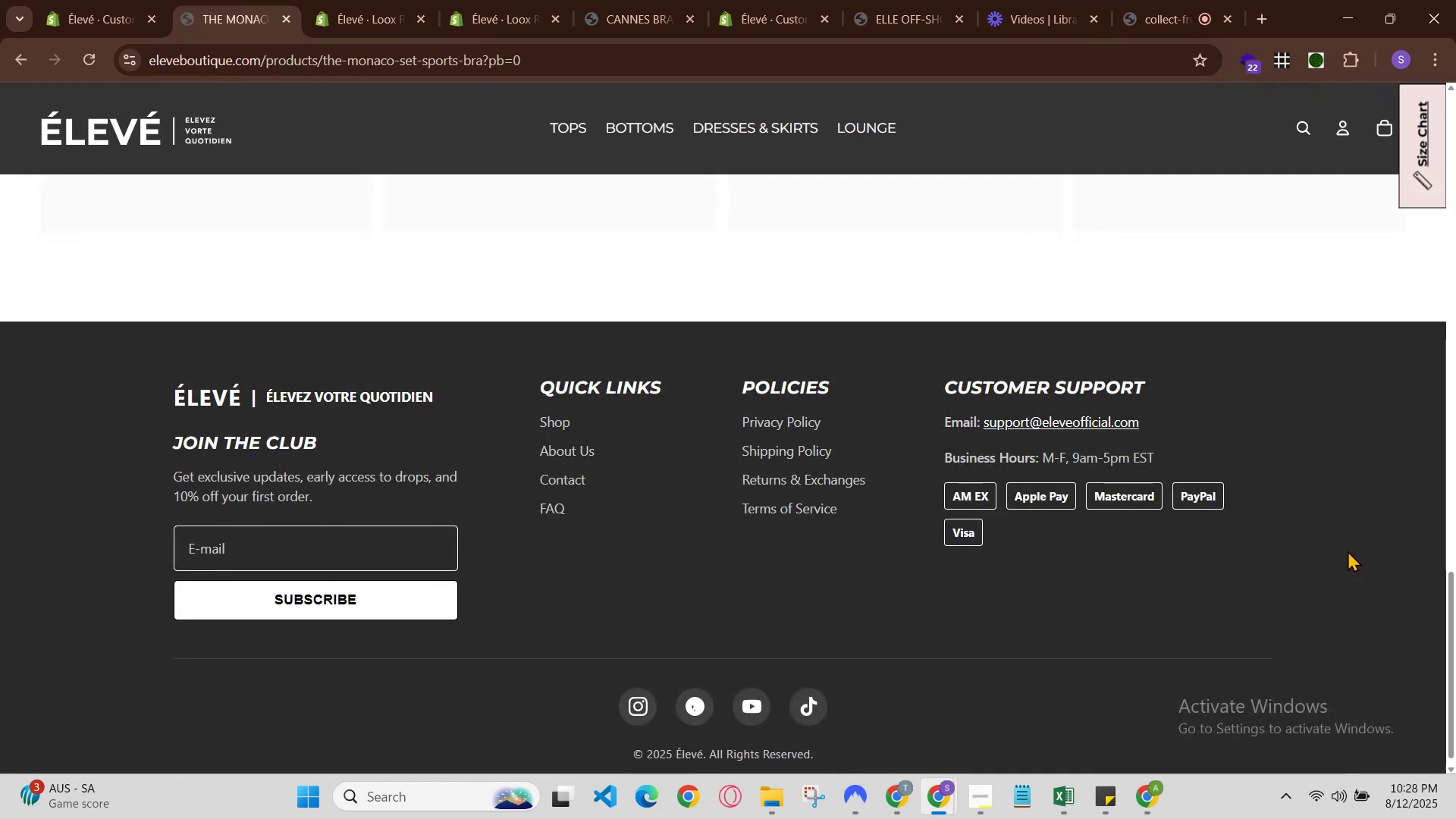 
scroll: coordinate [1339, 550], scroll_direction: up, amount: 4.0
 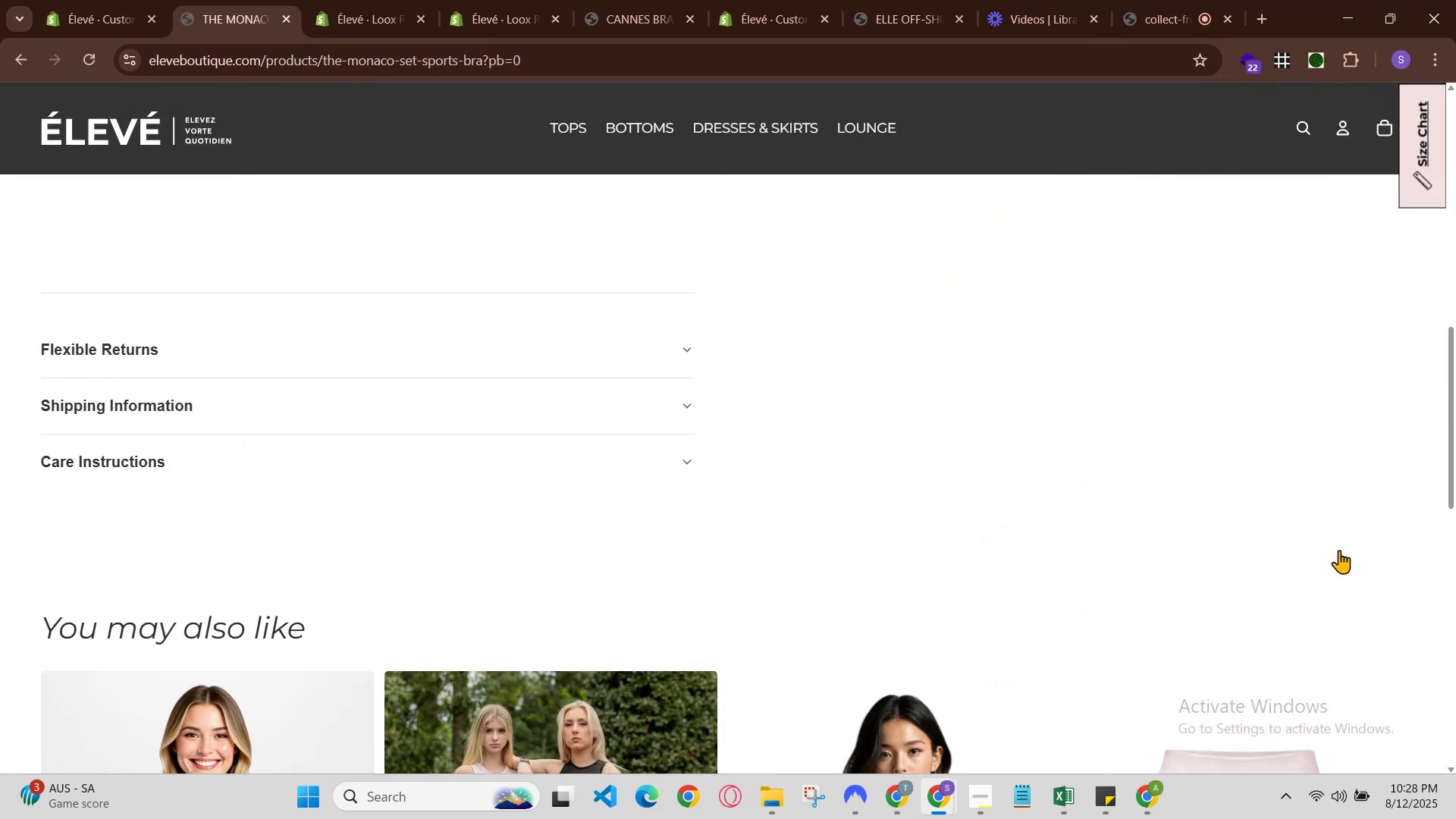 
scroll: coordinate [1339, 550], scroll_direction: down, amount: 2.0
 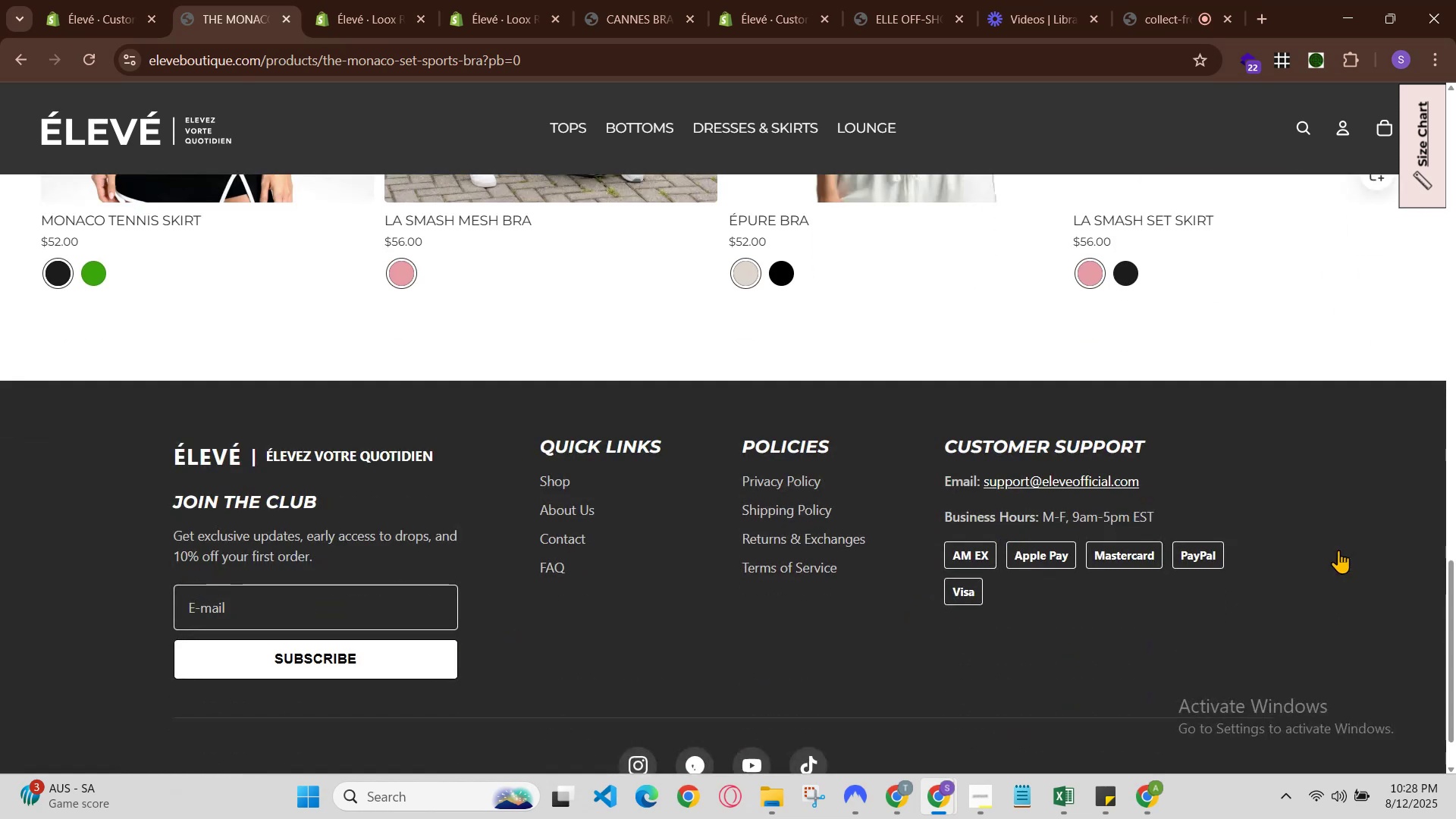 
scroll: coordinate [1338, 550], scroll_direction: up, amount: 1.0
 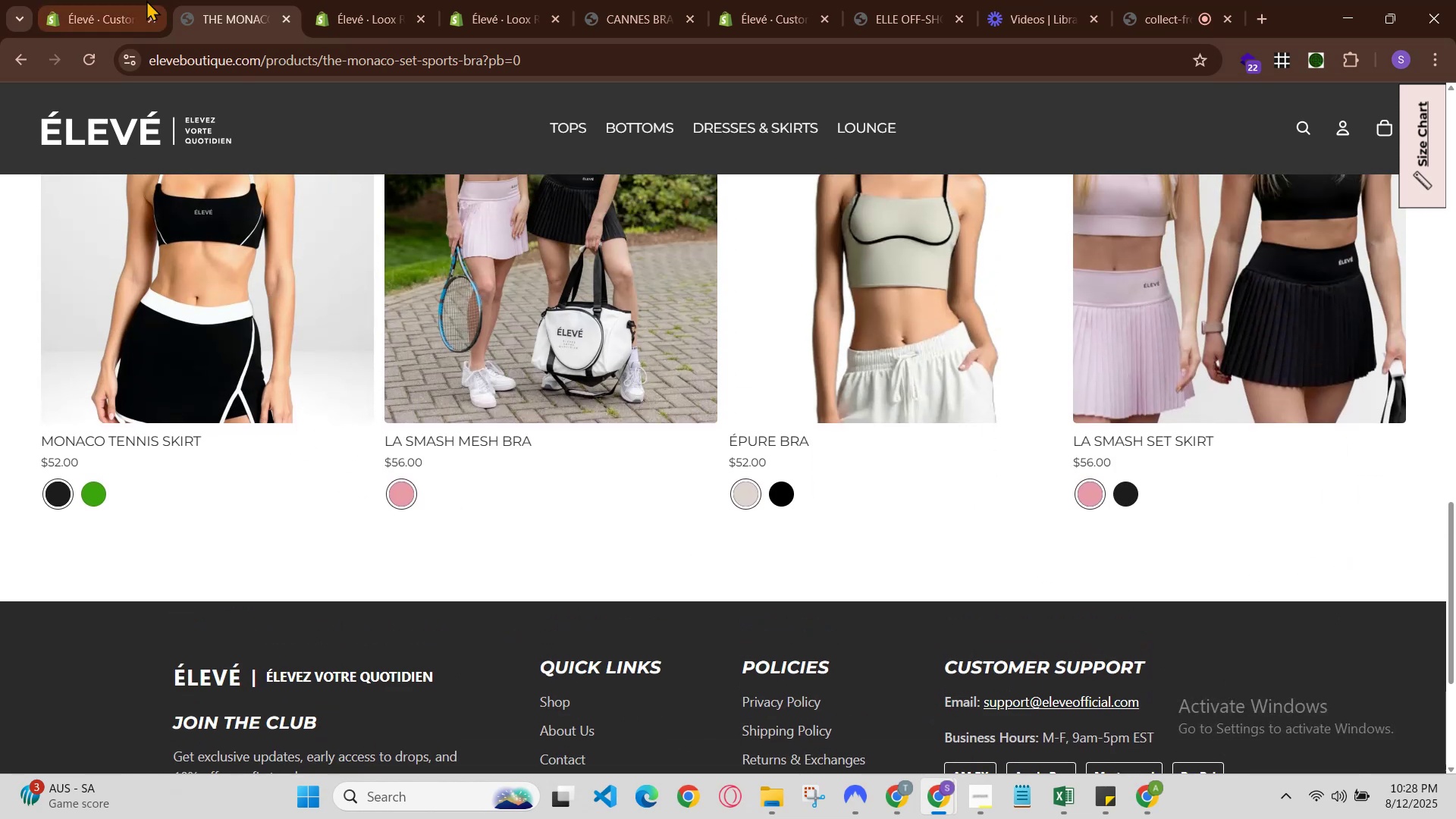 
left_click([188, 0])
 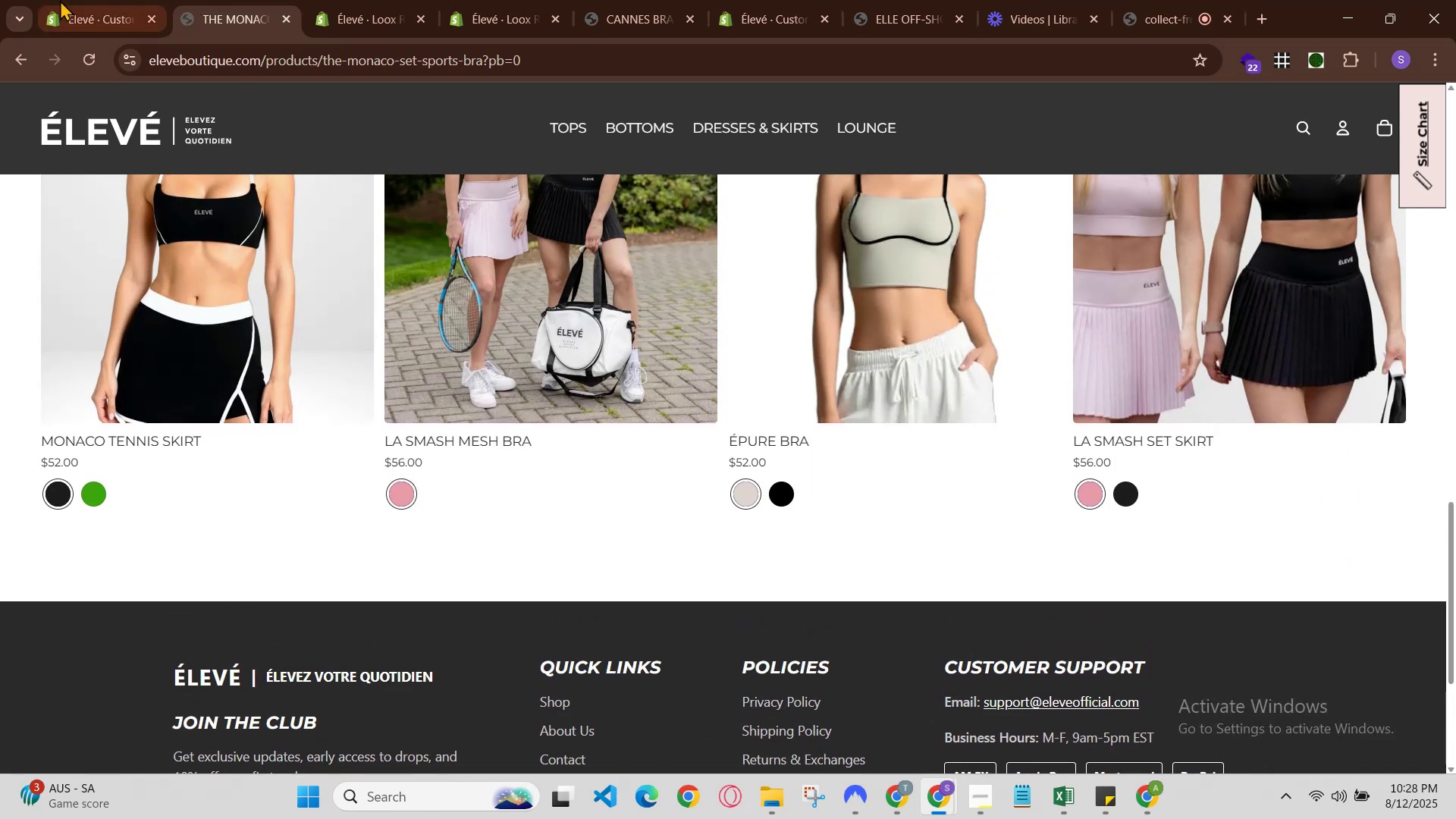 
left_click([55, 0])
 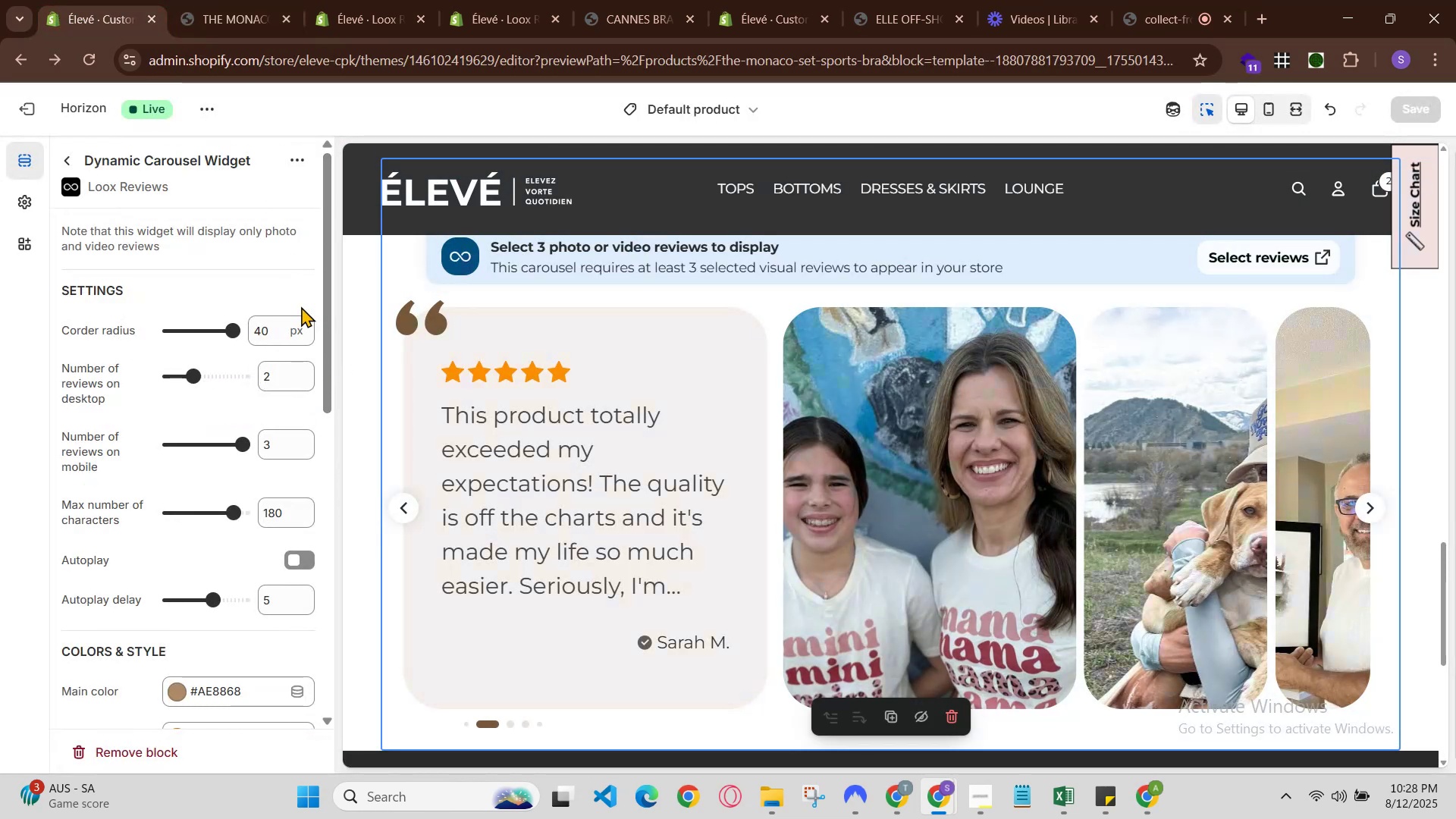 
left_click([299, 158])
 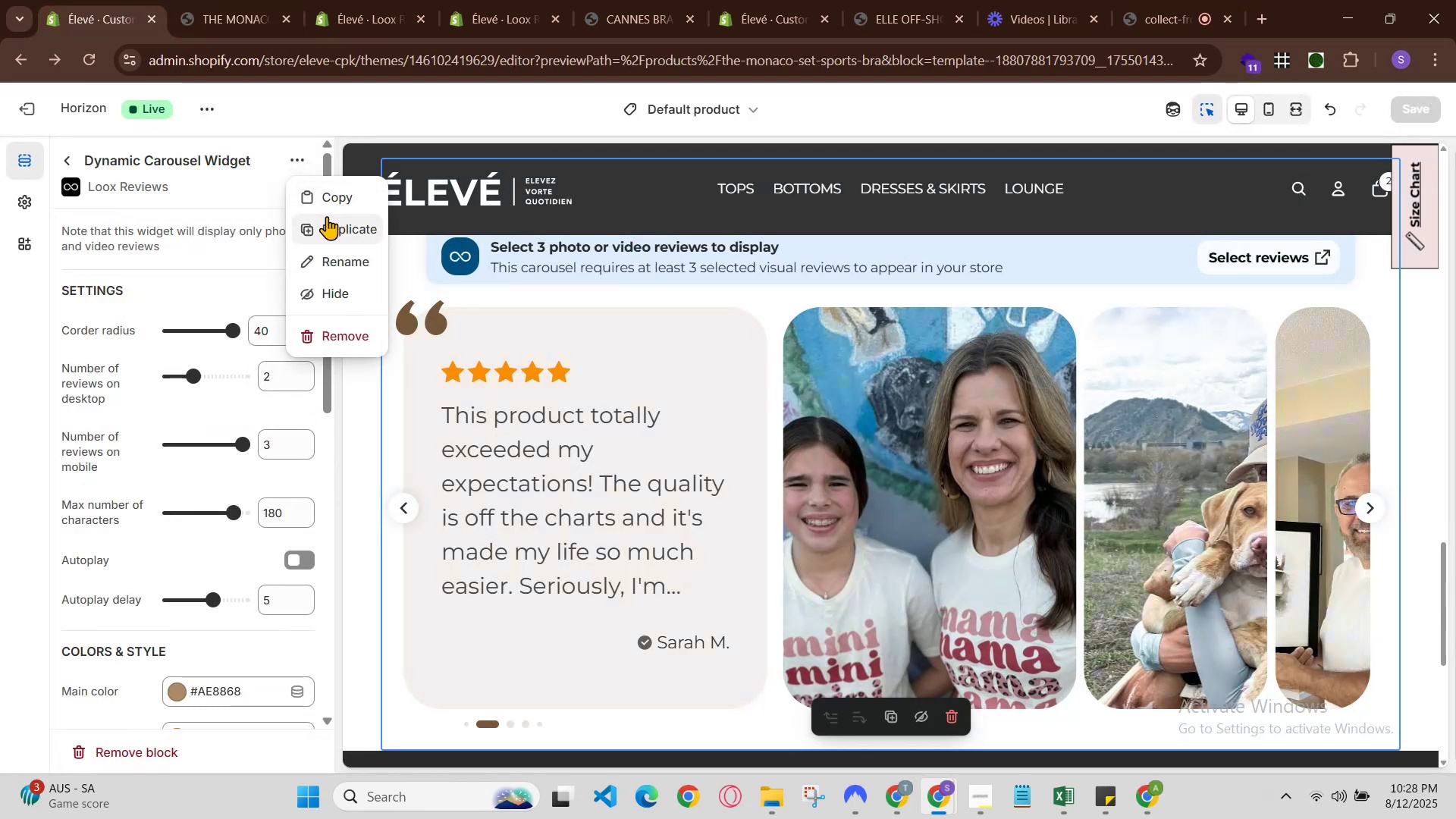 
left_click([327, 216])
 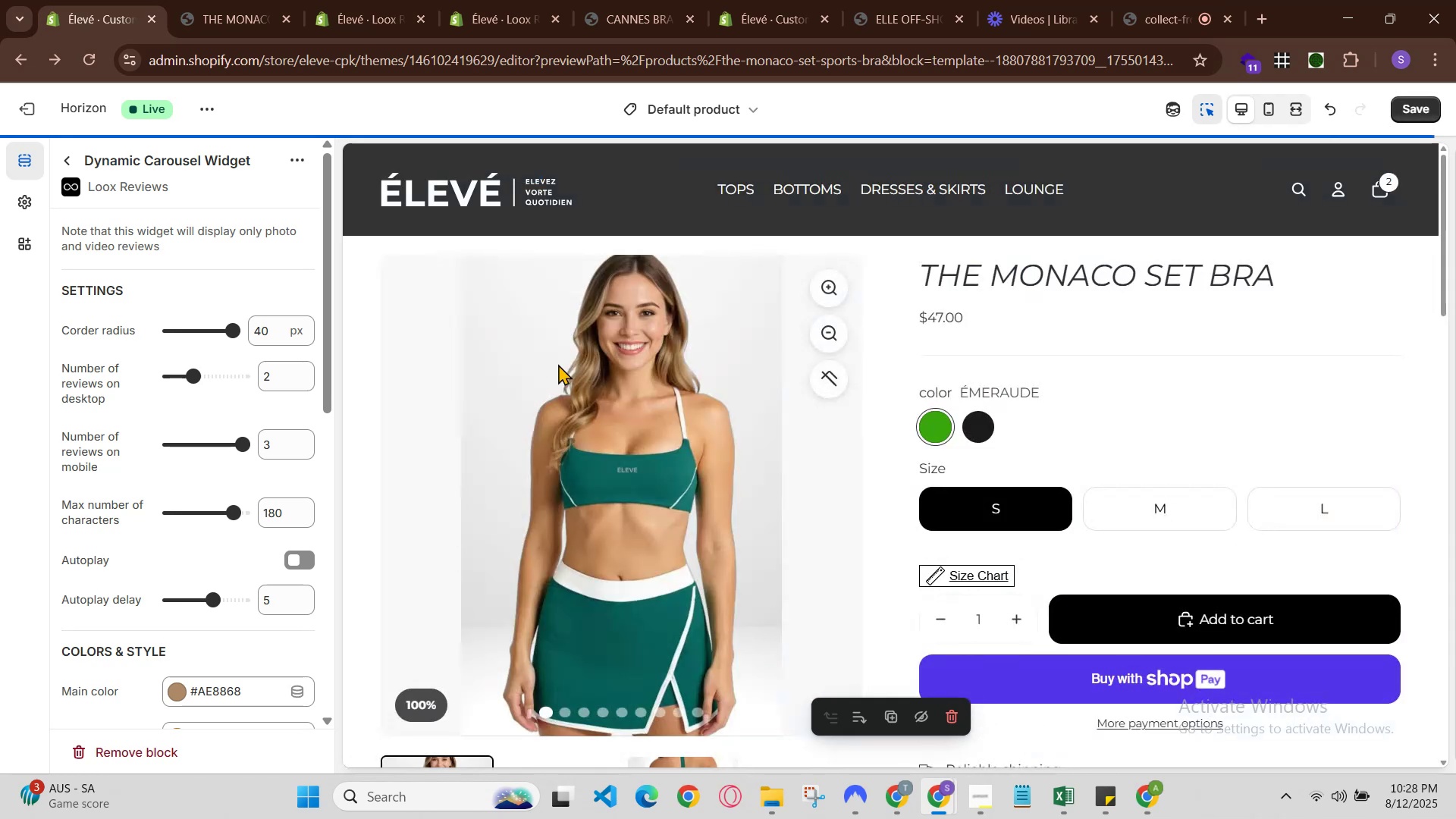 
wait(5.34)
 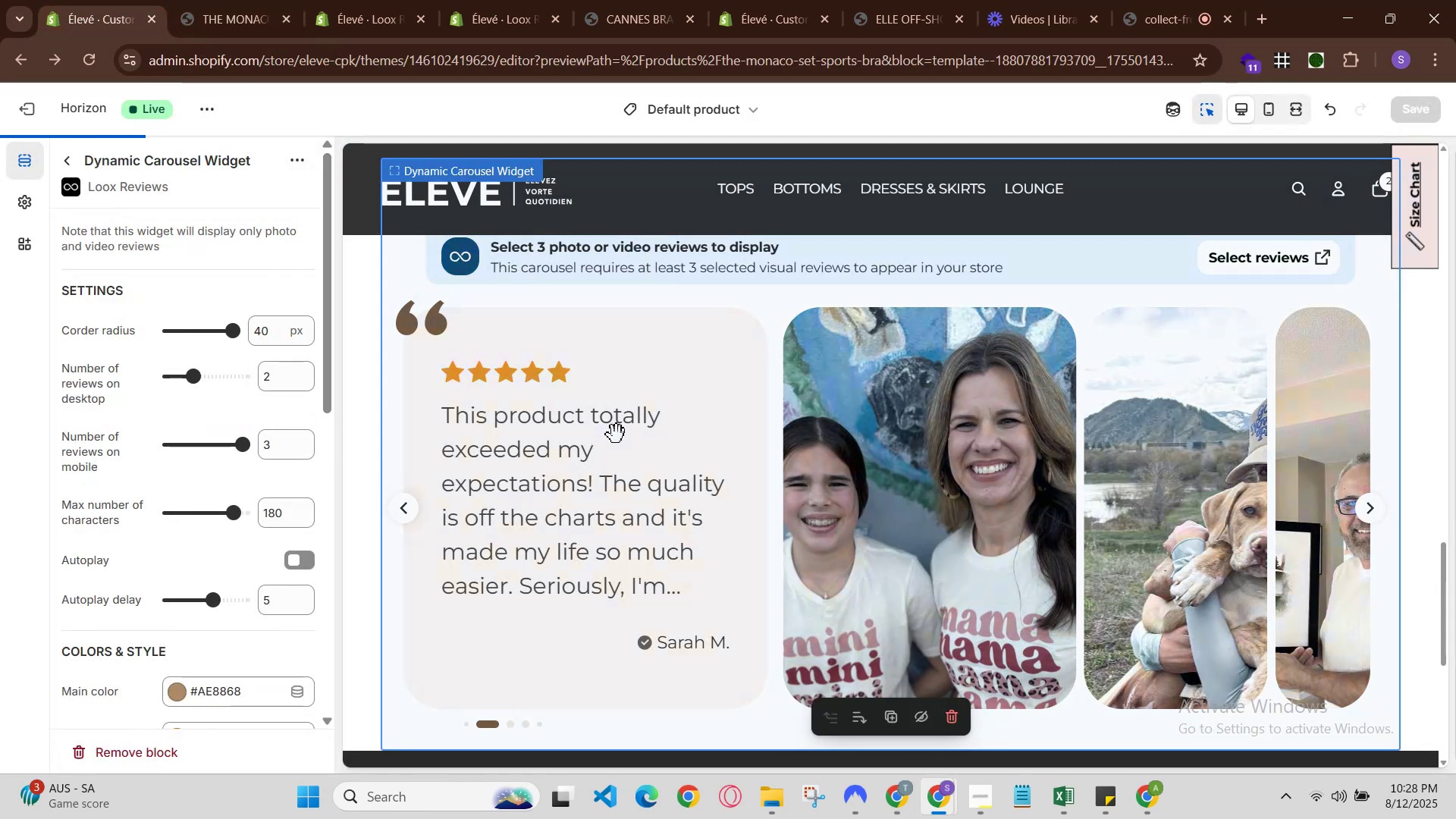 
scroll: coordinate [1058, 325], scroll_direction: down, amount: 5.0
 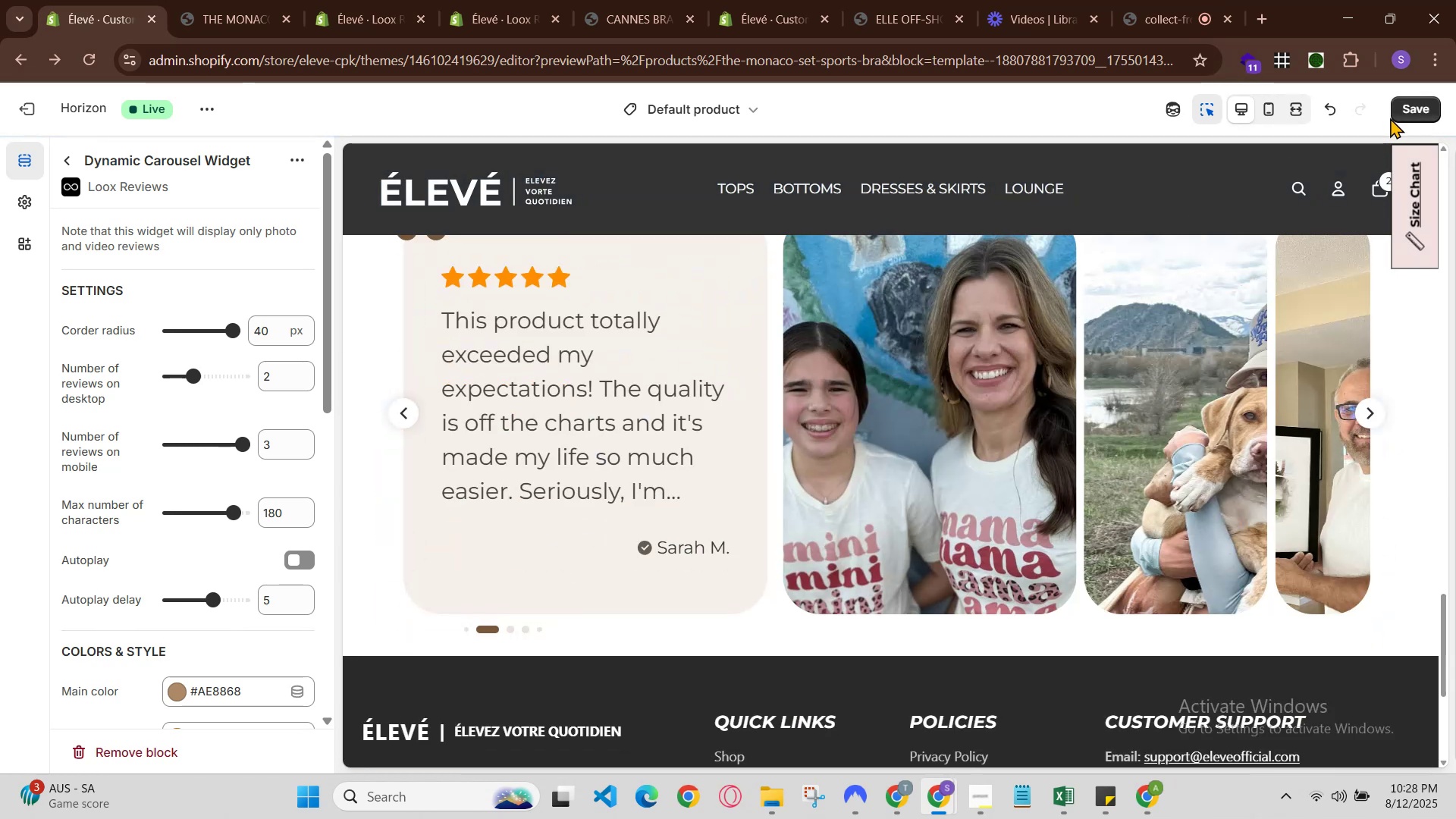 
left_click([1394, 113])
 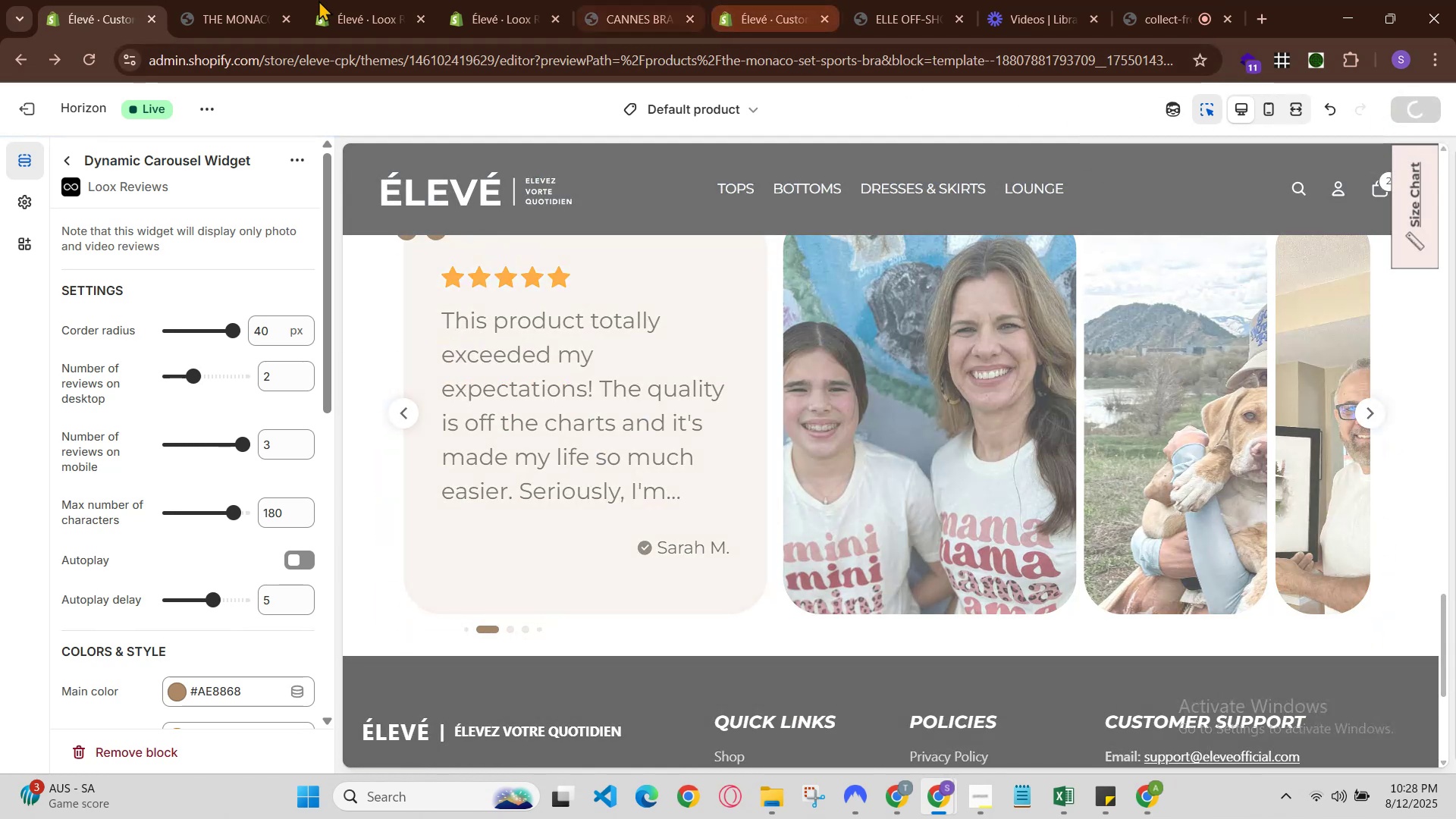 
left_click([249, 0])
 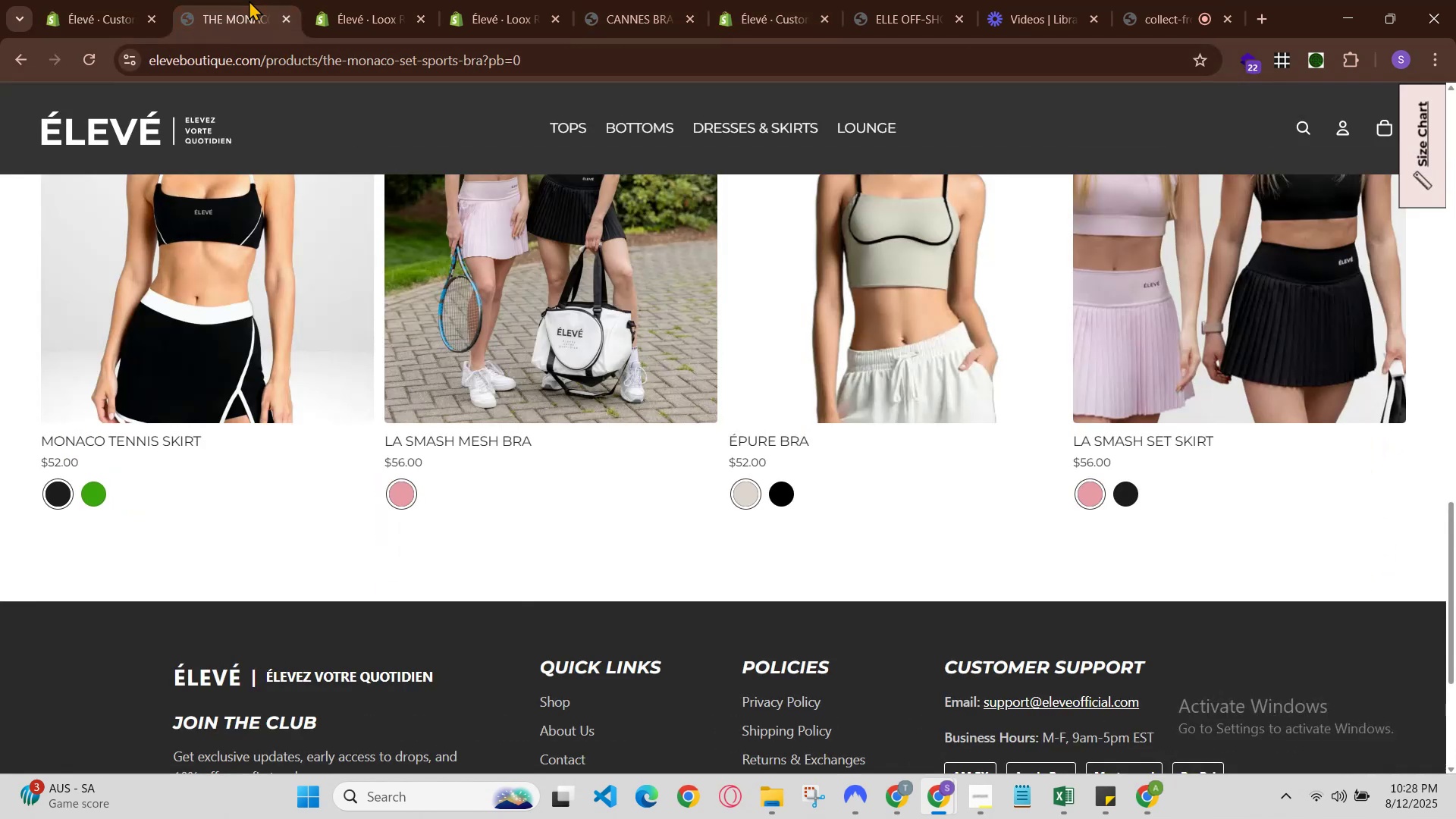 
key(Control+R)
 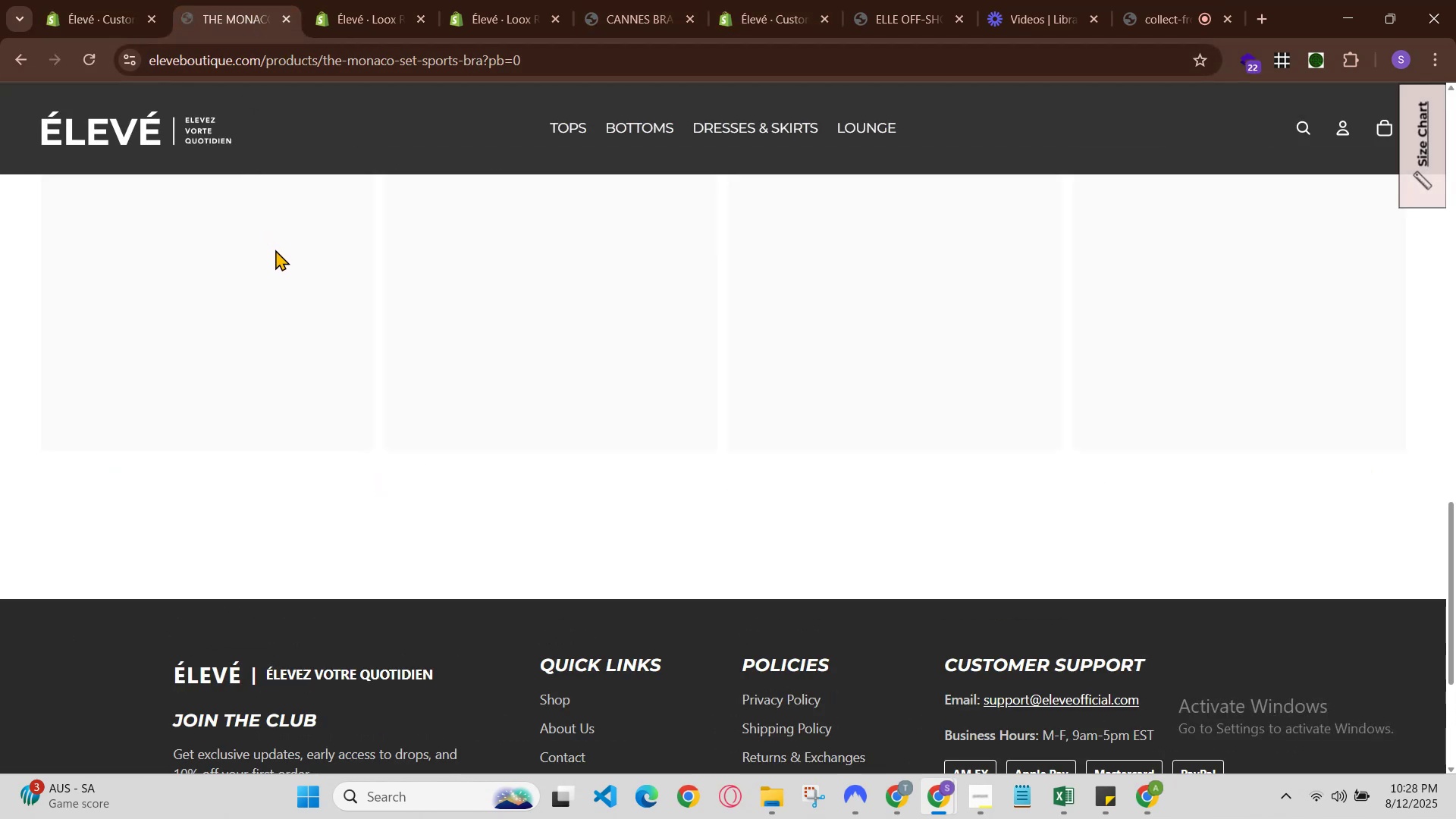 
scroll: coordinate [281, 269], scroll_direction: up, amount: 8.0
 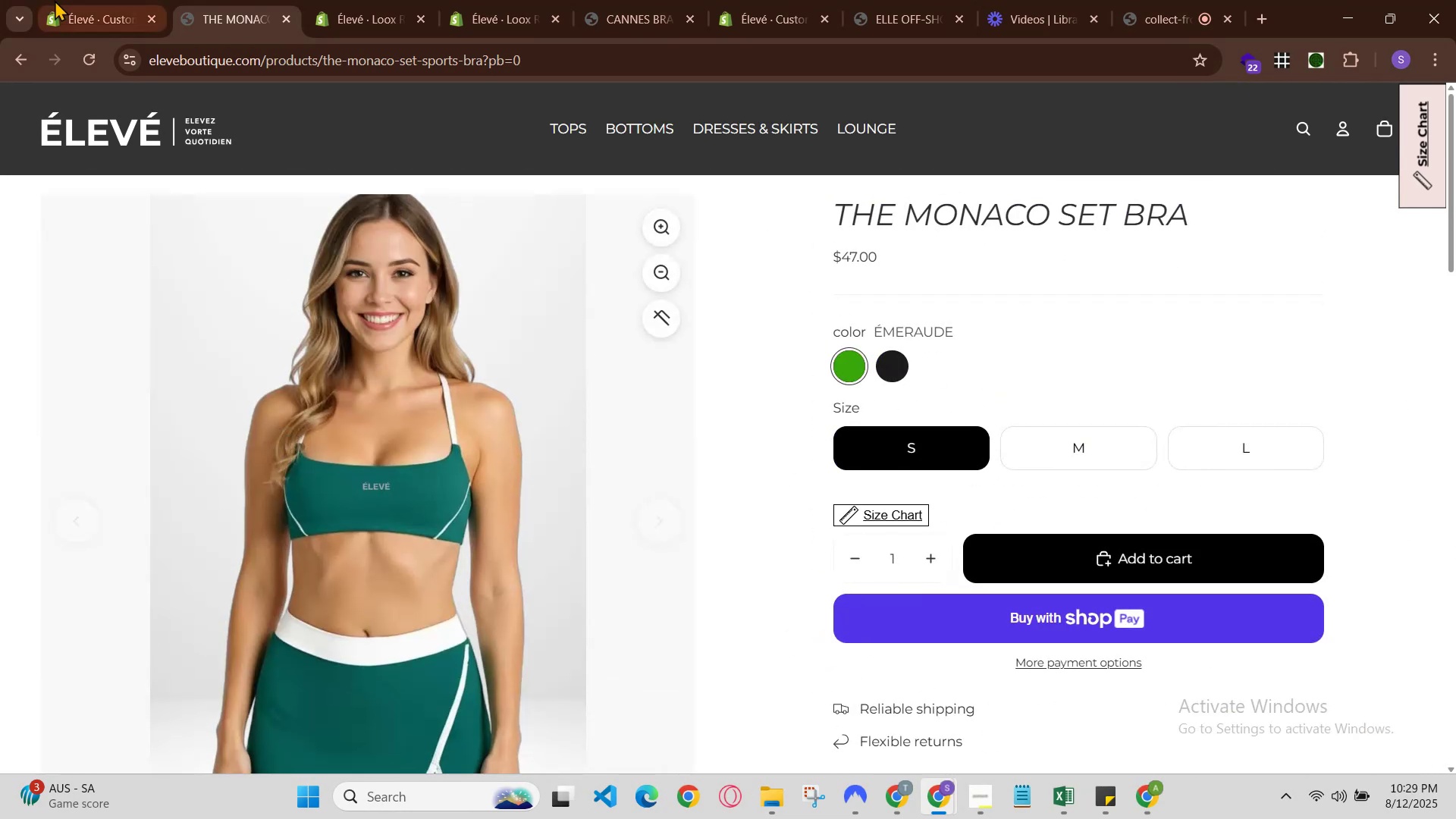 
left_click([60, 0])
 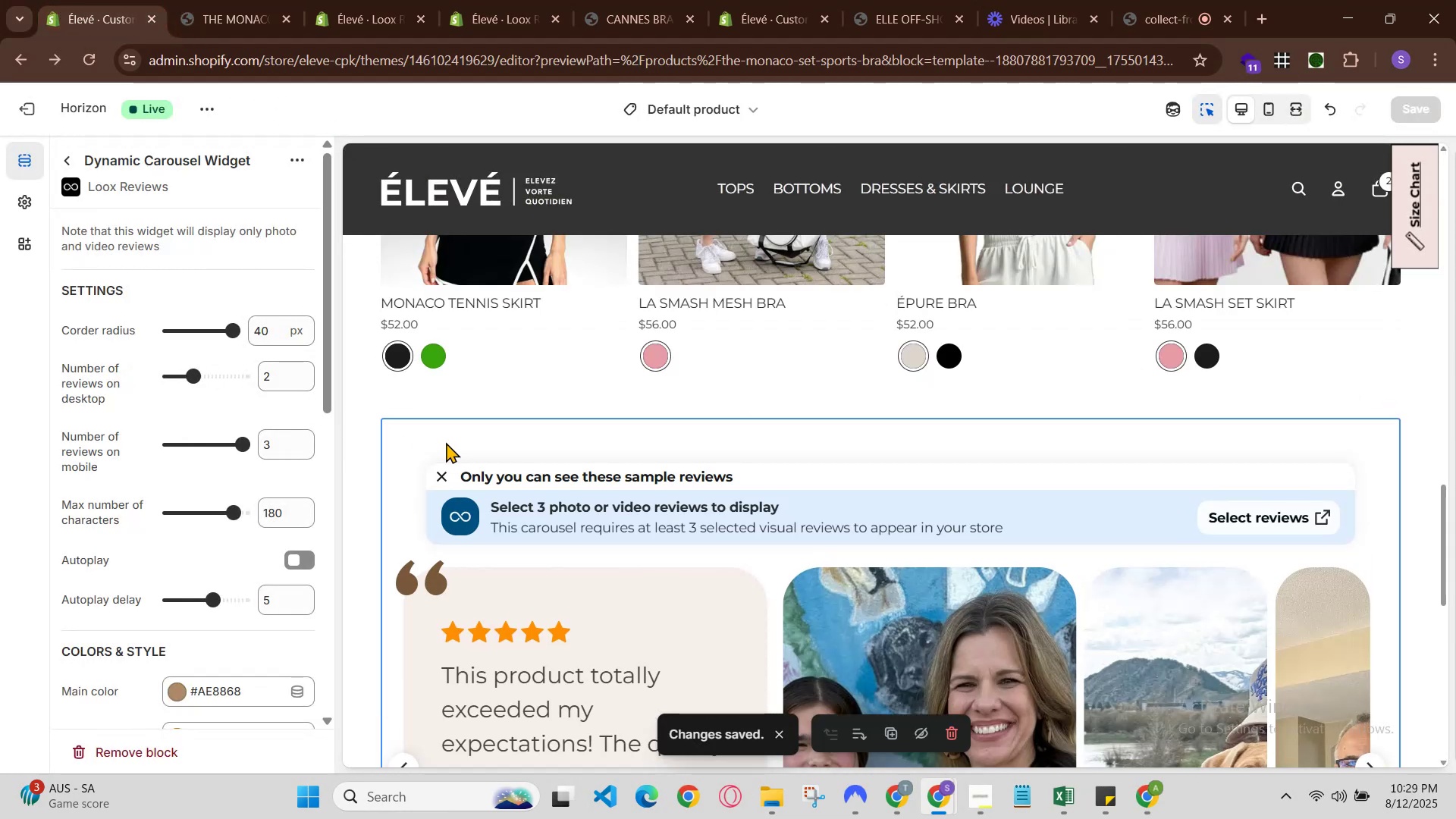 
left_click([250, 0])
 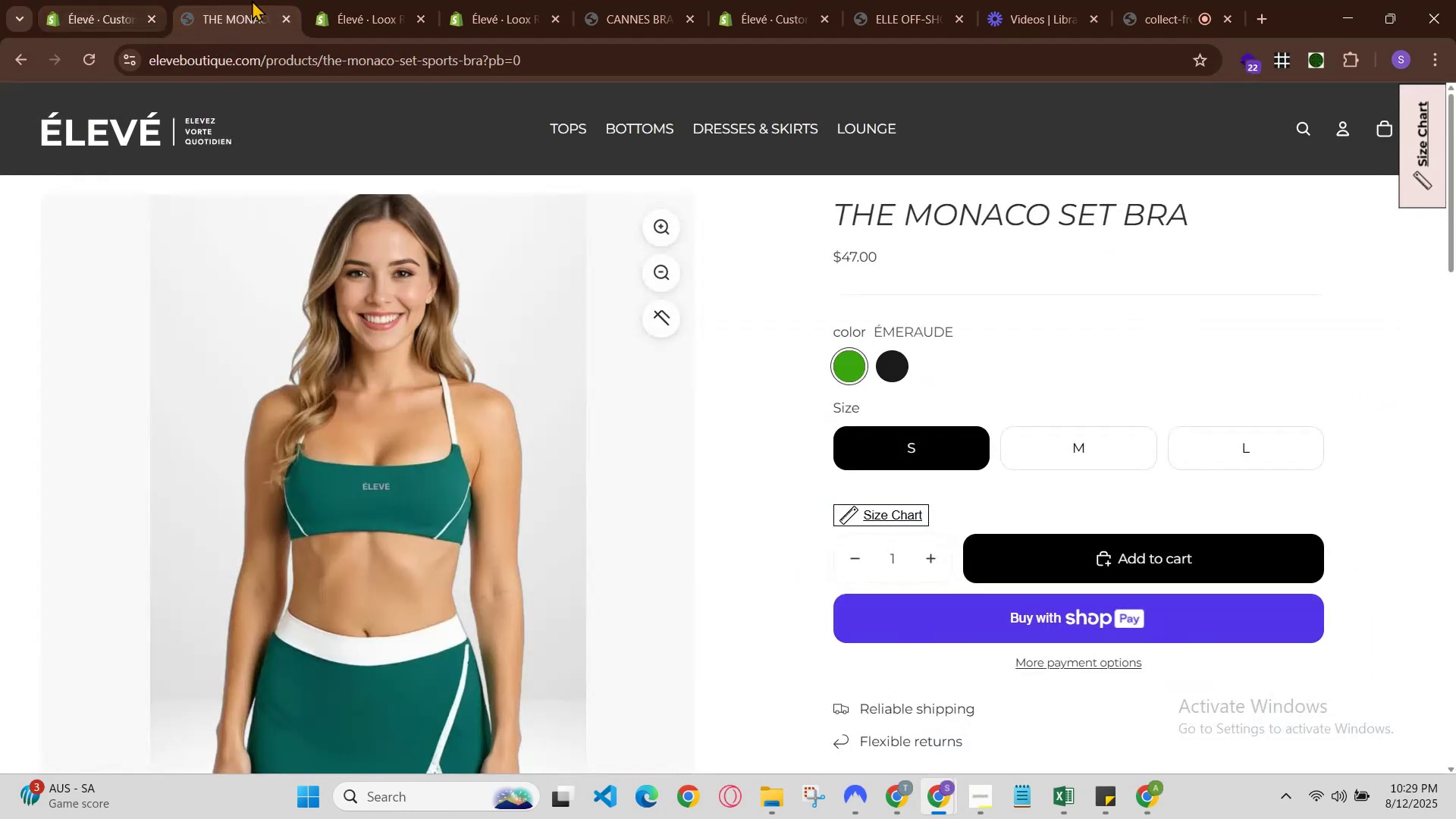 
key(Control+R)
 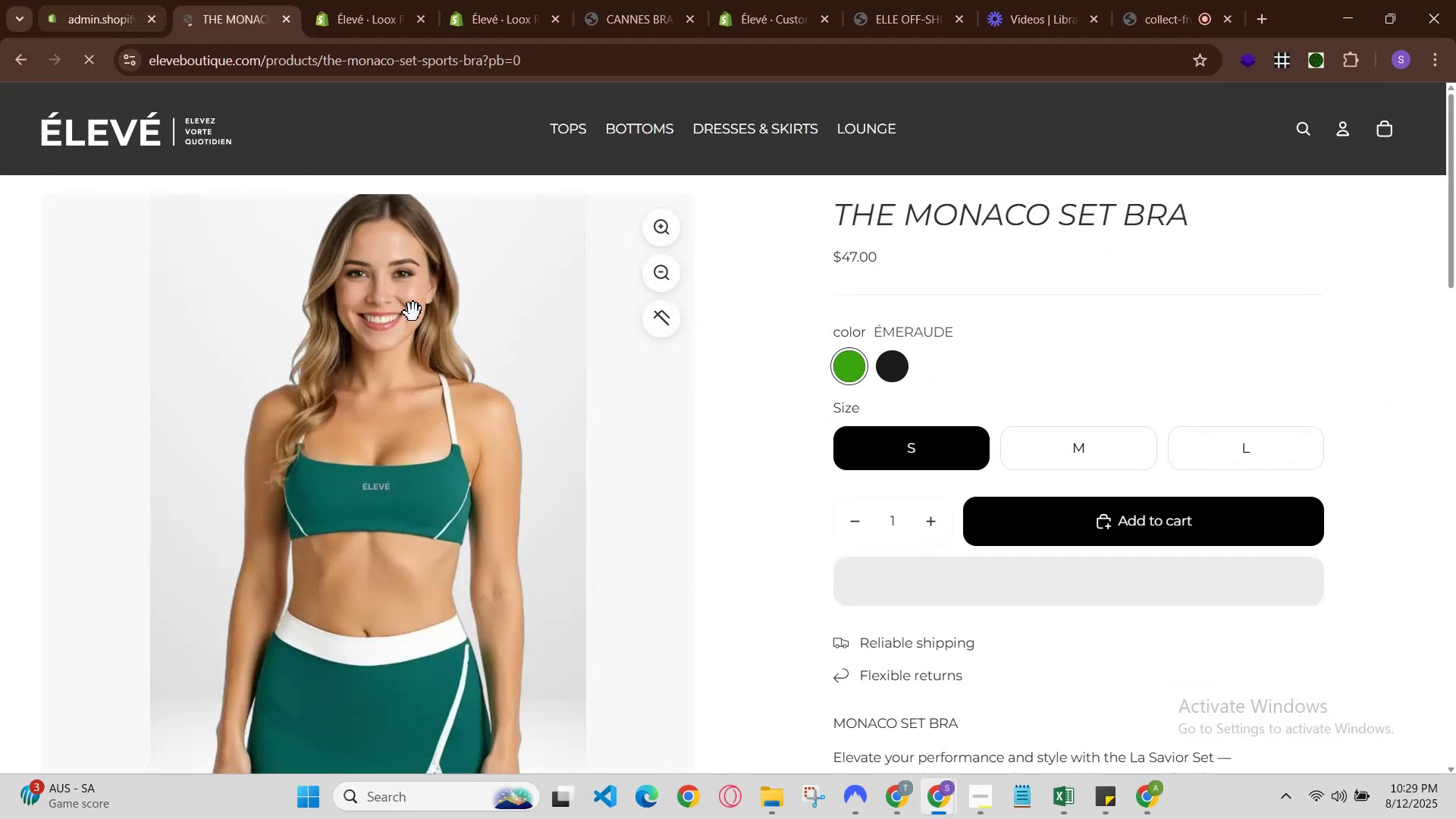 
scroll: coordinate [712, 594], scroll_direction: down, amount: 3.0
 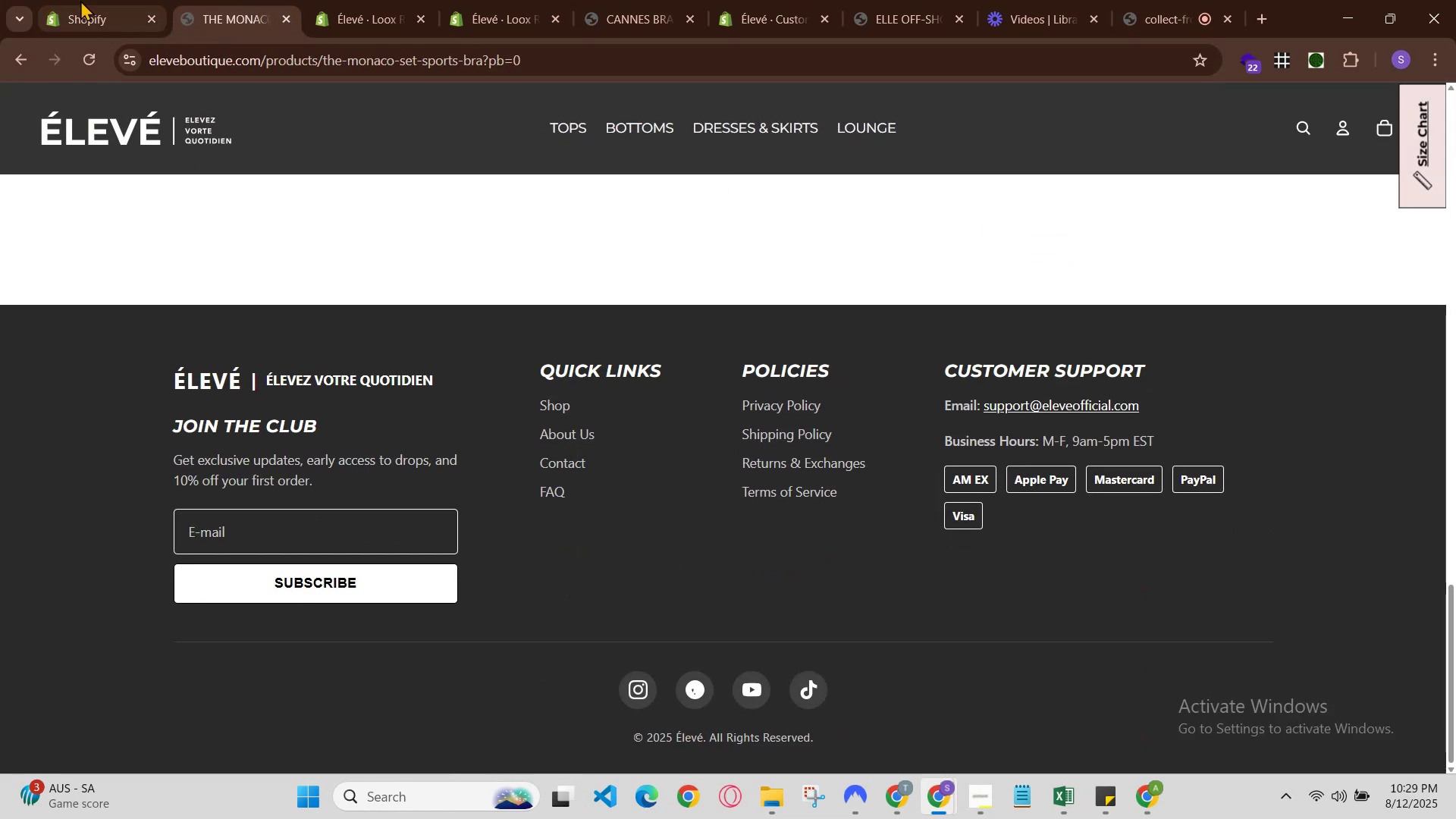 
left_click([42, 0])
 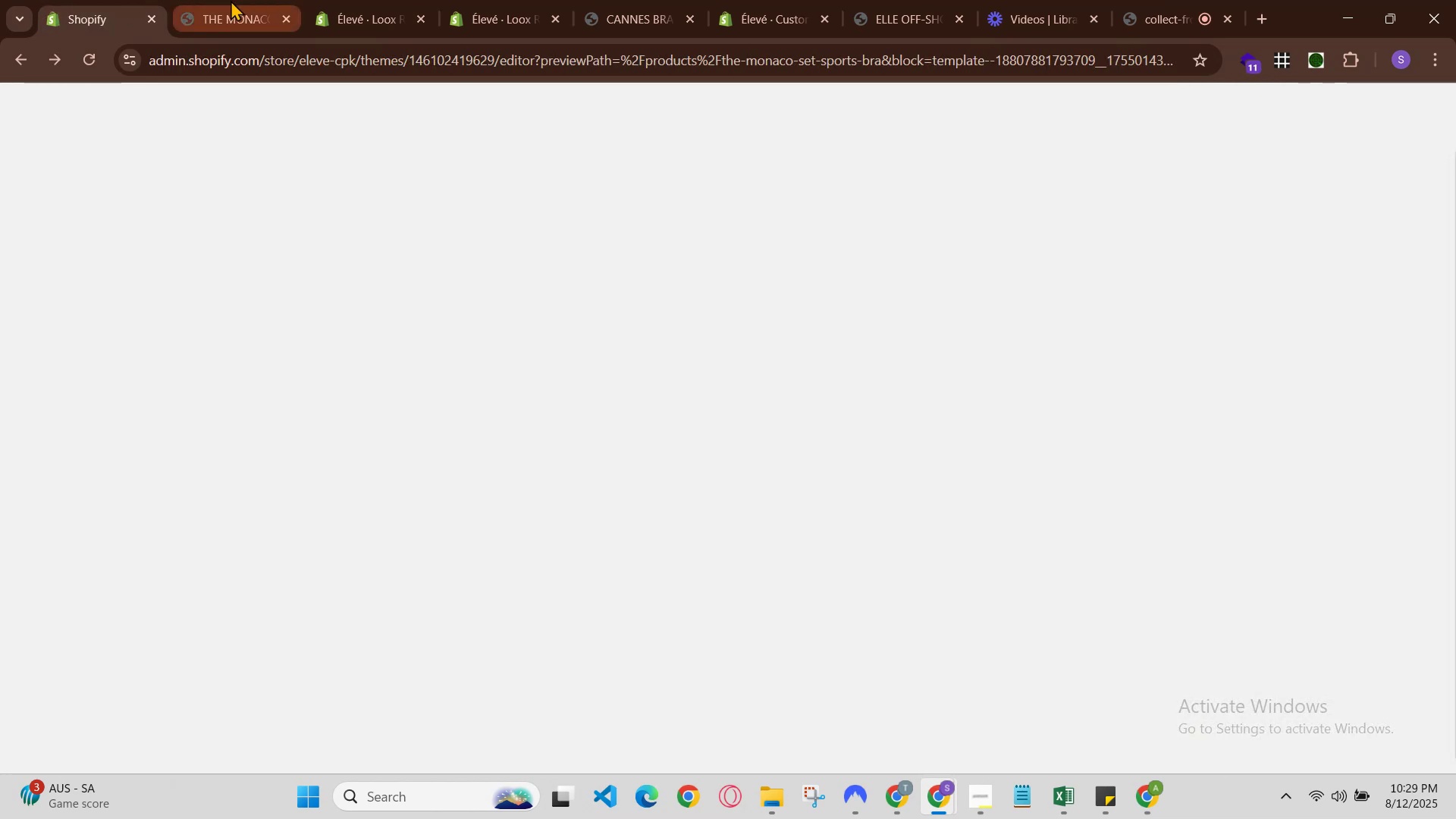 
left_click([242, 0])
 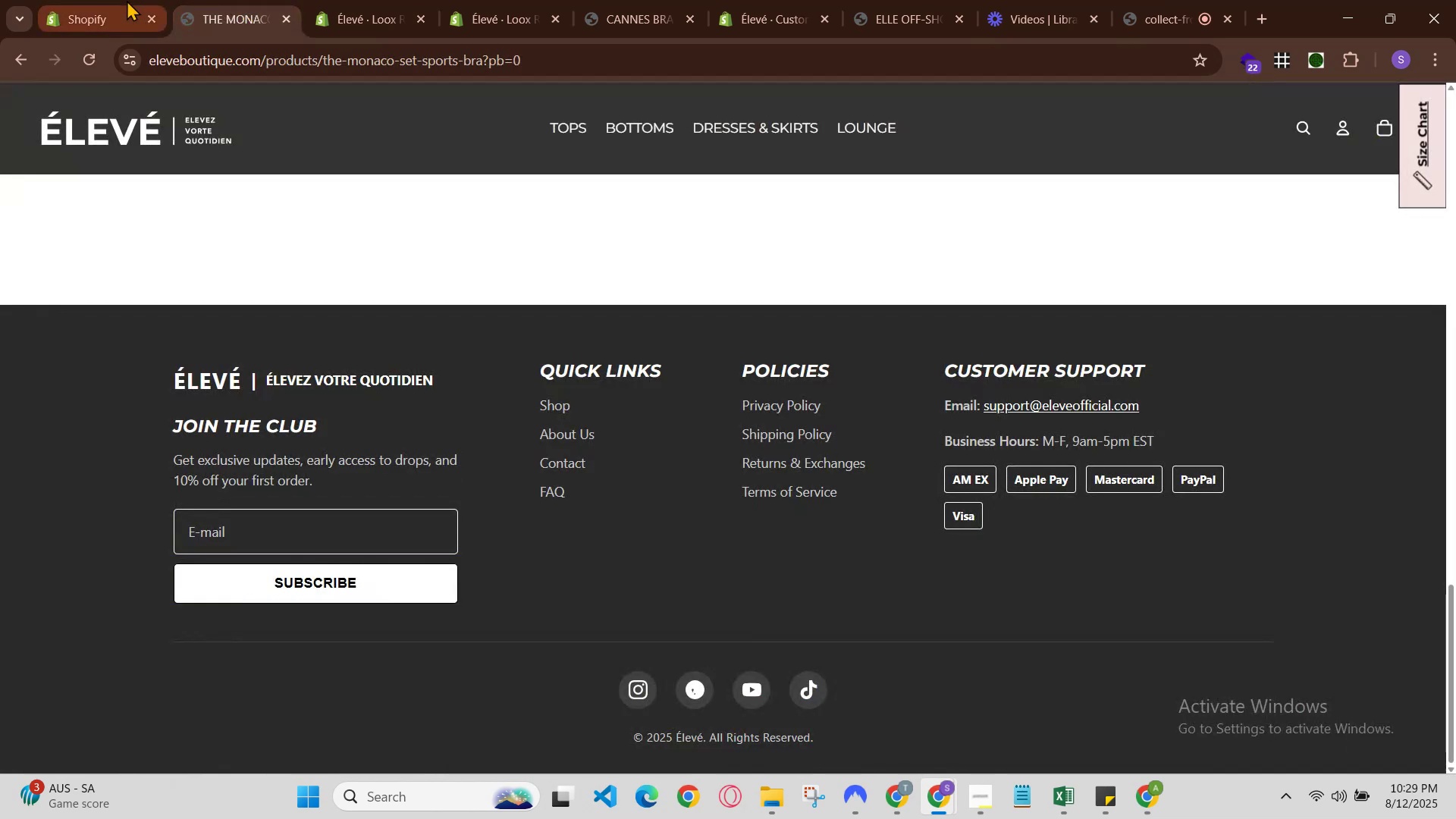 
left_click([124, 0])
 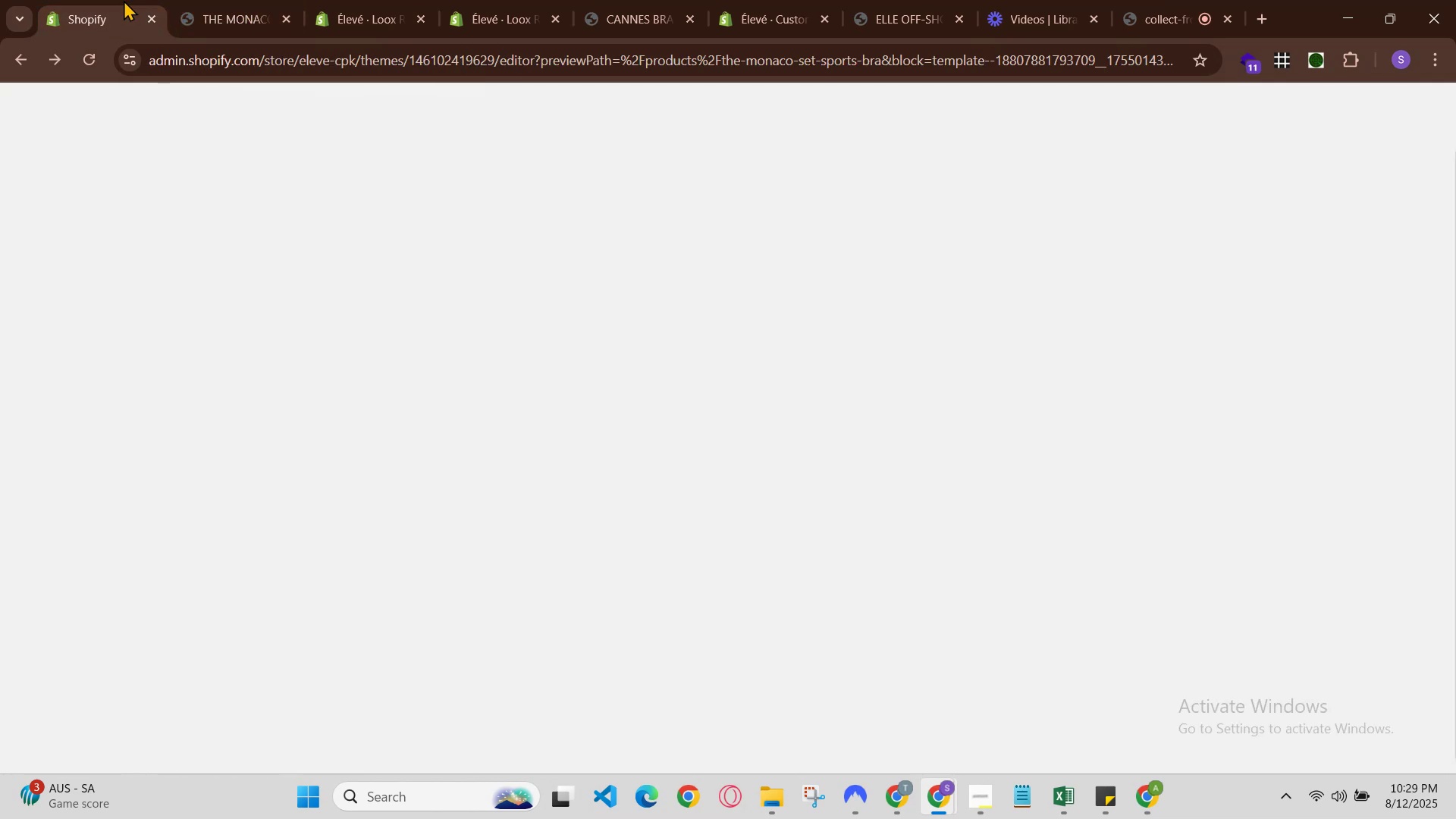 
mouse_move([202, 32])
 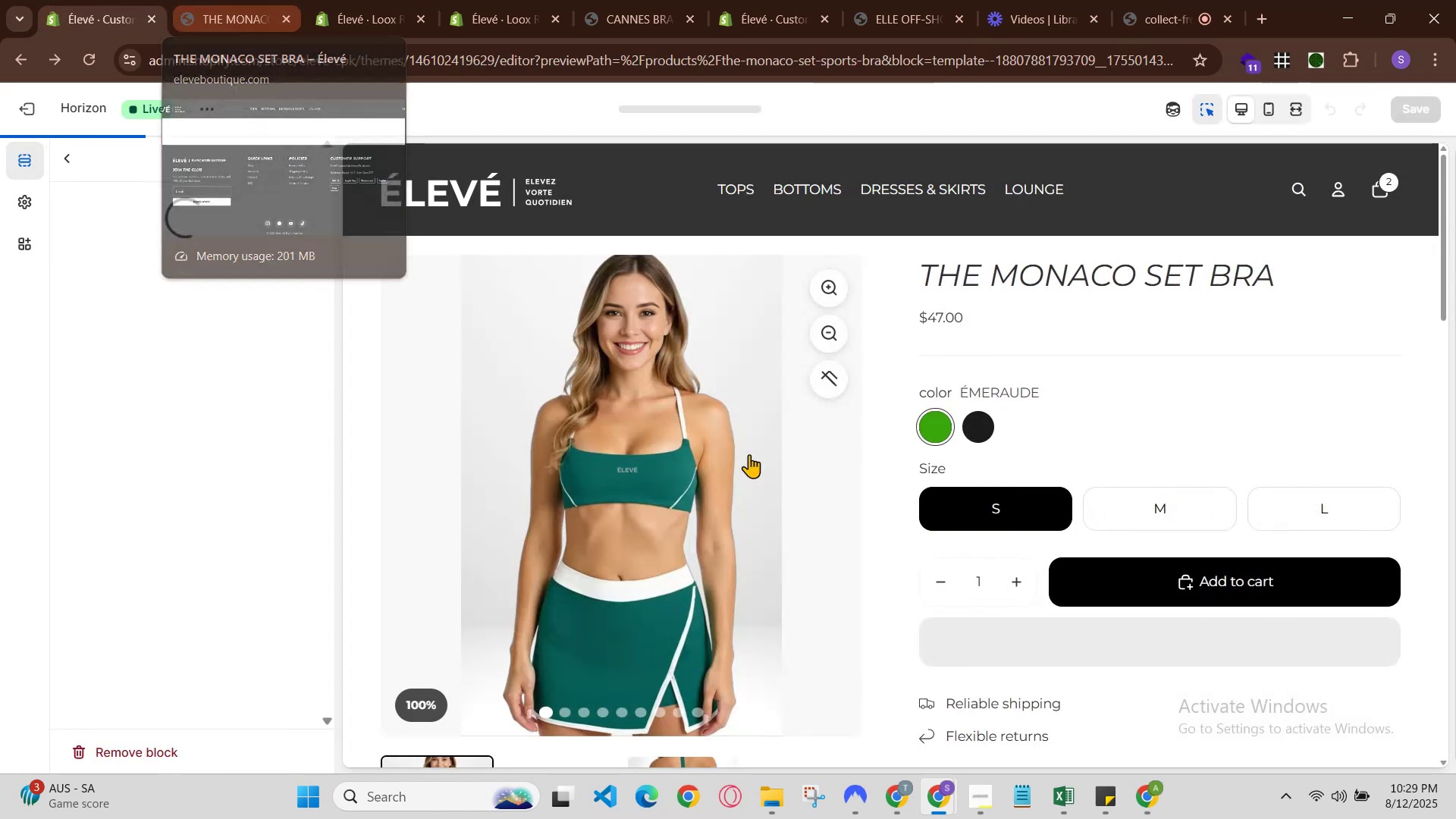 
scroll: coordinate [841, 585], scroll_direction: down, amount: 14.0
 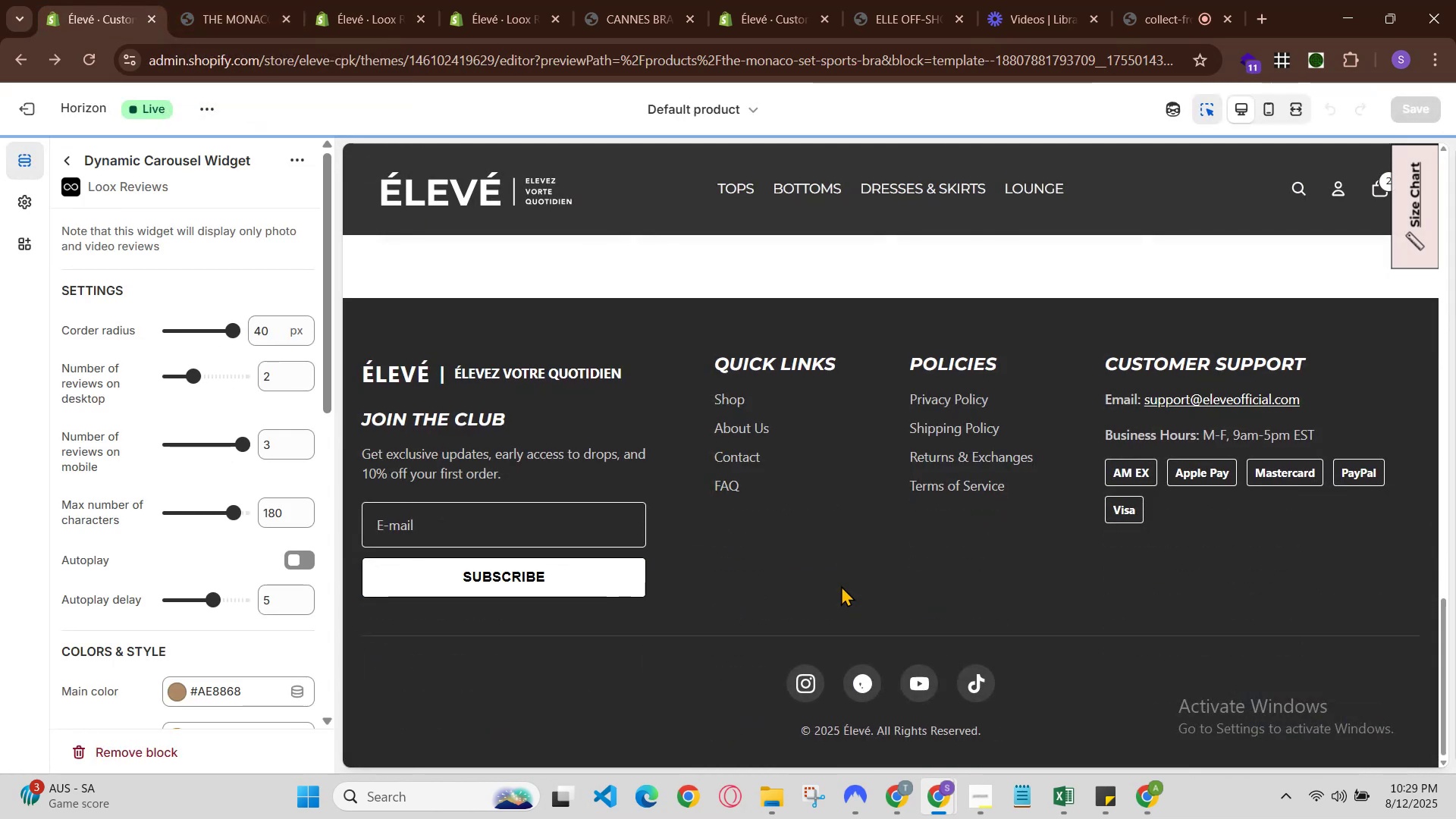 
scroll: coordinate [841, 585], scroll_direction: up, amount: 2.0
 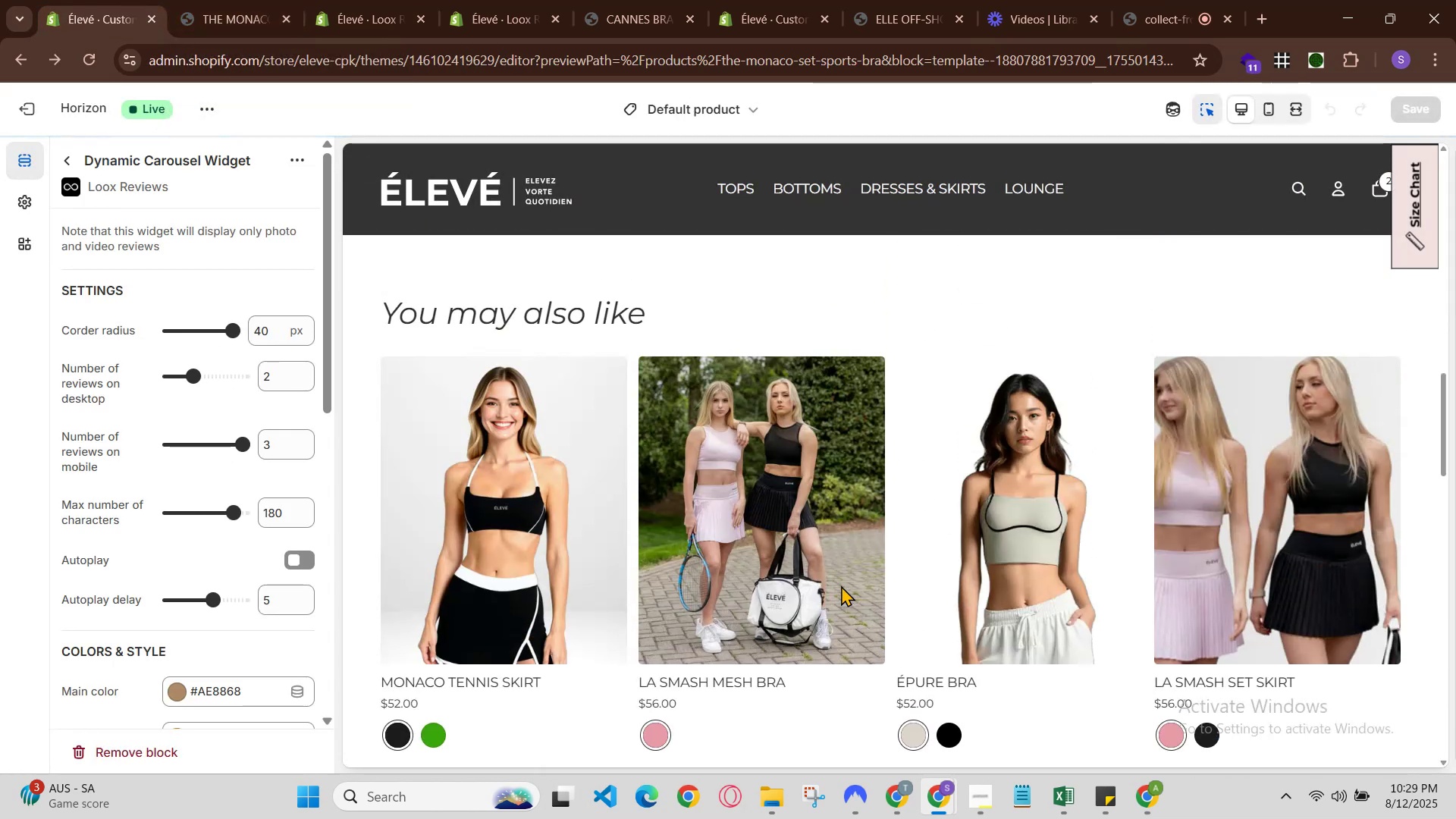 
scroll: coordinate [841, 585], scroll_direction: down, amount: 2.0
 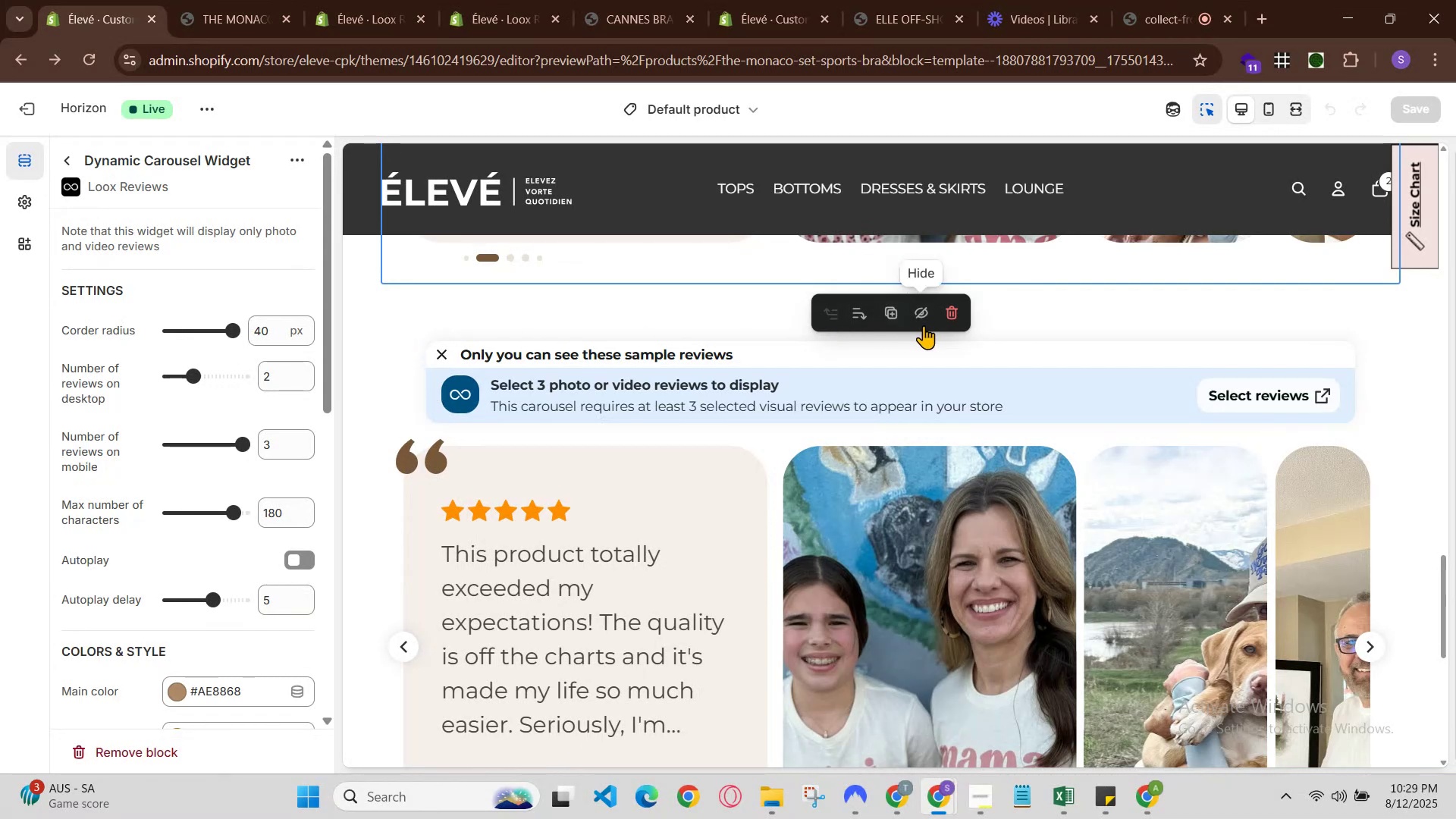 
left_click([959, 318])
 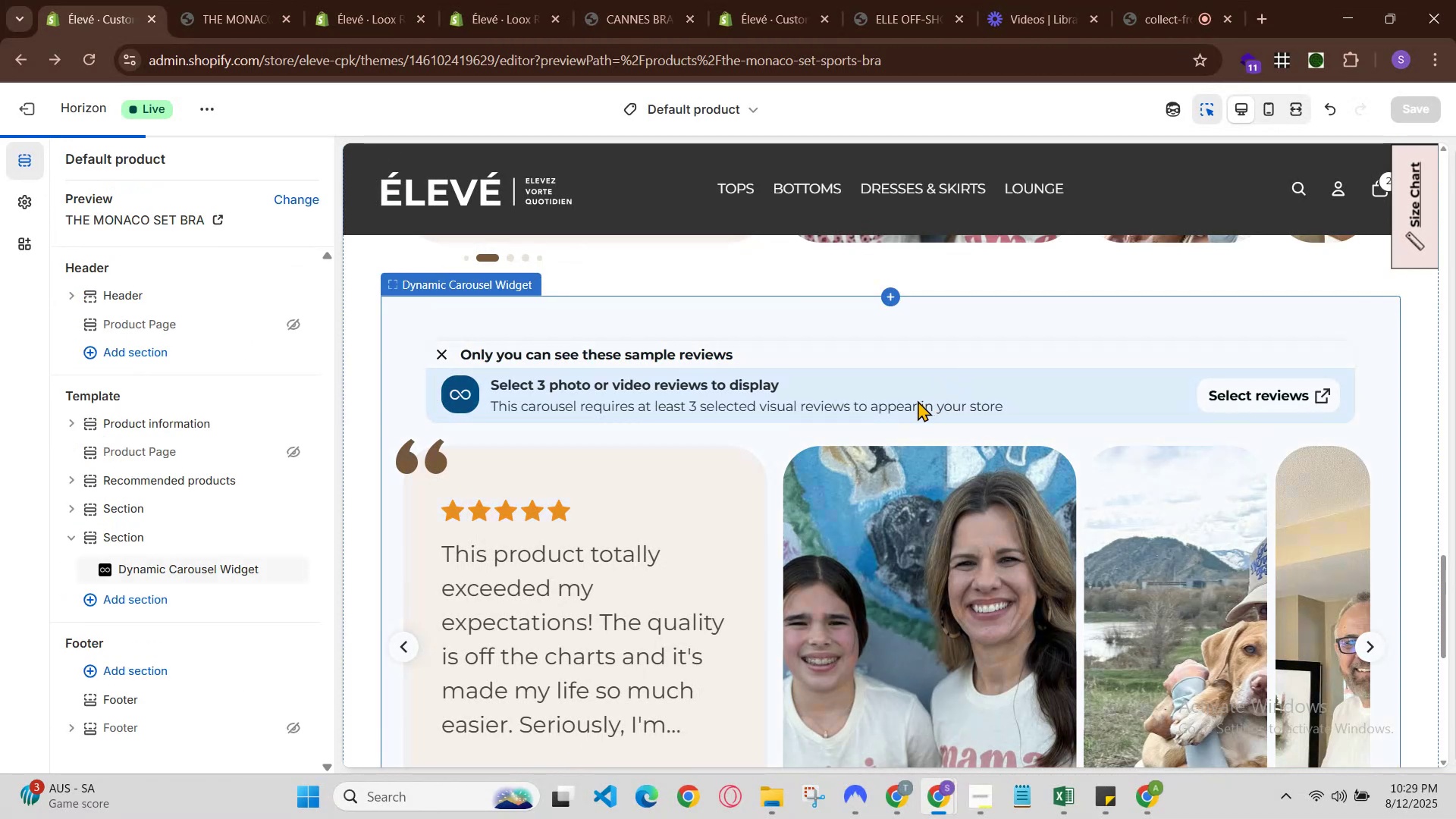 
scroll: coordinate [884, 410], scroll_direction: up, amount: 1.0
 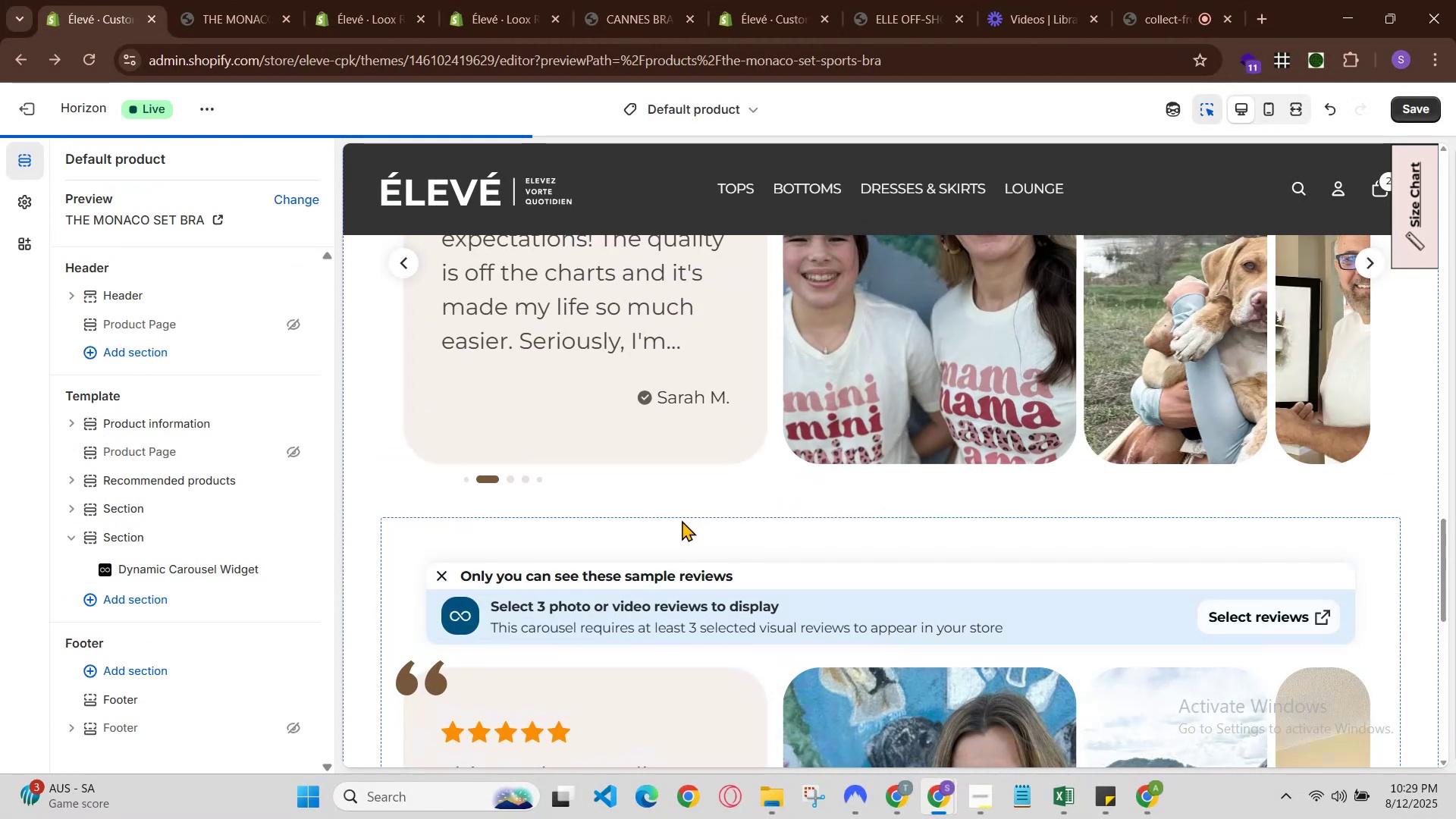 
scroll: coordinate [686, 518], scroll_direction: down, amount: 2.0
 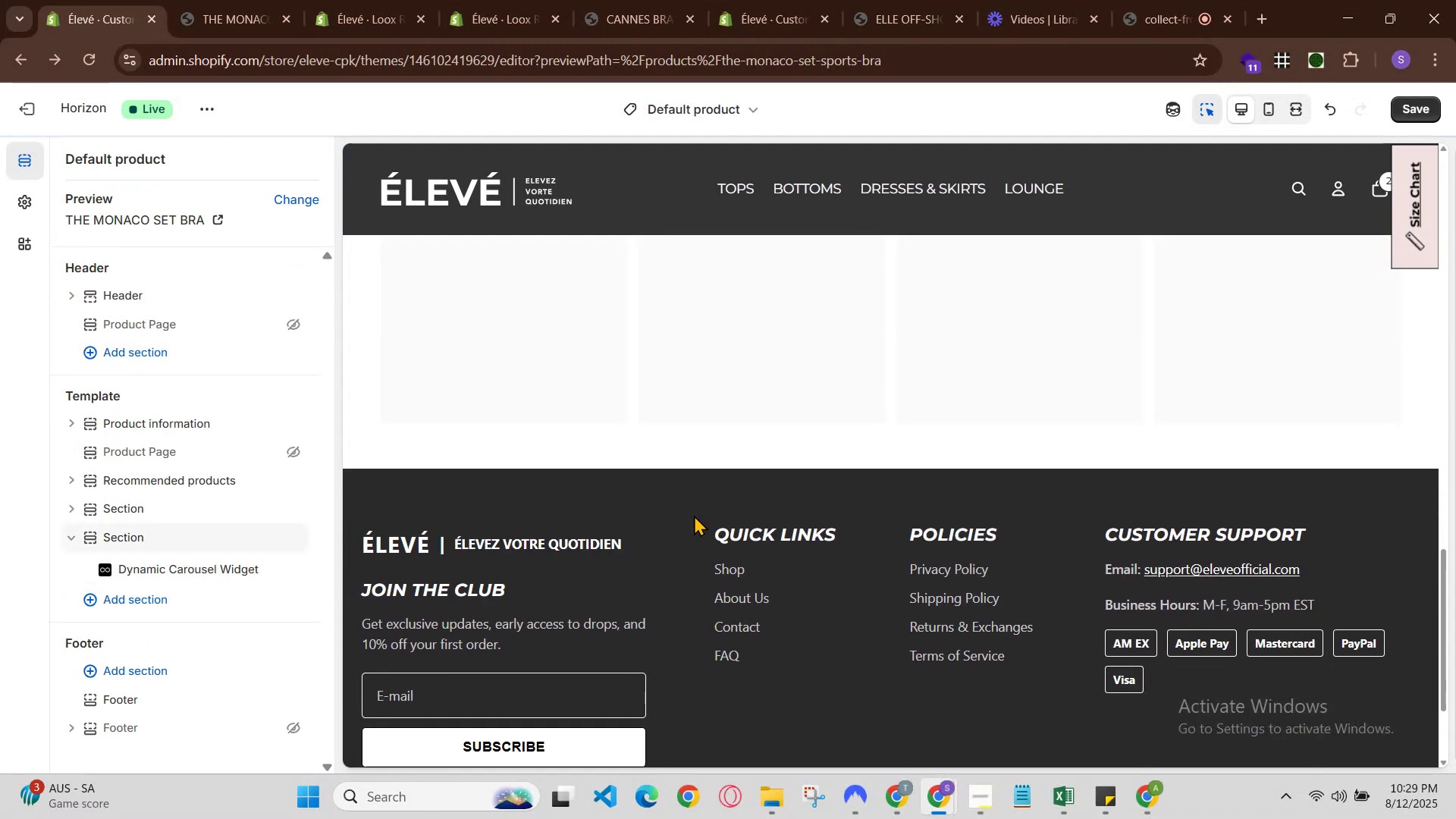 
scroll: coordinate [694, 515], scroll_direction: up, amount: 1.0
 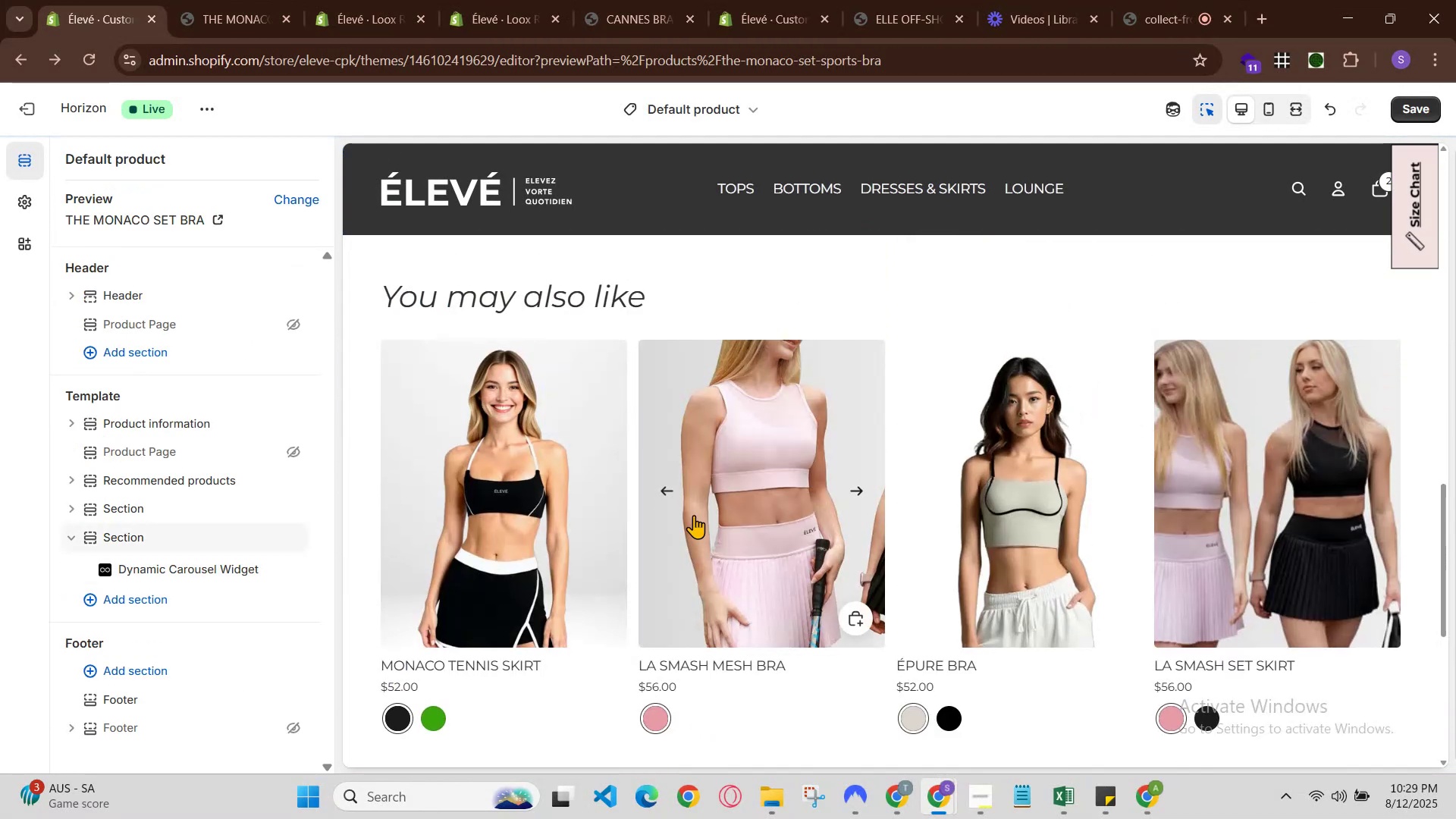 
scroll: coordinate [694, 515], scroll_direction: down, amount: 1.0
 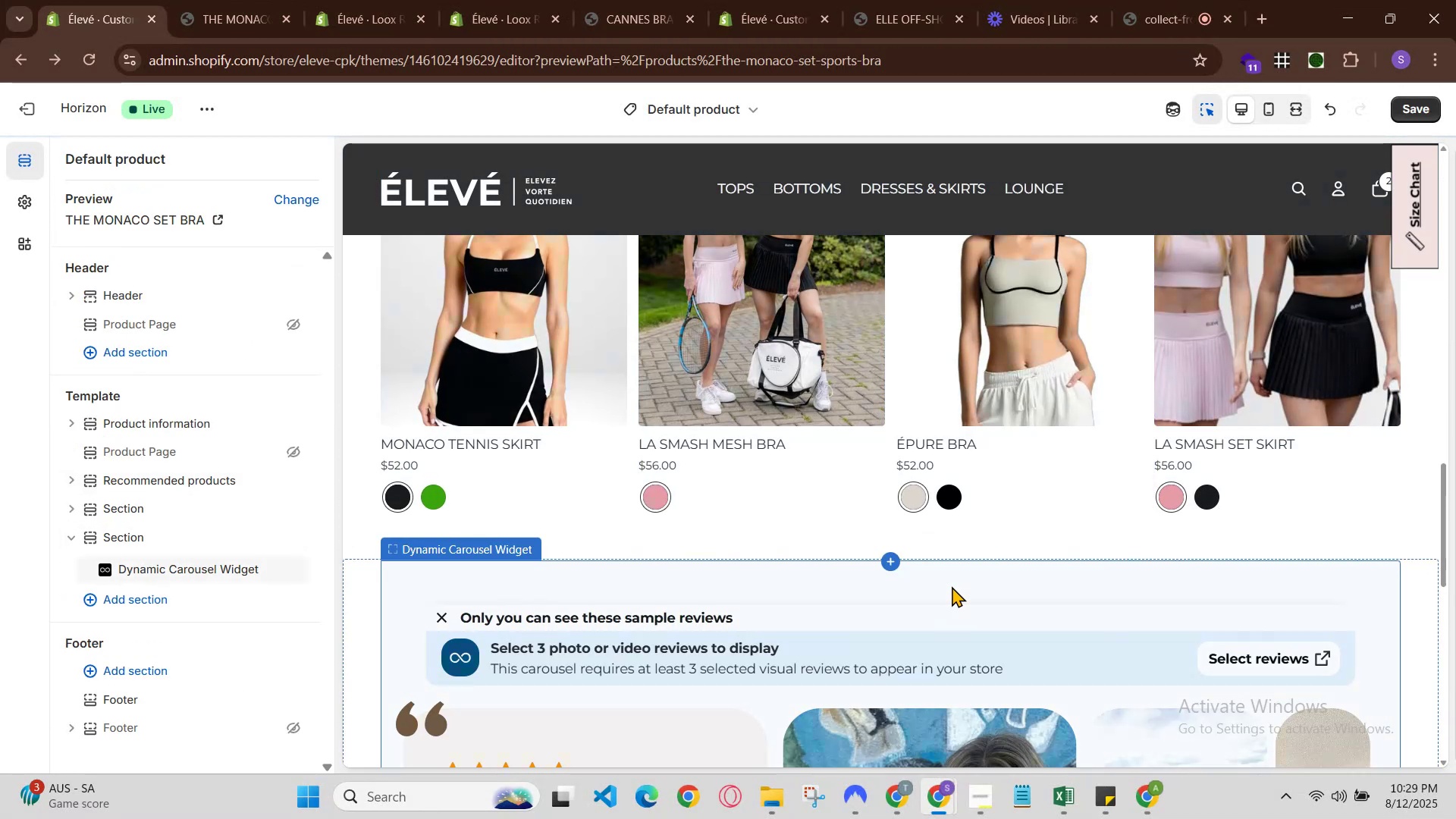 
right_click([952, 586])
 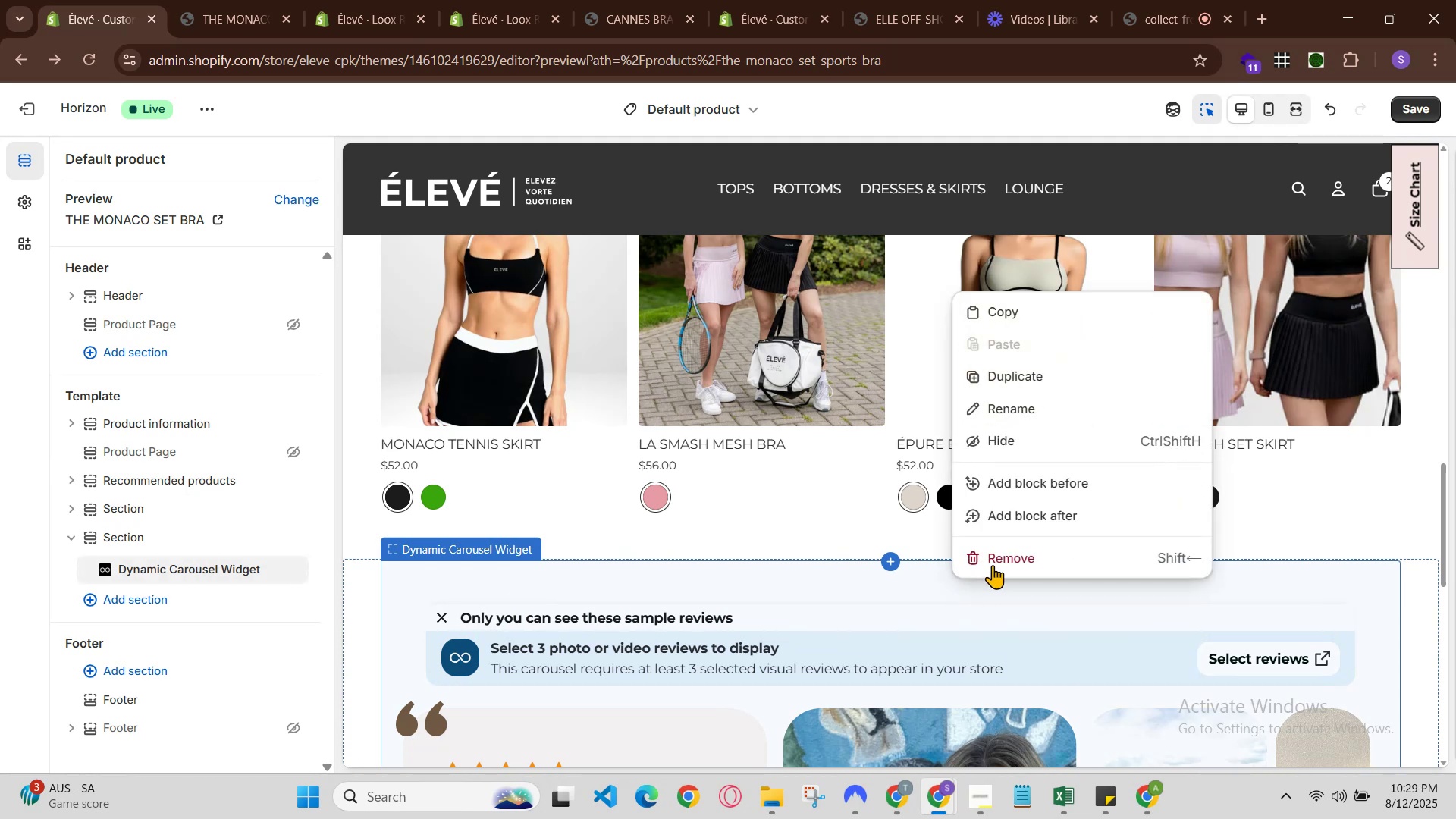 
left_click([994, 564])
 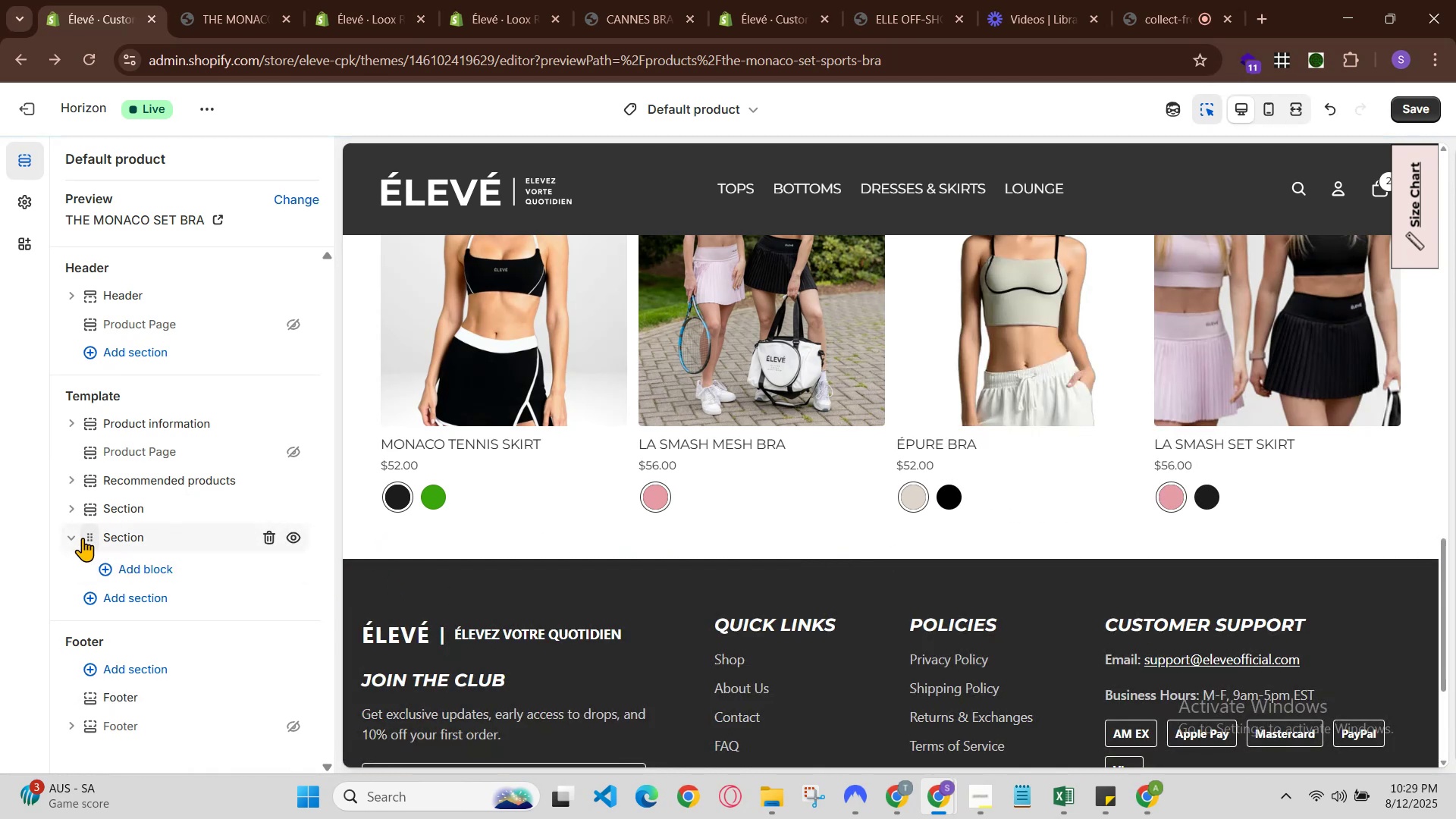 
left_click([68, 538])
 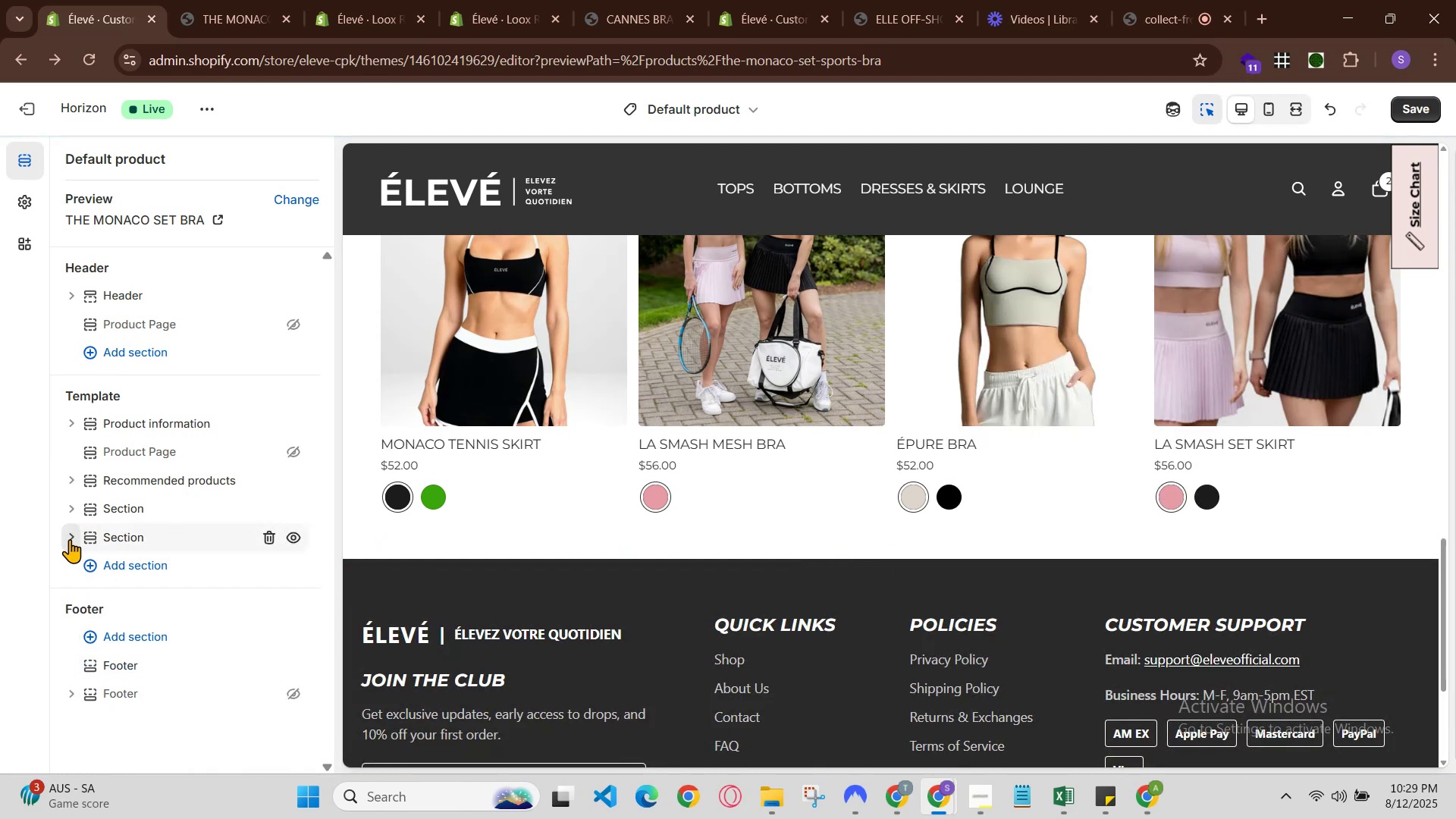 
left_click([73, 541])
 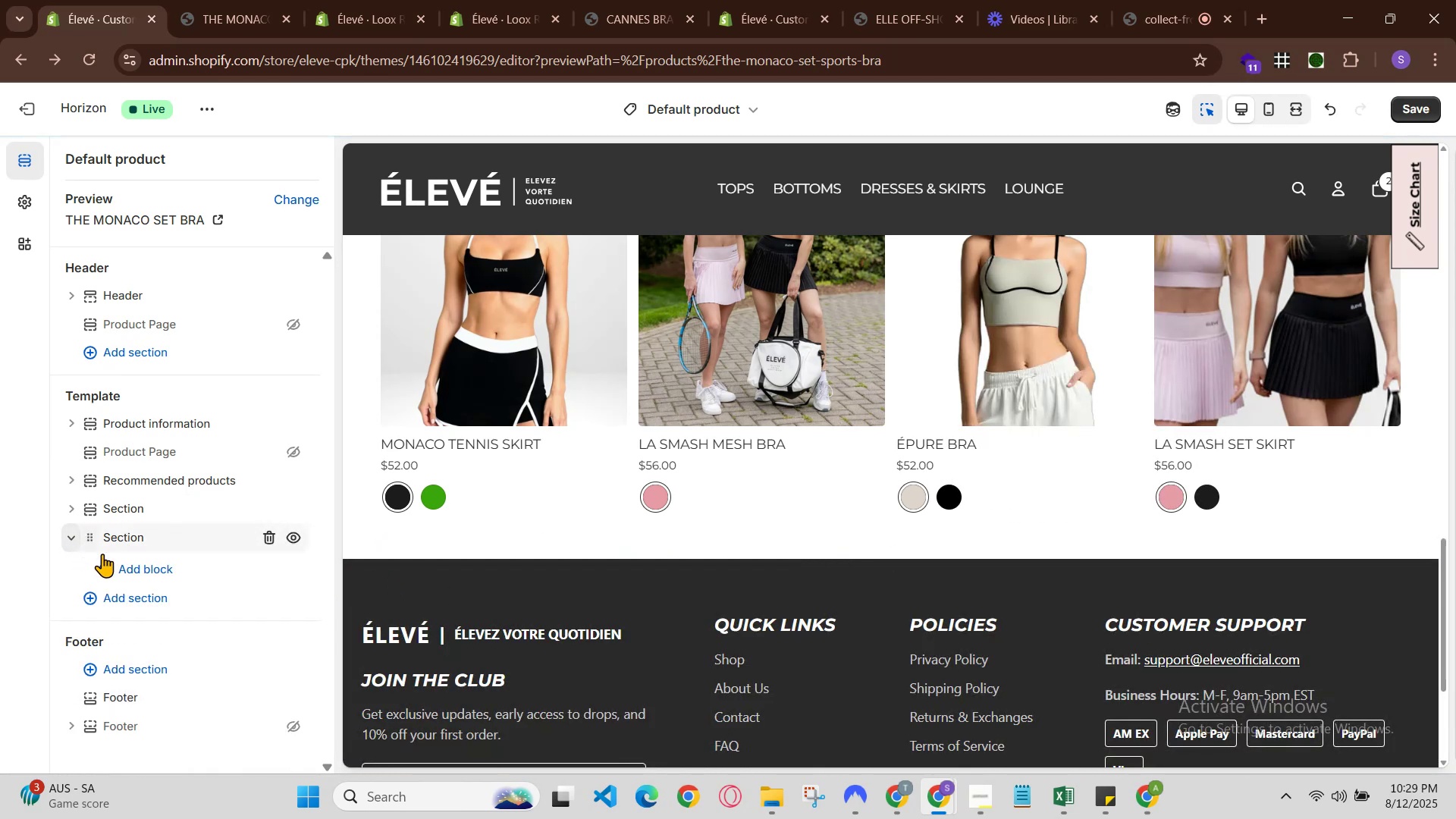 
left_click([140, 568])
 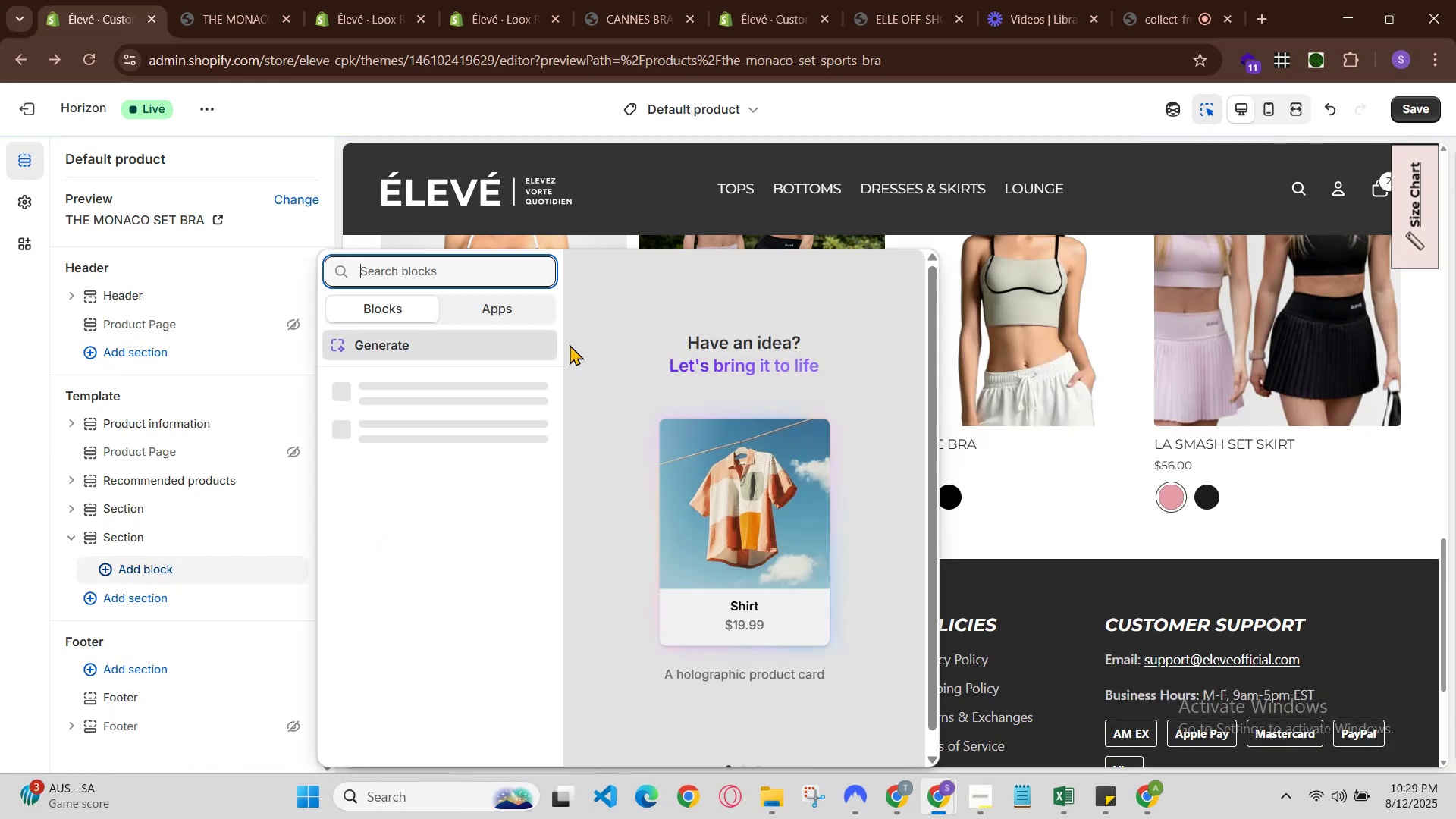 
left_click([519, 309])
 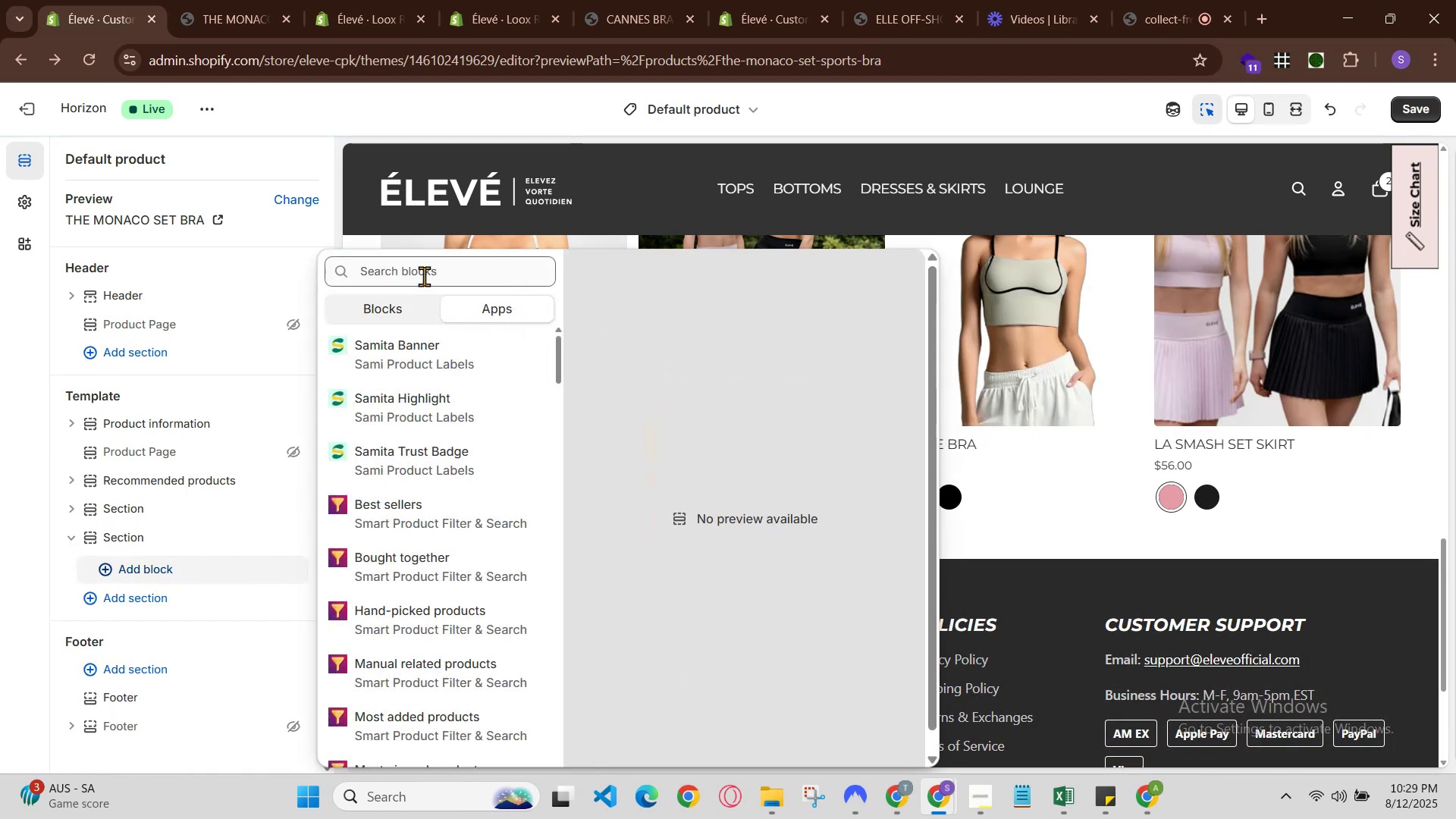 
left_click([426, 284])
 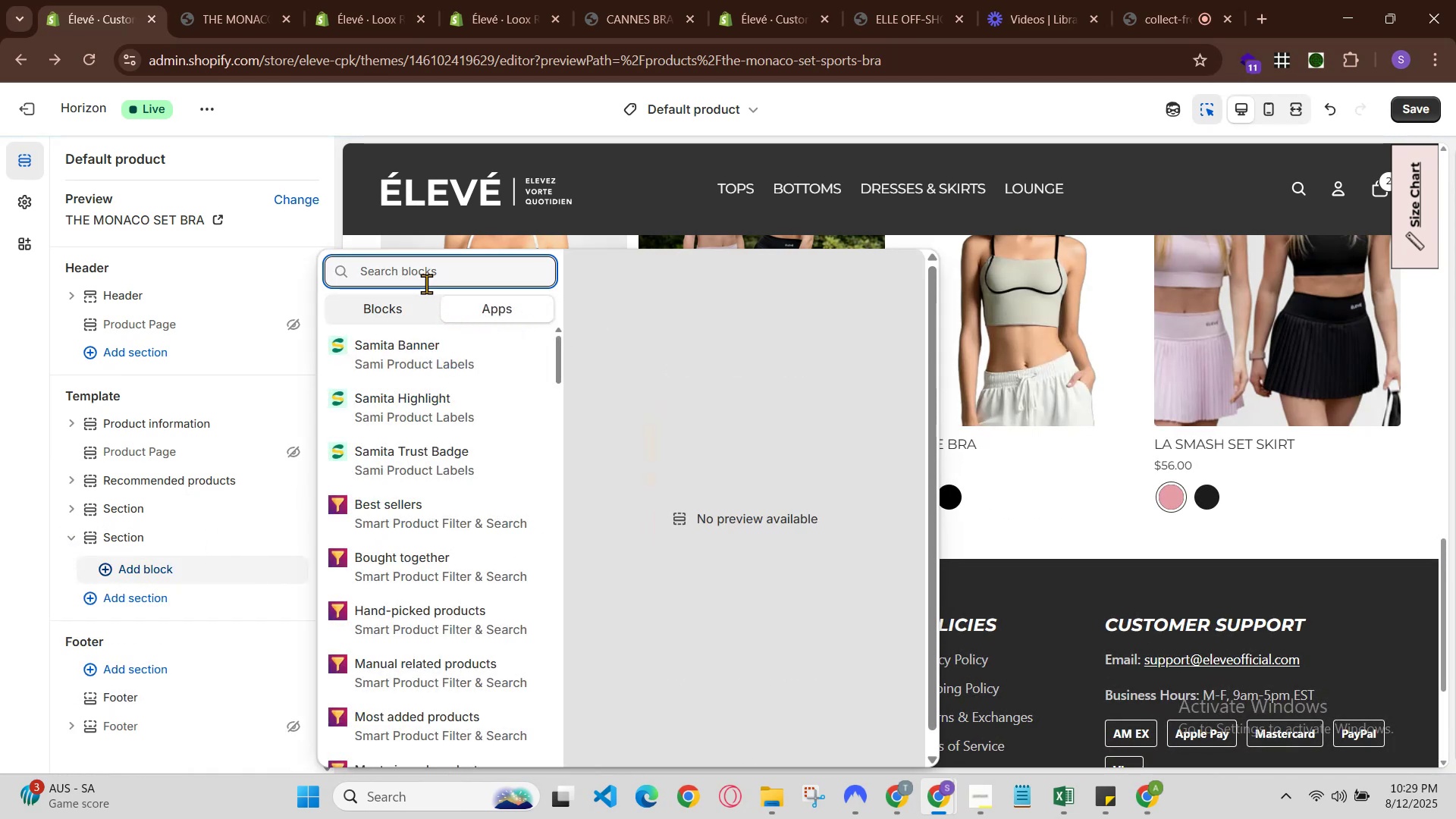 
type(t)
key(Backspace)
type(r)
key(Backspace)
key(Backspace)
type(lo)
 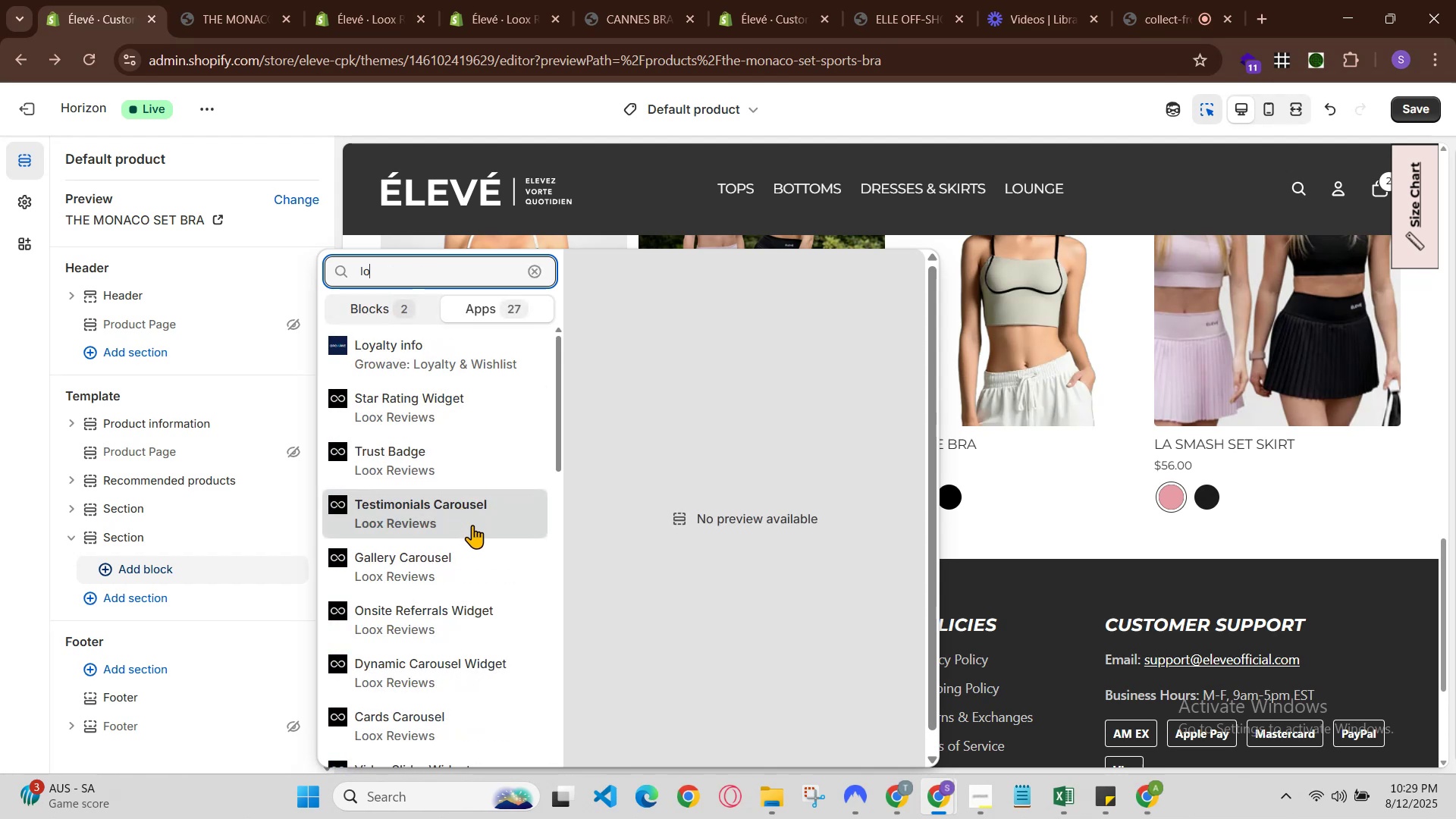 
left_click([506, 679])
 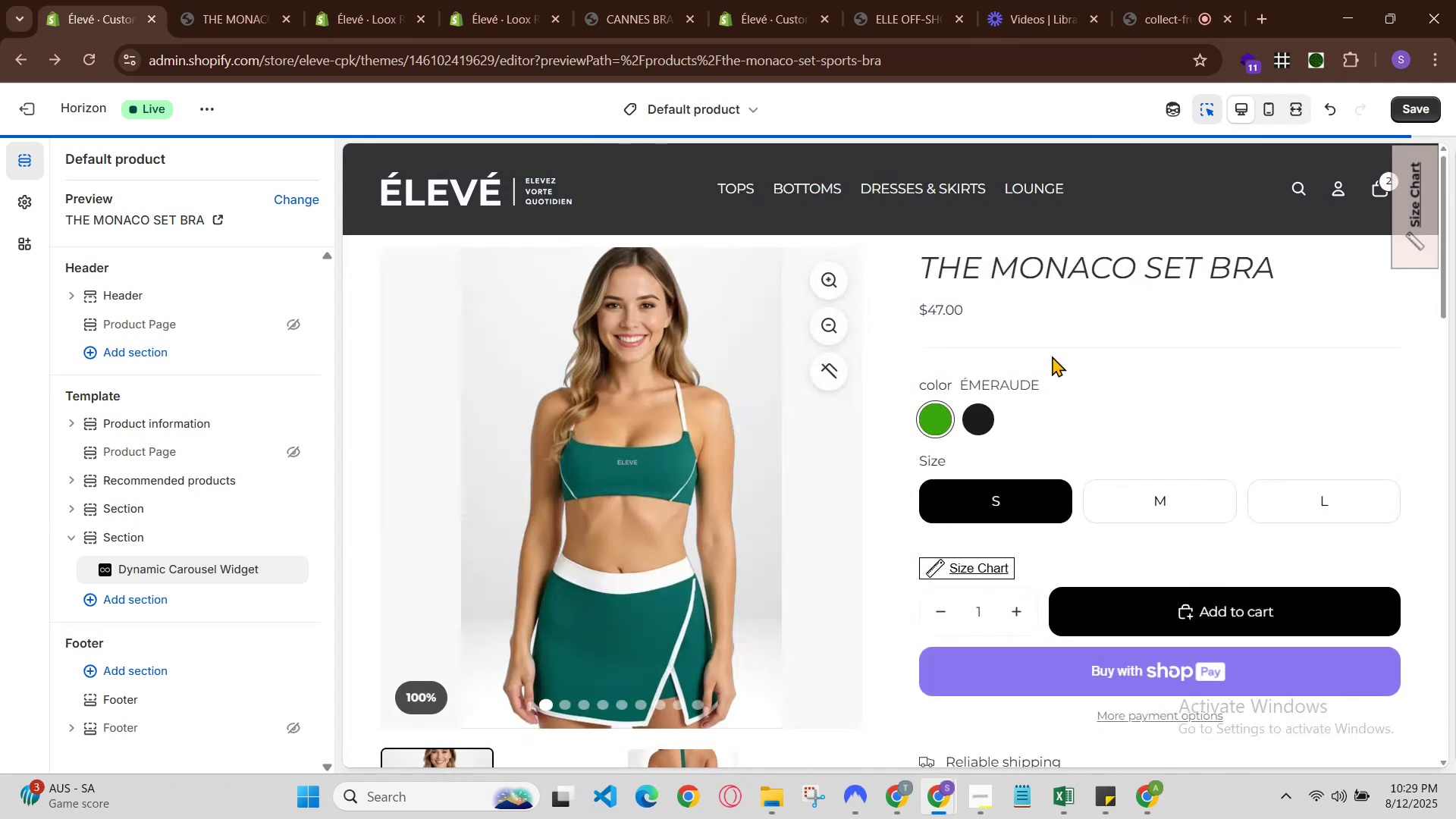 
scroll: coordinate [1077, 347], scroll_direction: up, amount: 1.0
 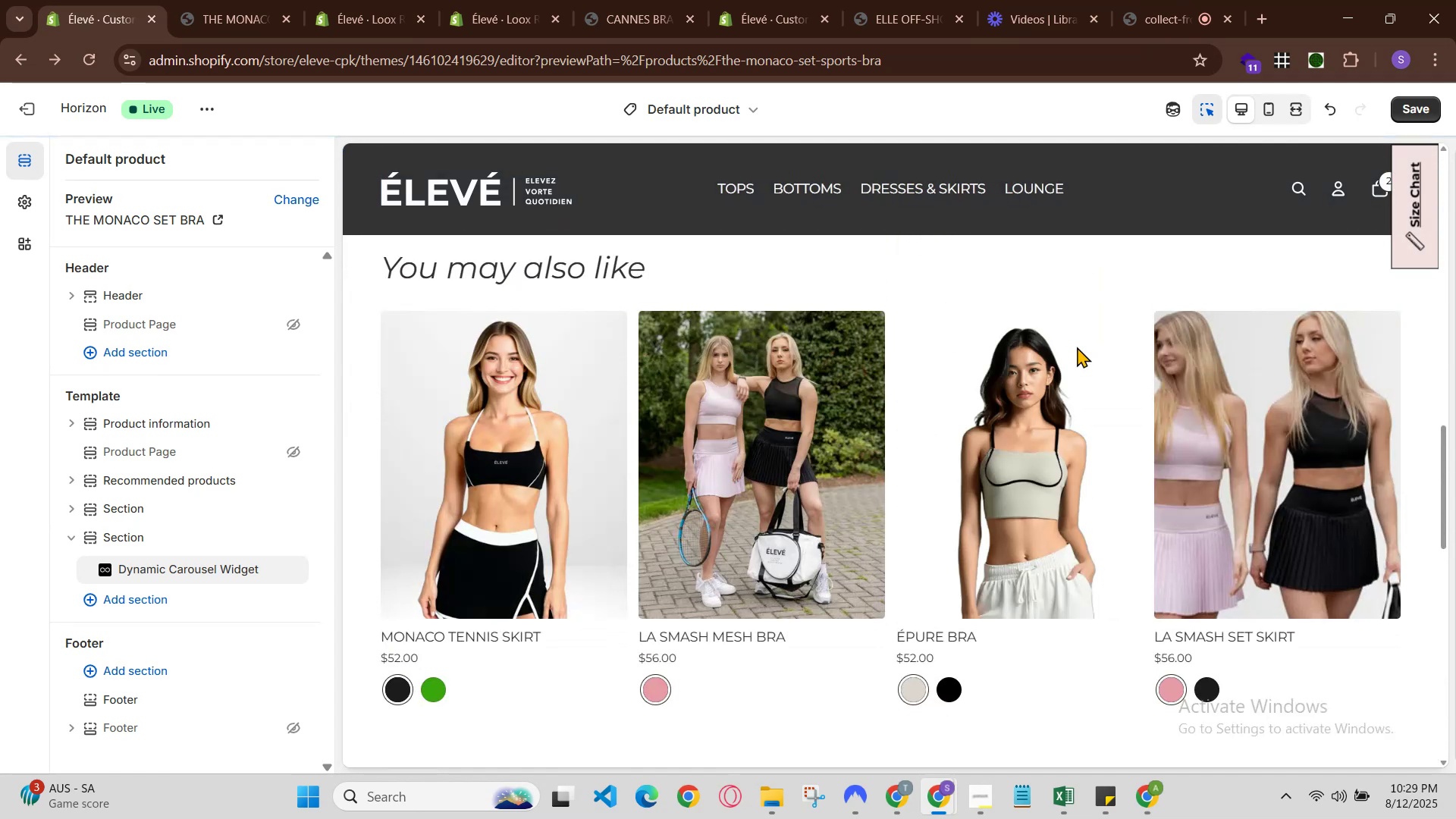 
scroll: coordinate [1077, 347], scroll_direction: down, amount: 2.0
 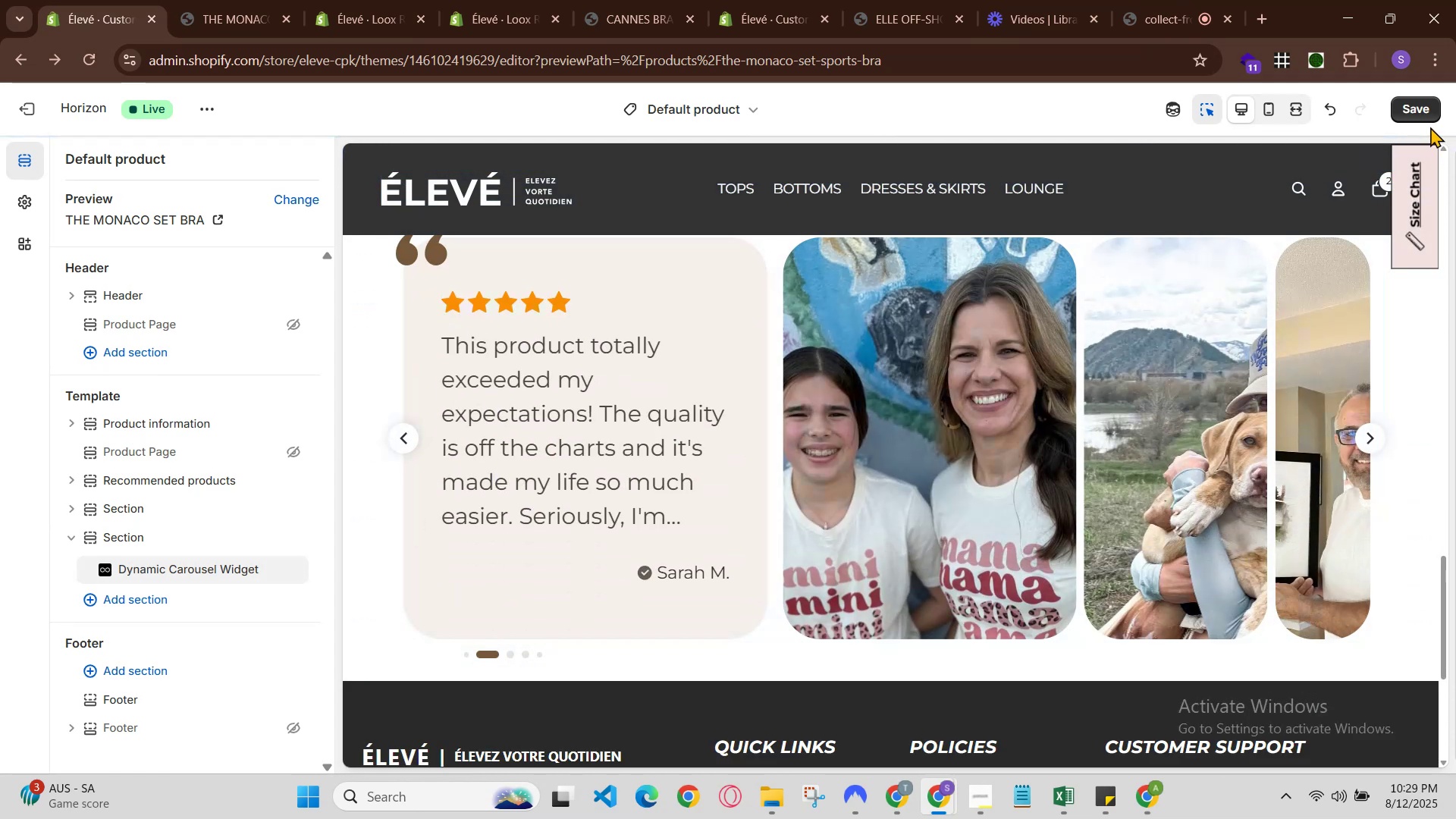 
left_click([1418, 112])
 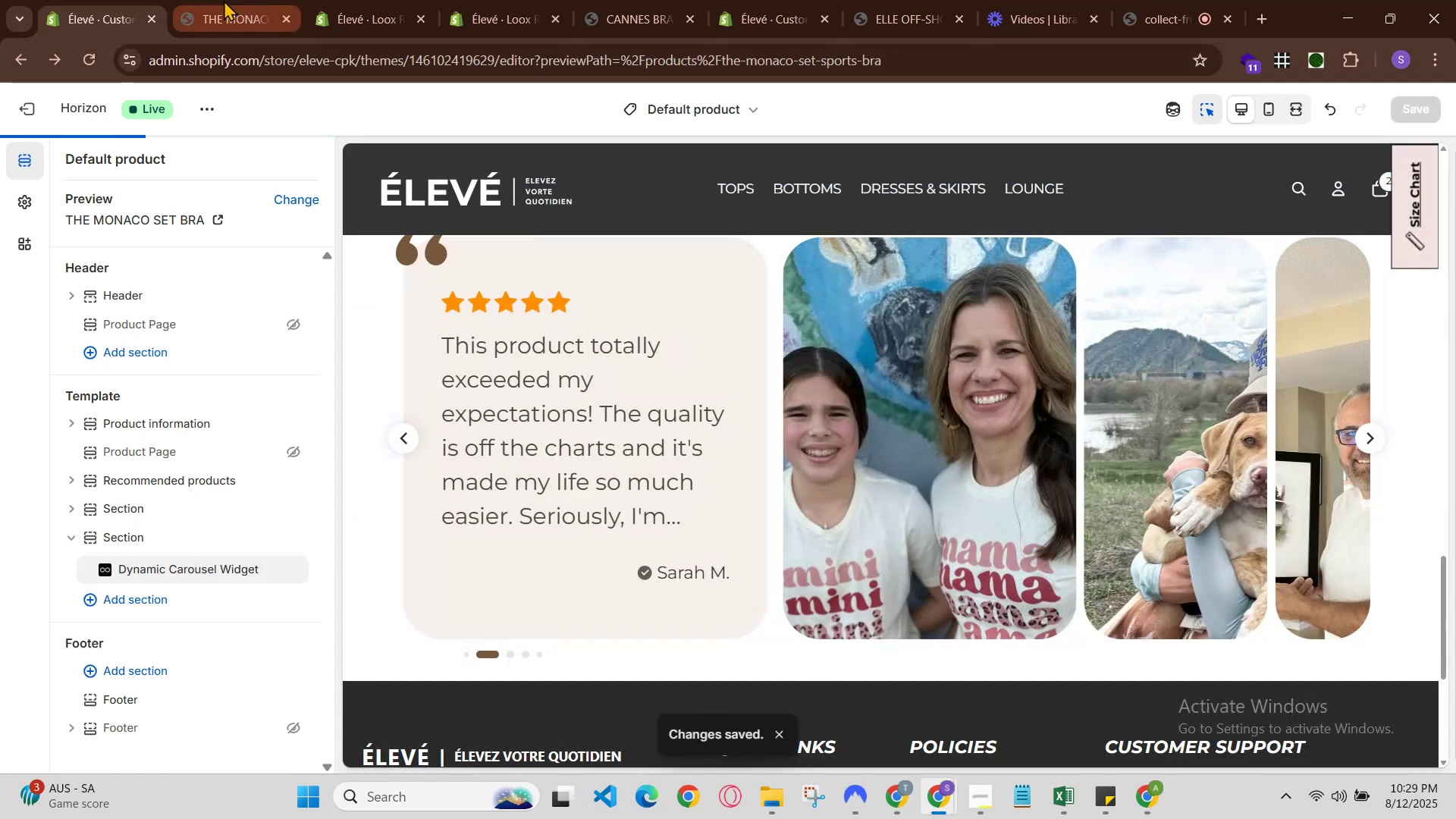 
left_click([224, 0])
 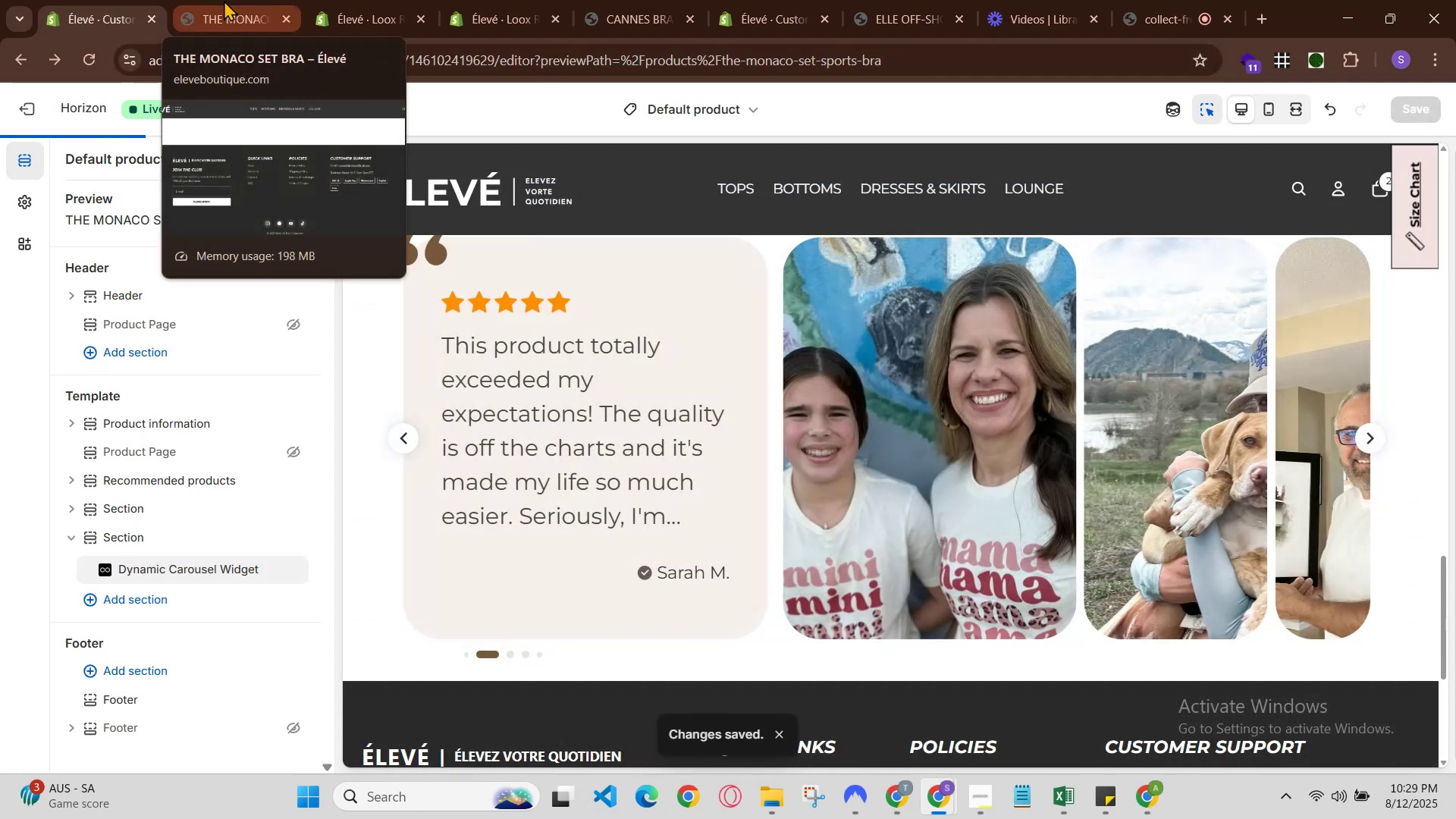 
key(Control+R)
 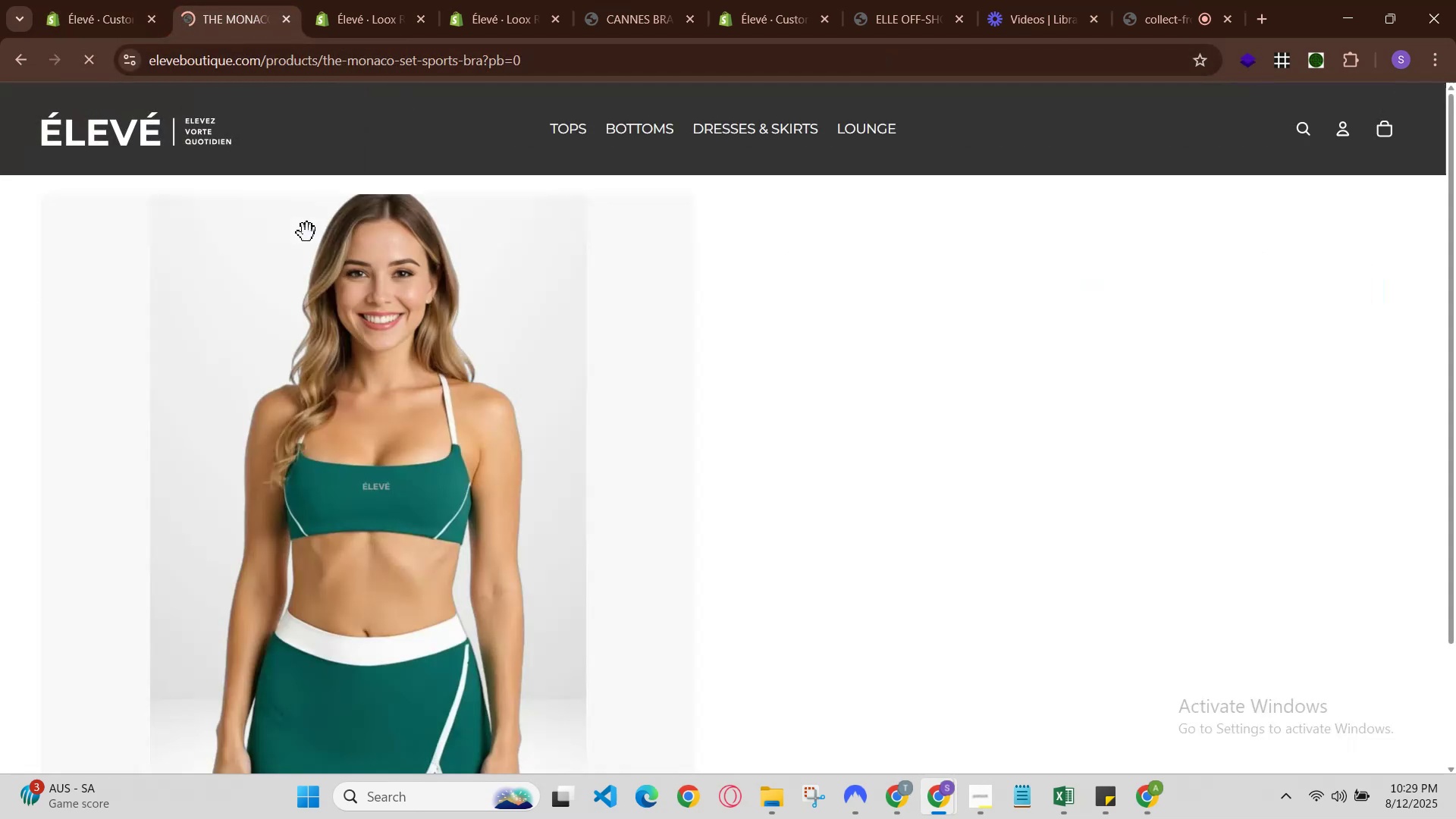 
scroll: coordinate [748, 469], scroll_direction: down, amount: 4.0
 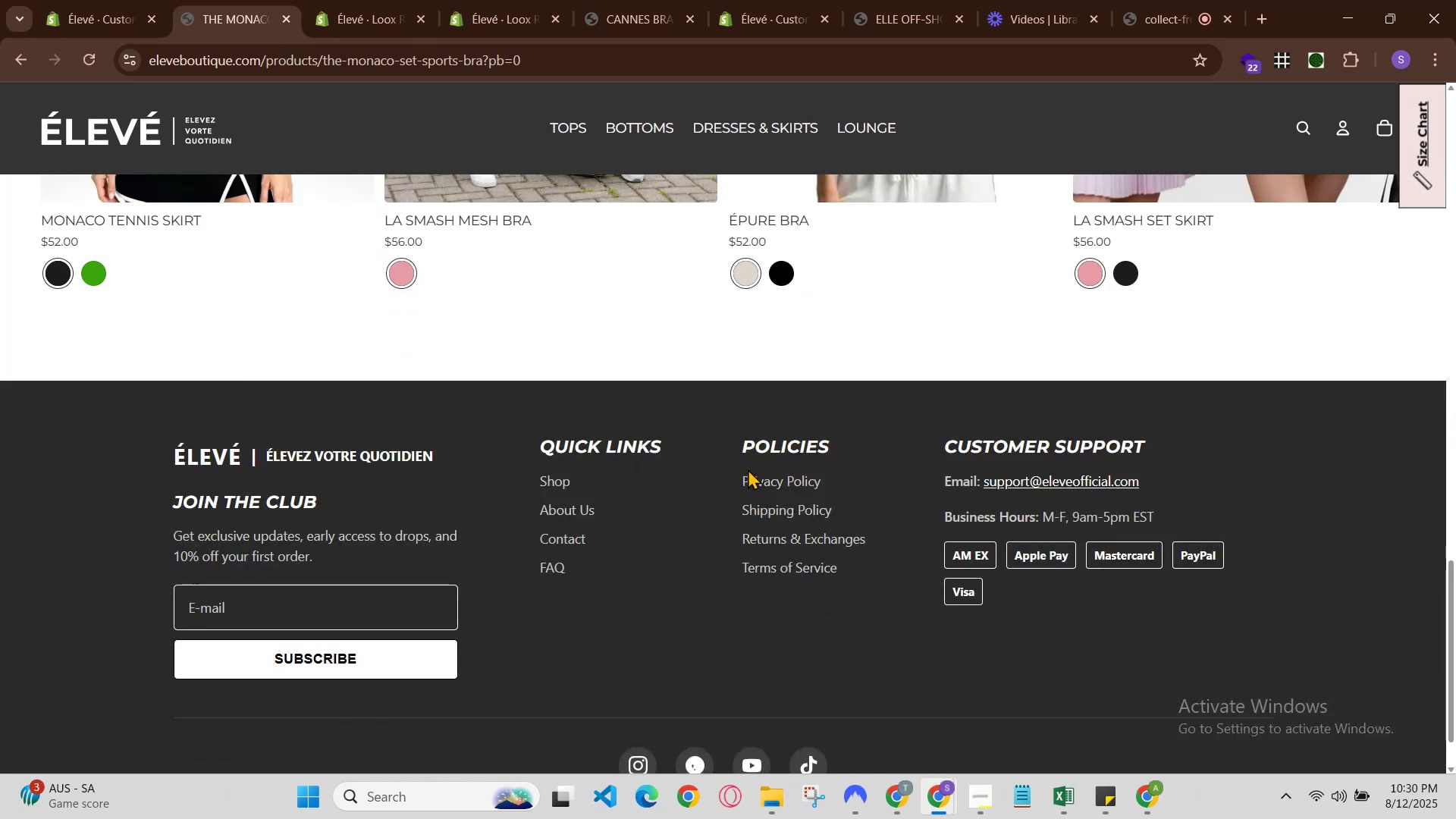 
scroll: coordinate [748, 469], scroll_direction: up, amount: 2.0
 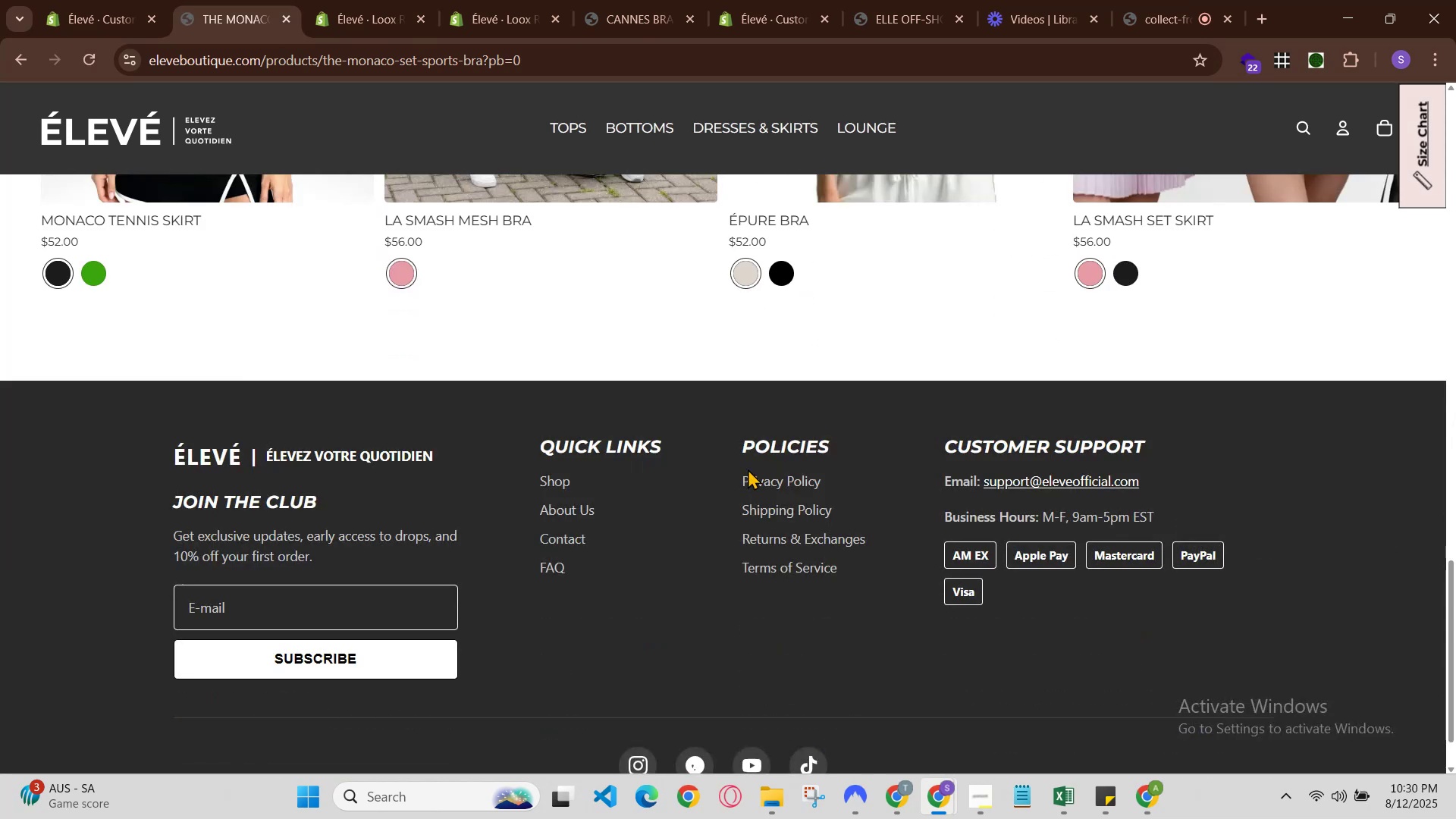 
key(Control+R)
 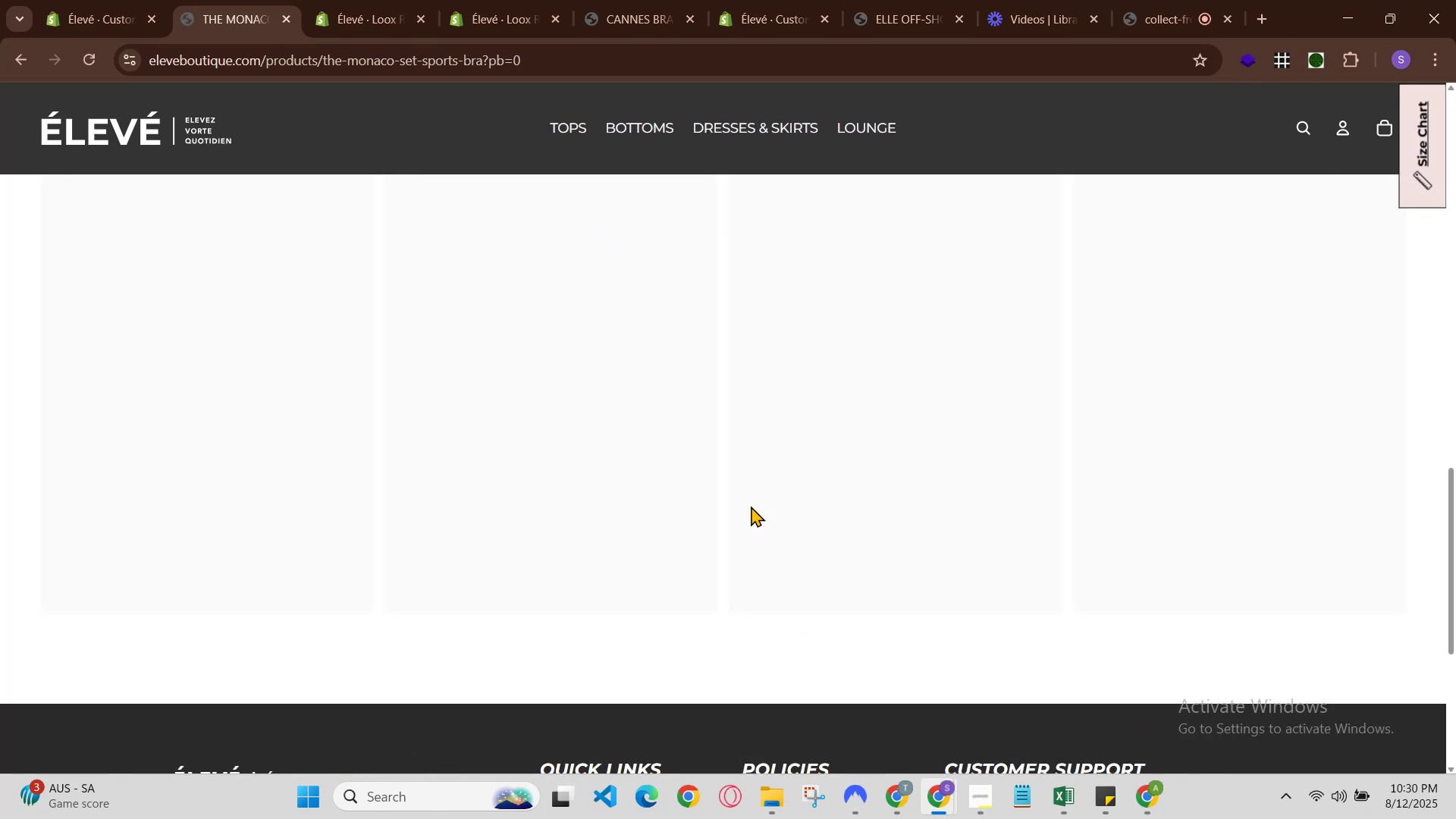 
scroll: coordinate [934, 690], scroll_direction: down, amount: 3.0
 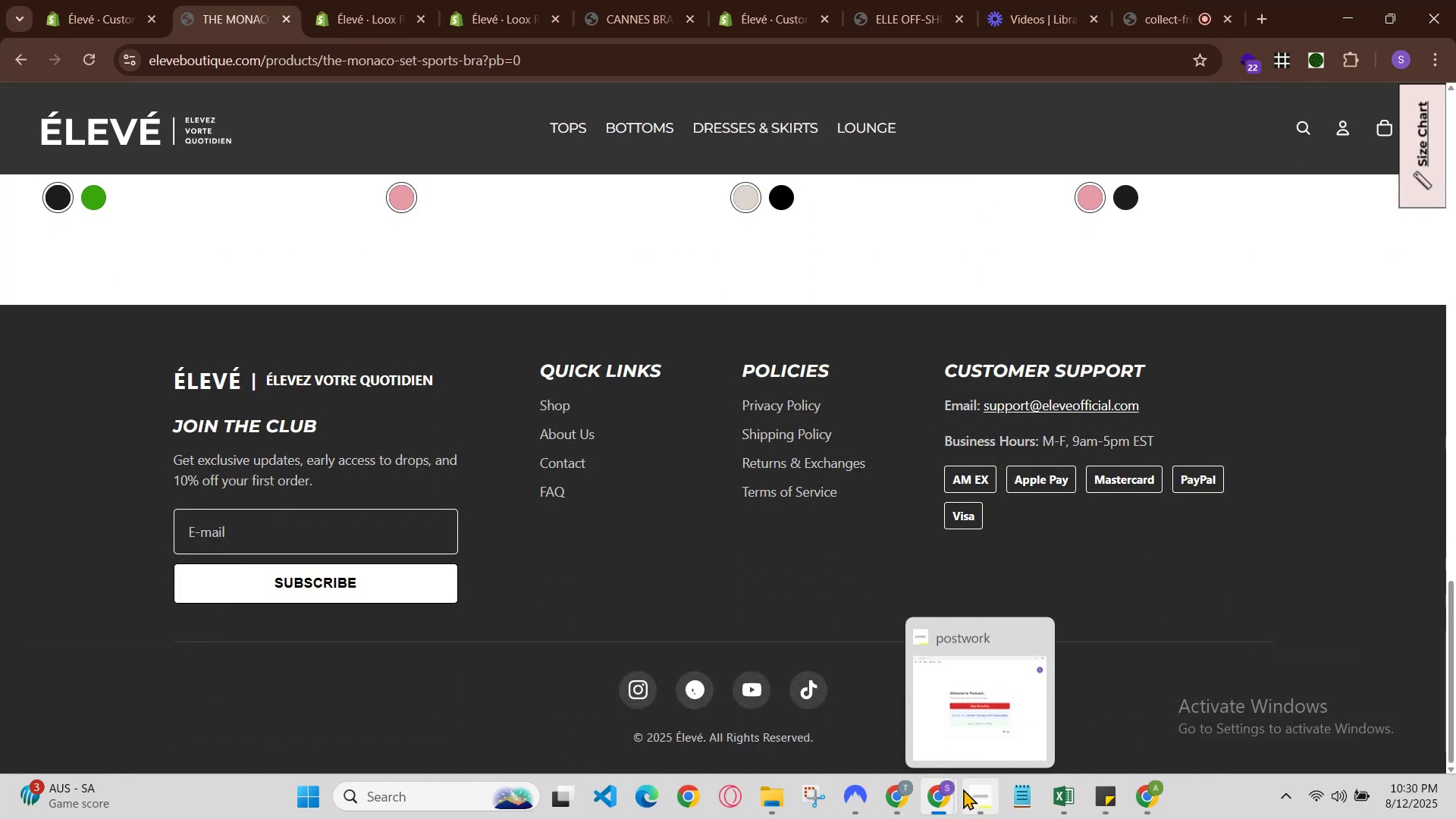 
left_click([951, 789])
 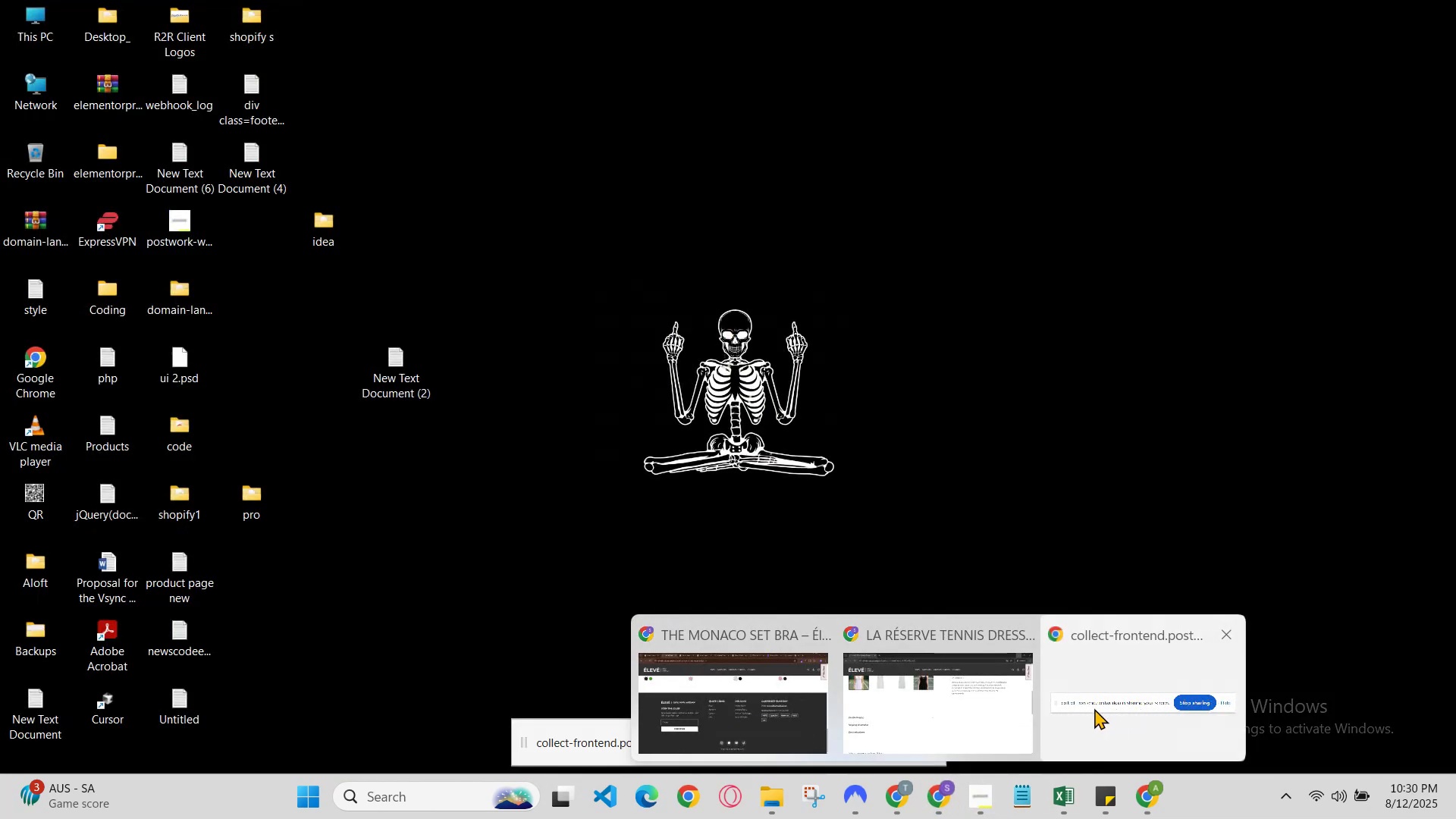 
left_click_drag(start_coordinate=[999, 710], to_coordinate=[994, 710])
 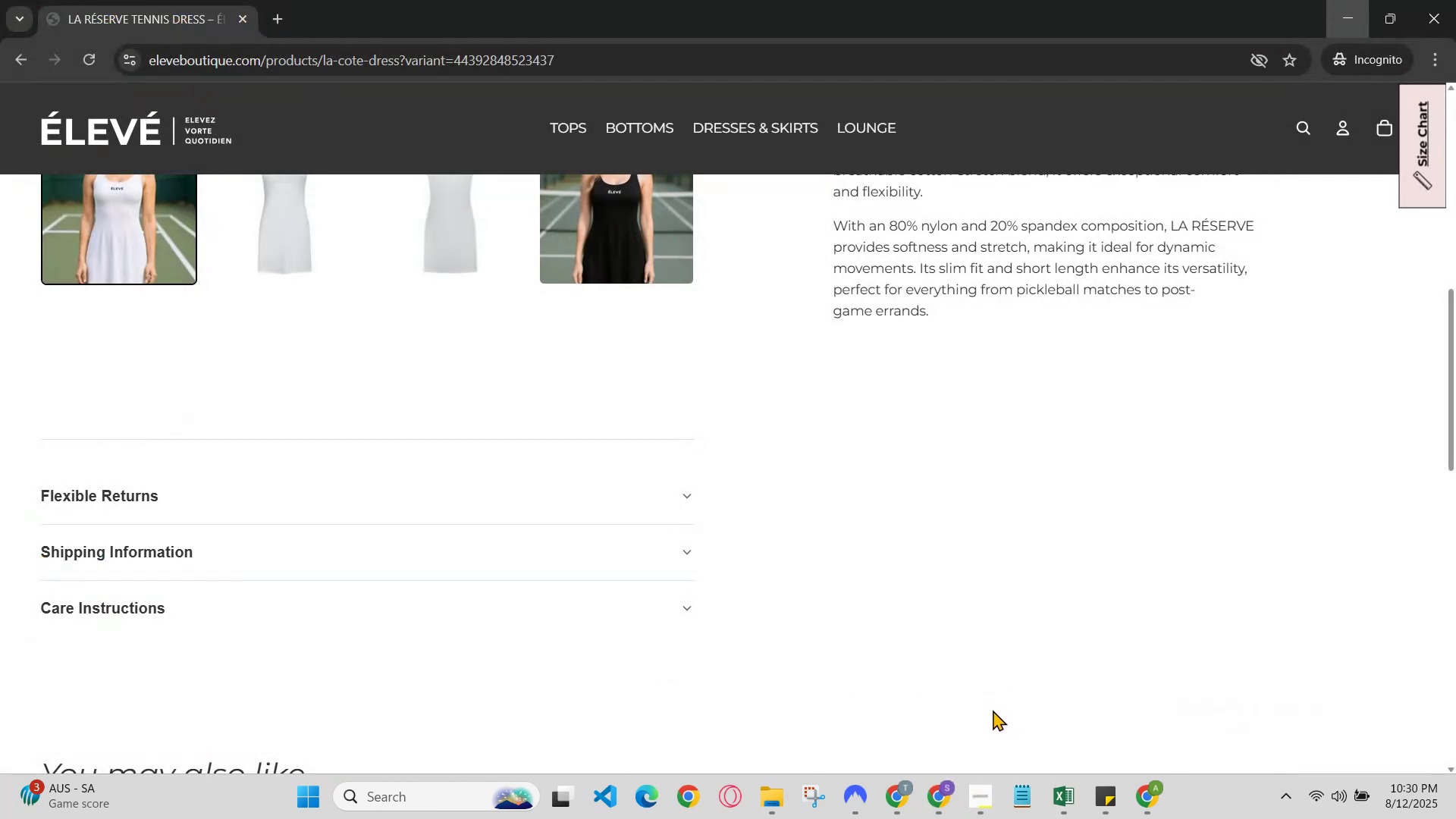 
key(Control+R)
 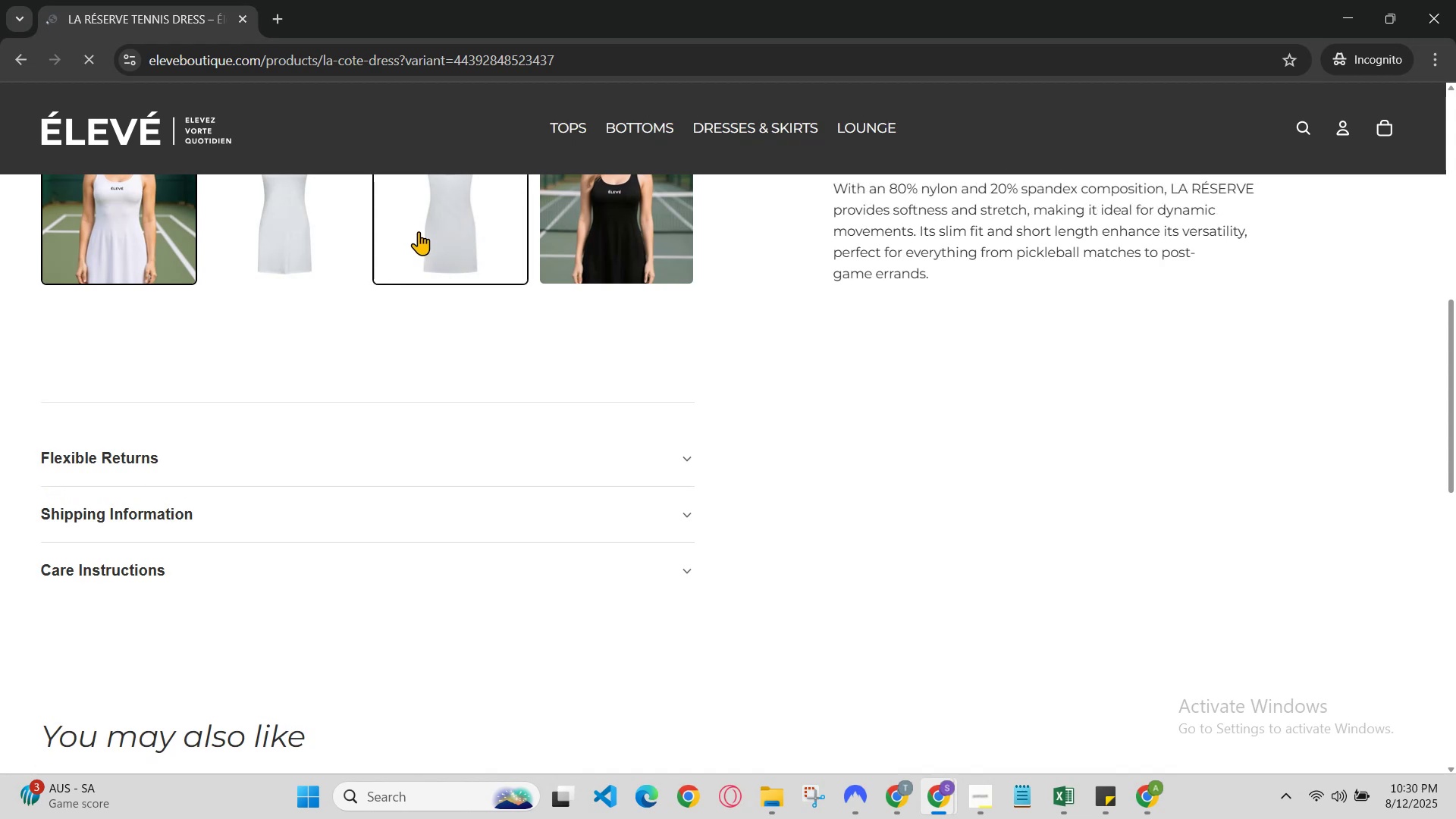 
scroll: coordinate [419, 231], scroll_direction: down, amount: 5.0
 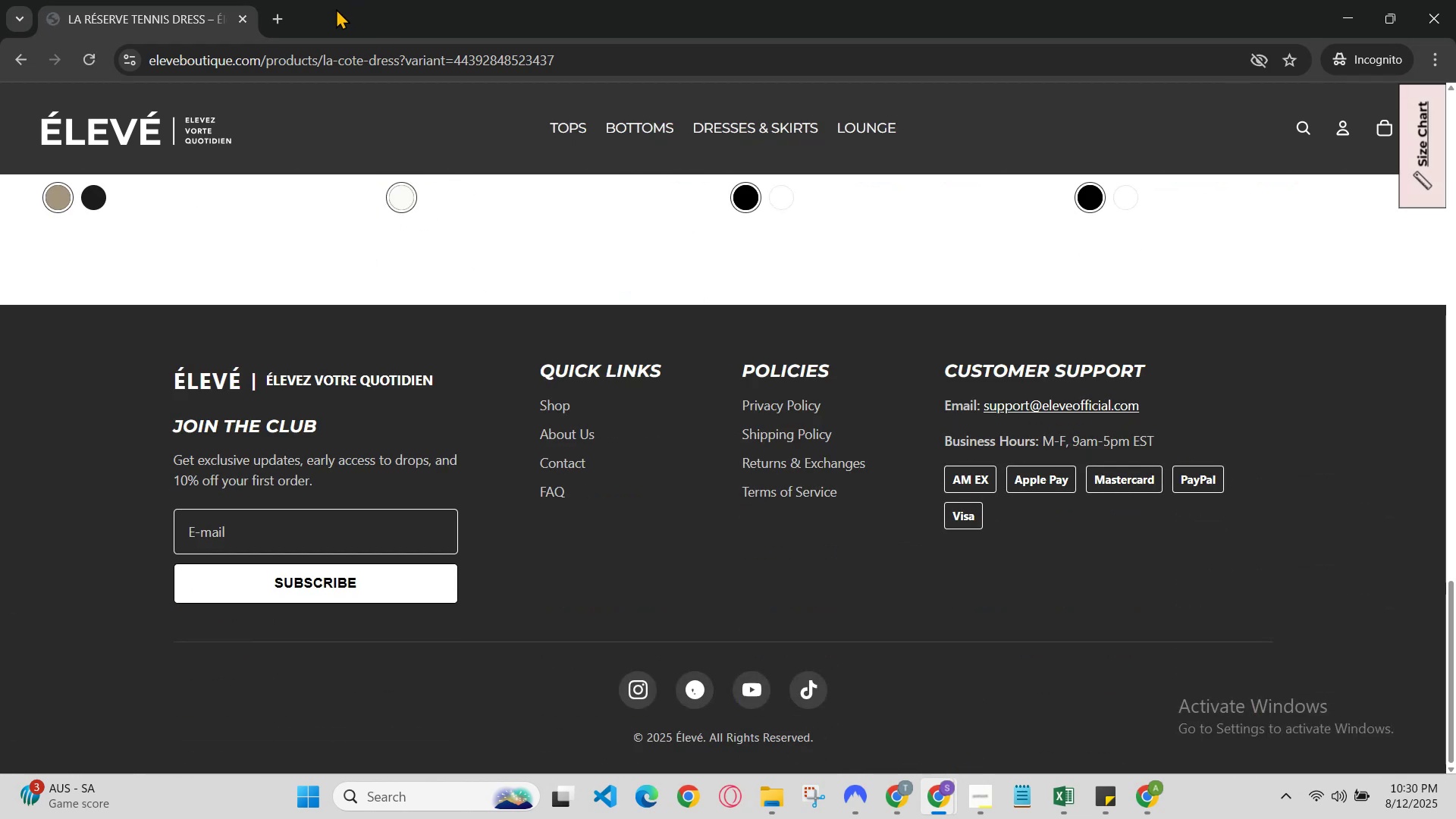 
left_click_drag(start_coordinate=[280, 16], to_coordinate=[275, 16])
 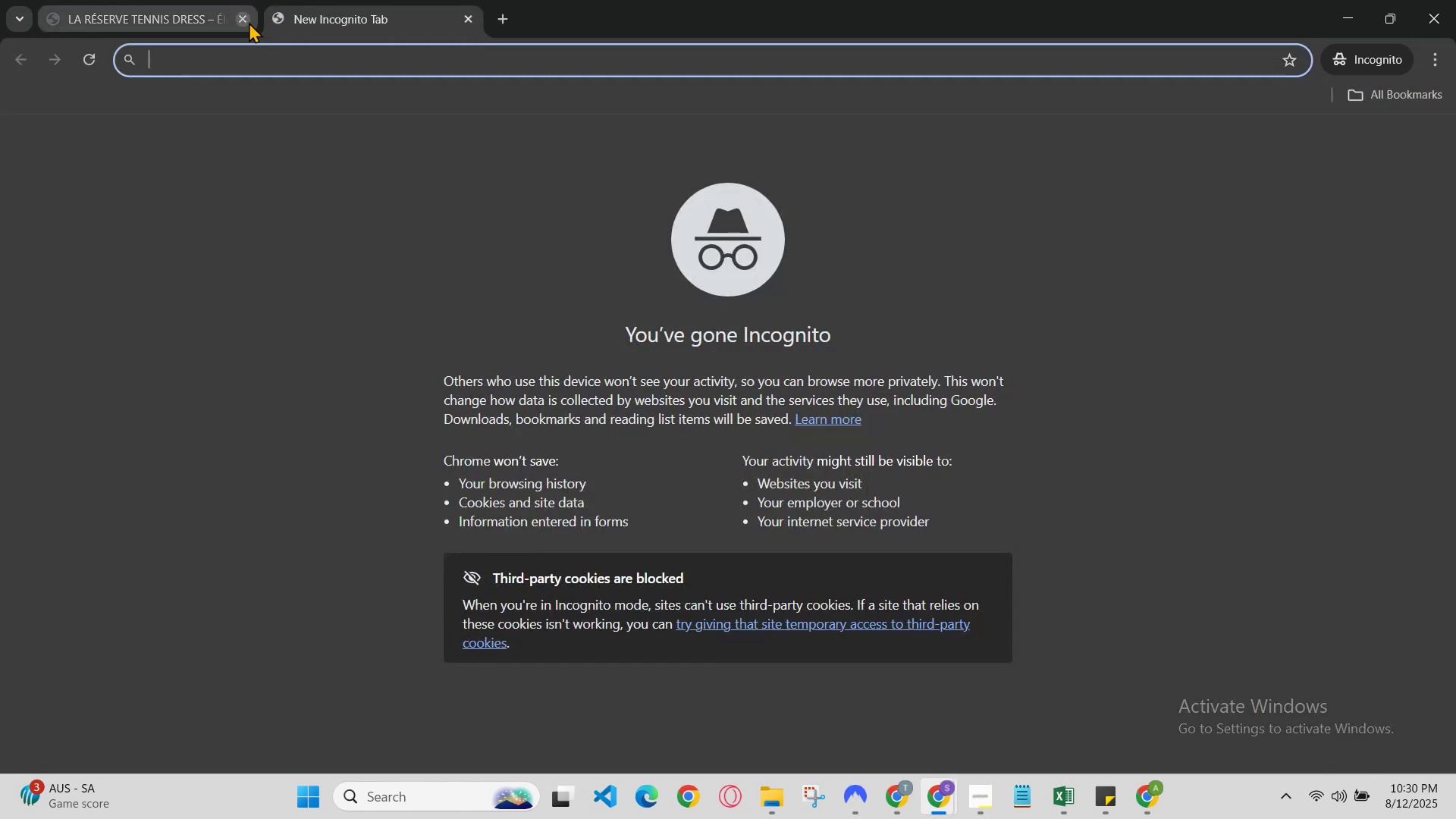 
left_click([248, 22])
 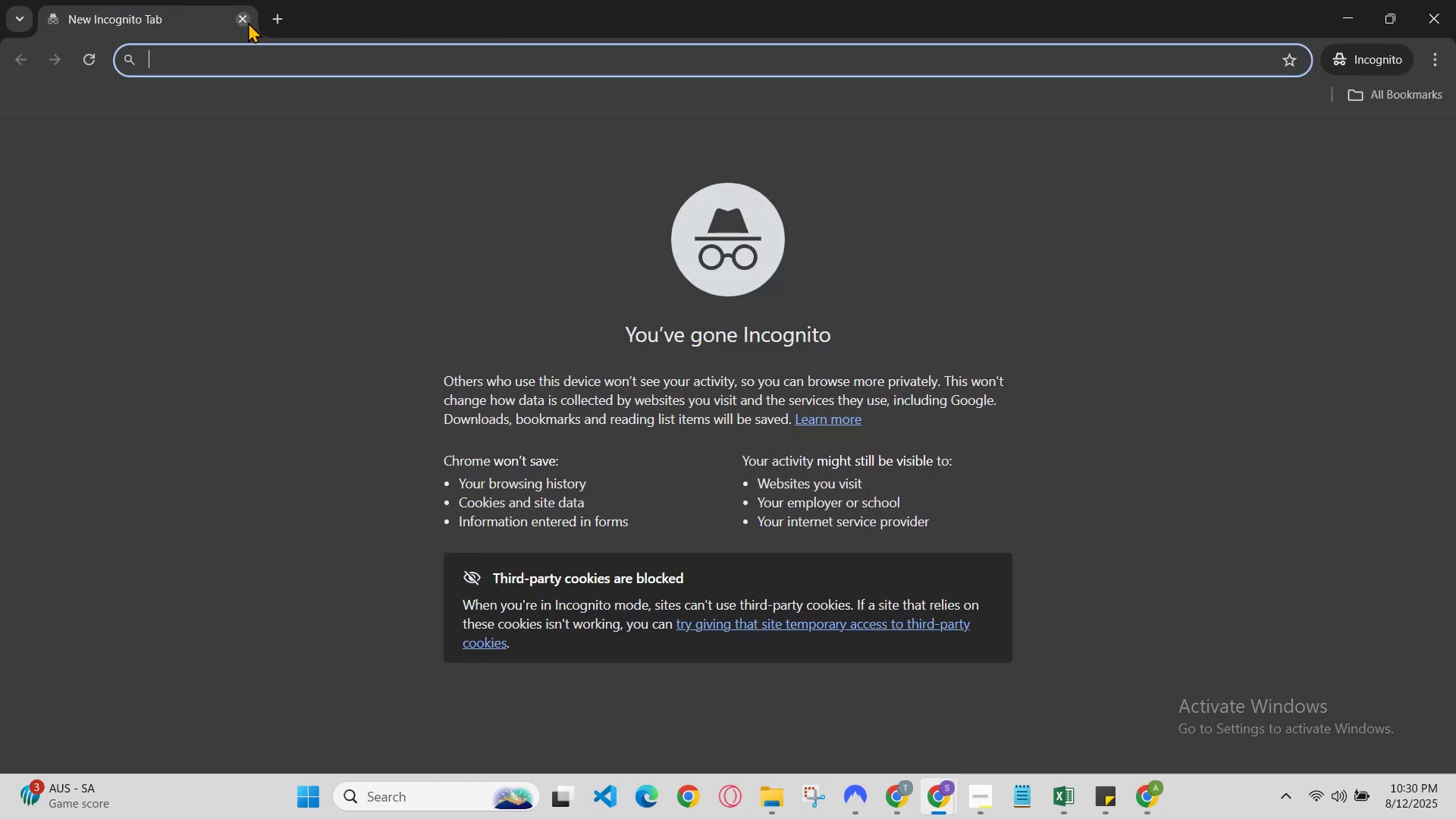 
key(R)
 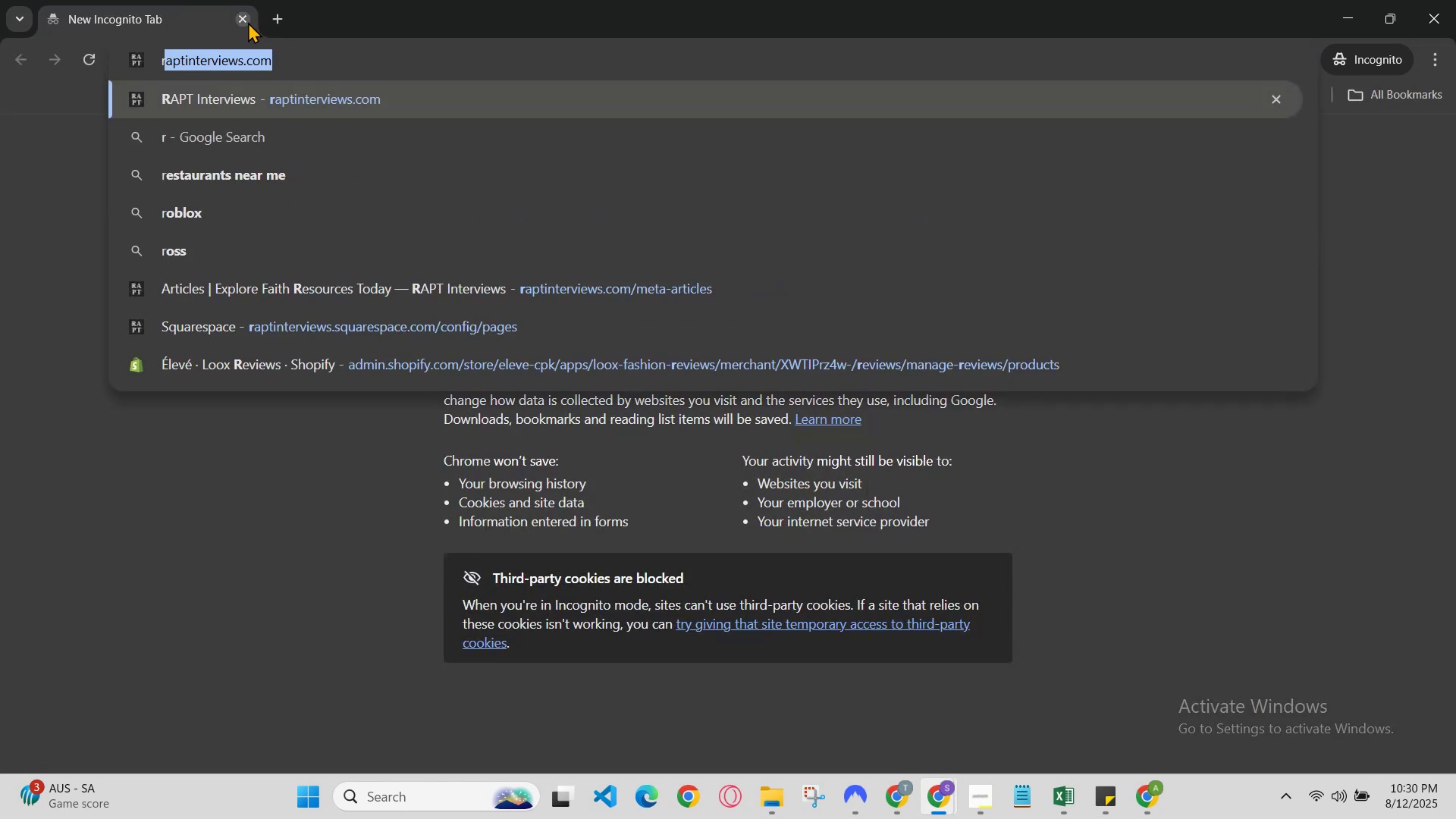 
key(Backspace)
 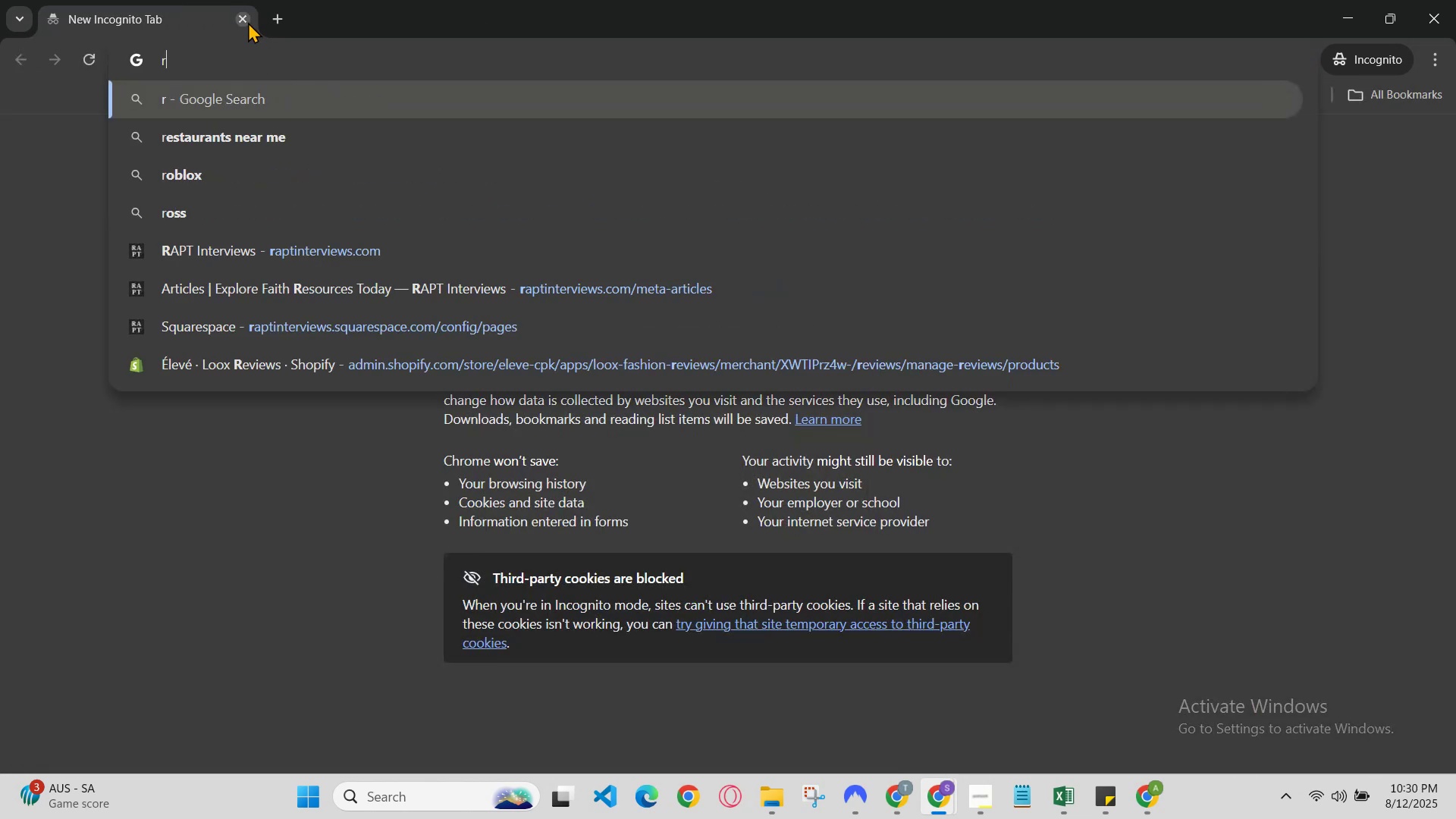 
key(Backspace)
 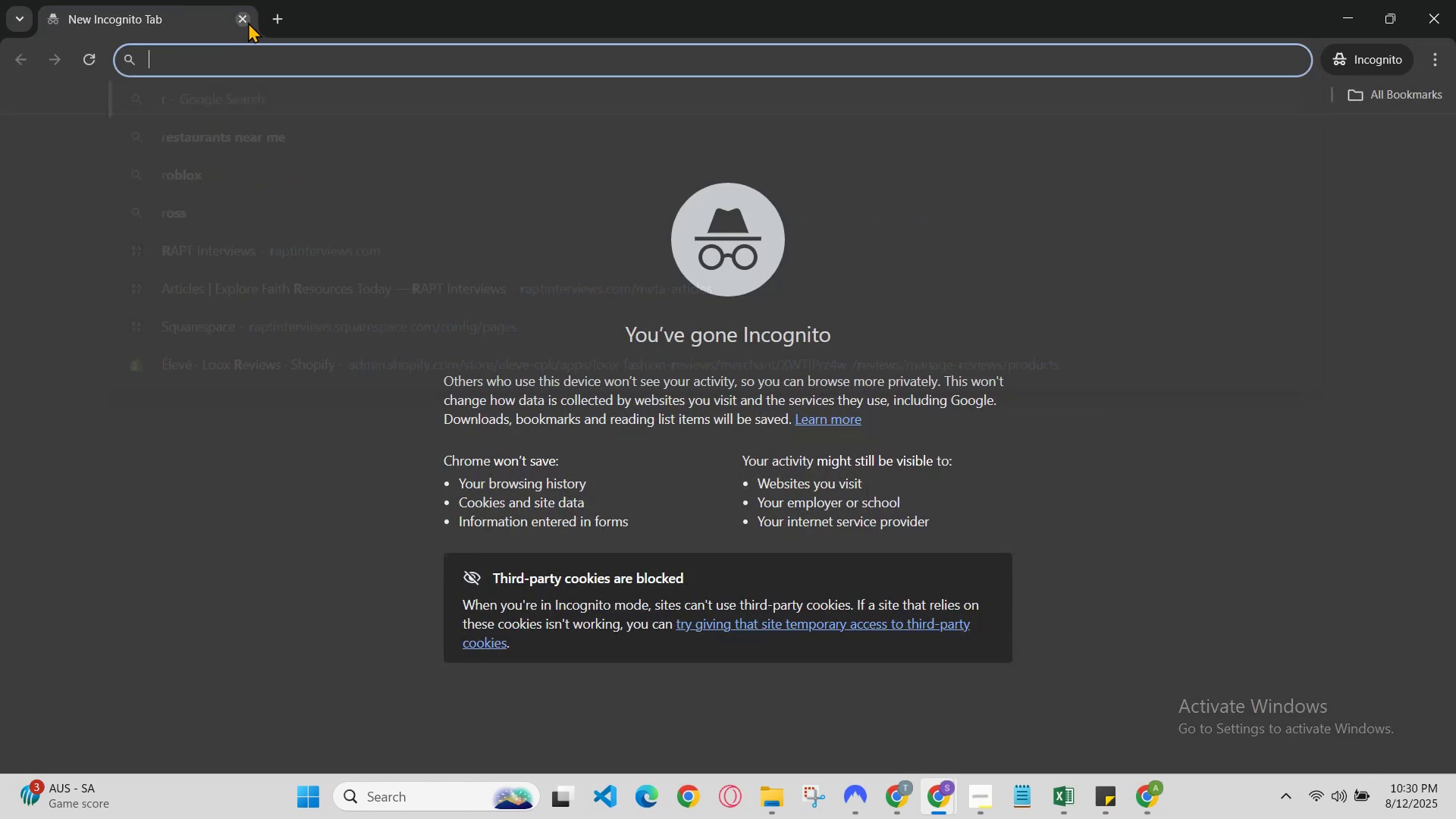 
key(E)
 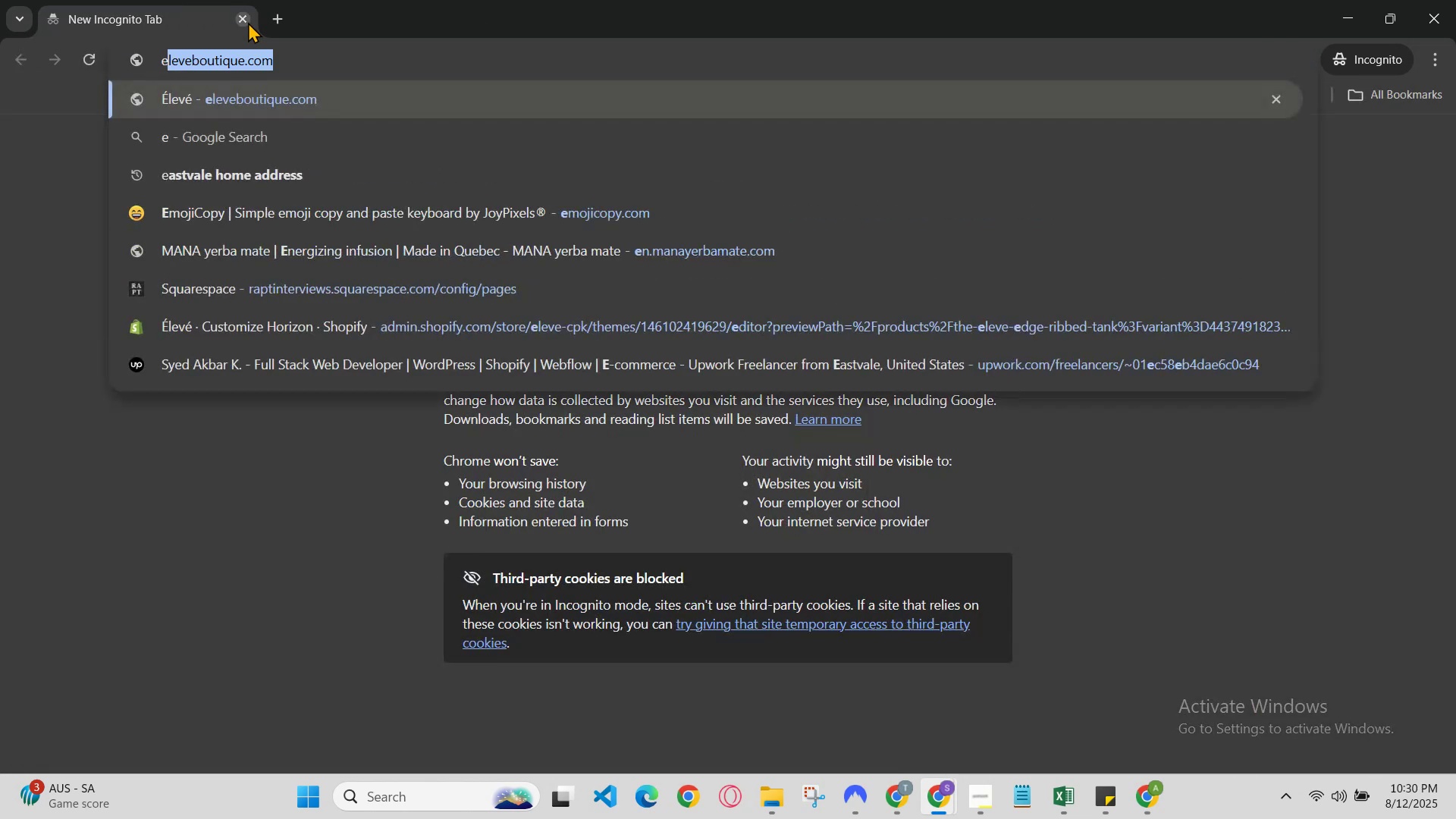 
key(Enter)
 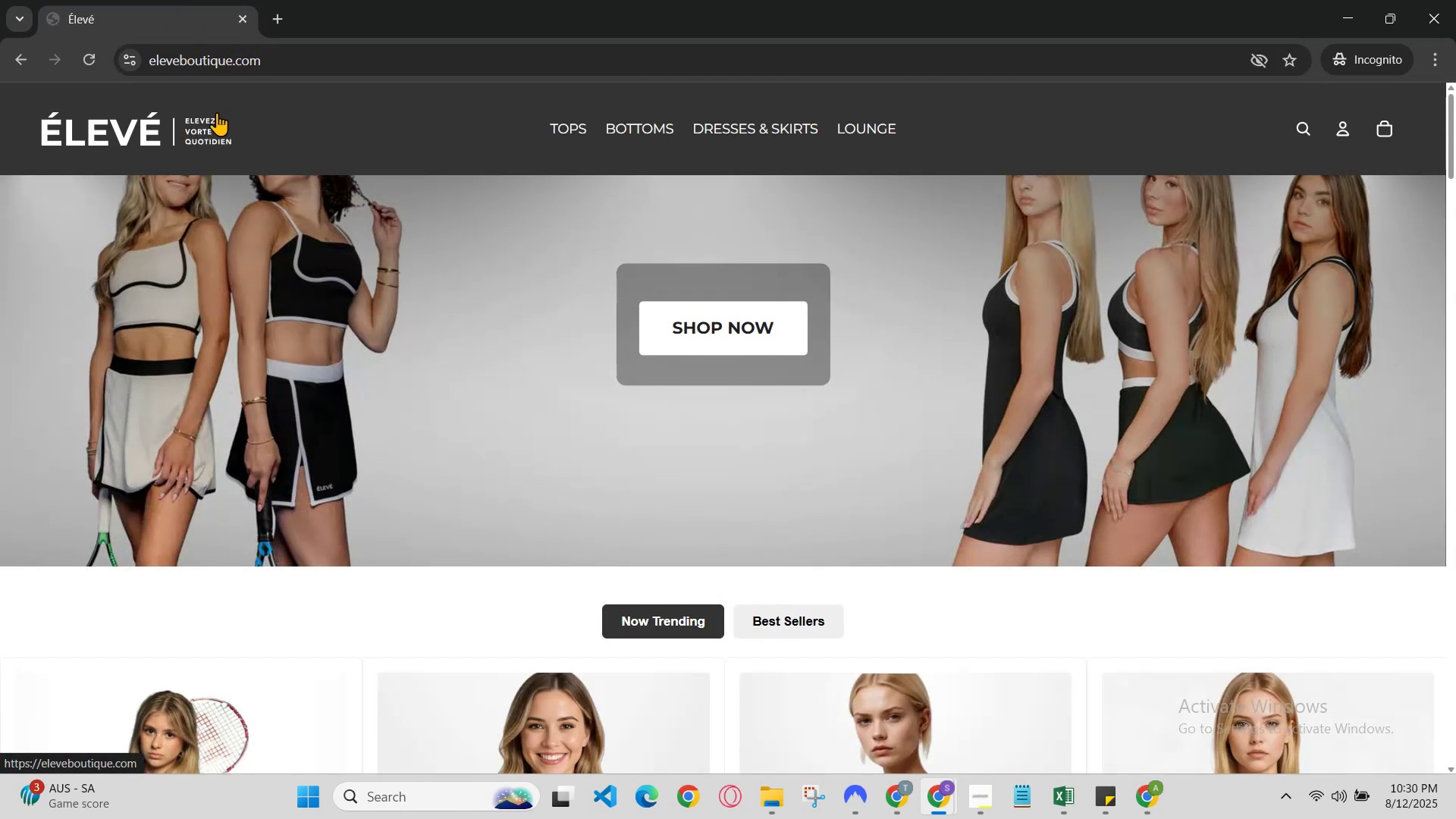 
scroll: coordinate [369, 191], scroll_direction: down, amount: 23.0
 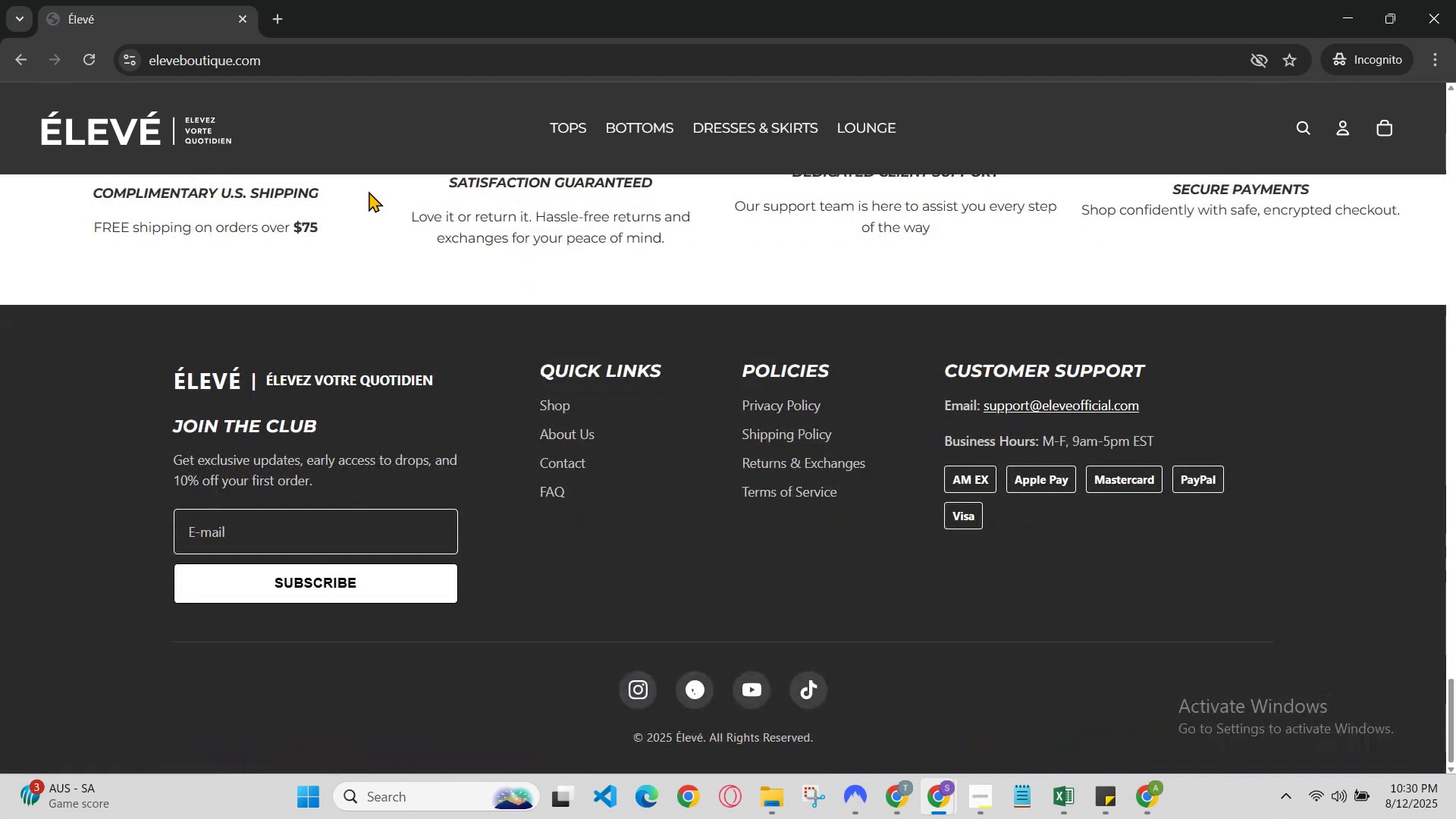 
scroll: coordinate [423, 337], scroll_direction: up, amount: 4.0
 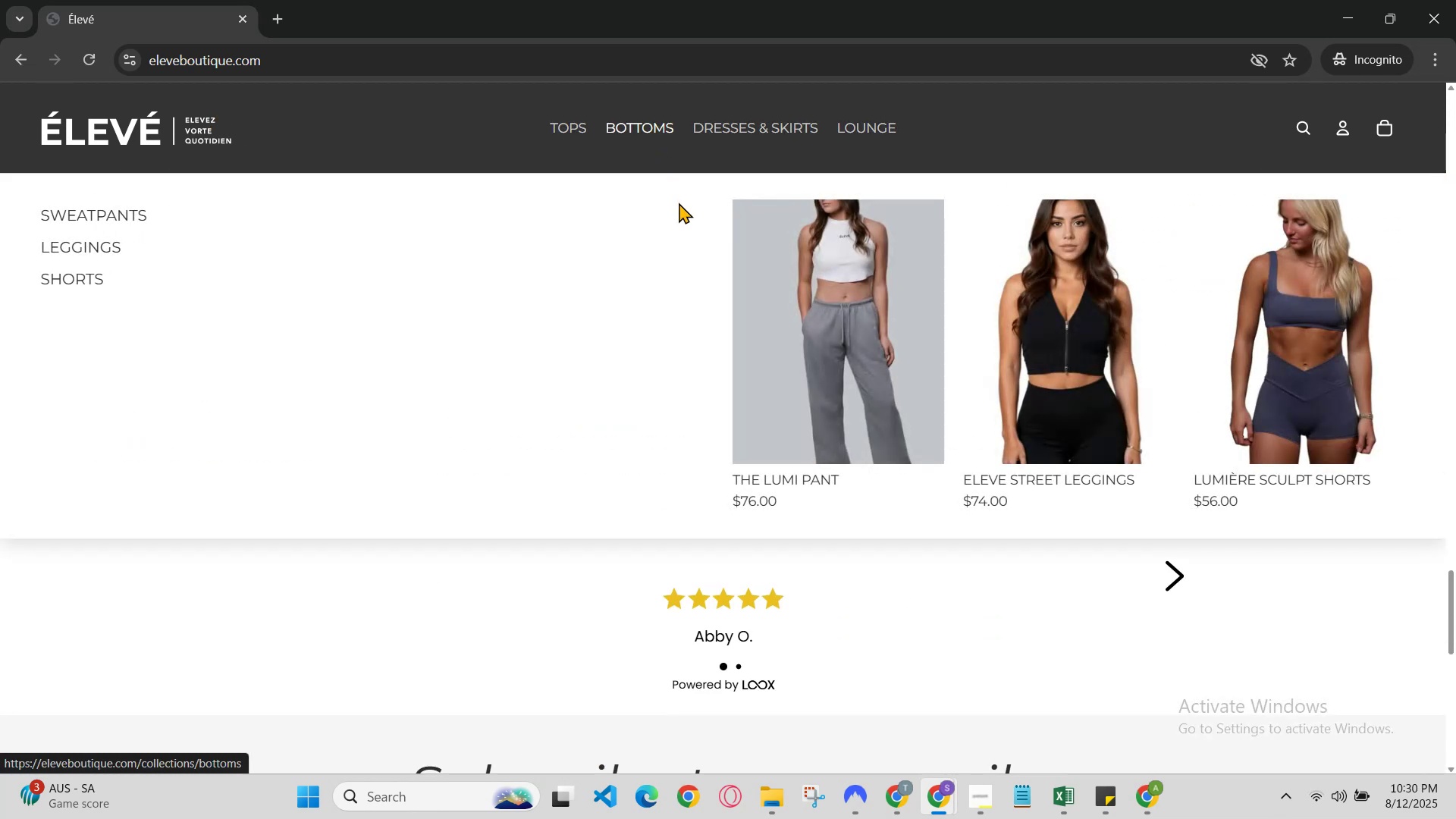 
left_click([796, 284])
 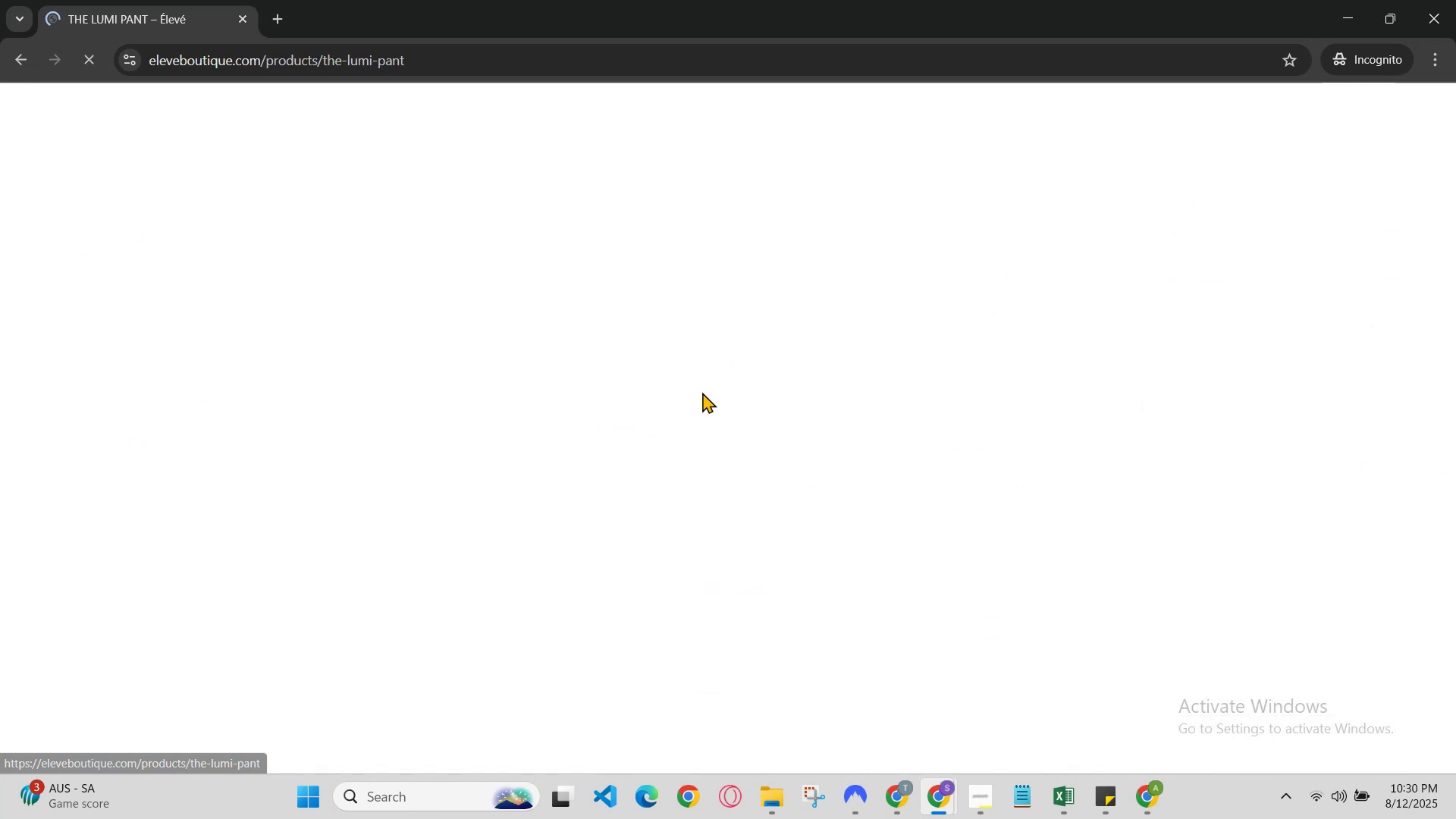 
scroll: coordinate [681, 466], scroll_direction: down, amount: 5.0
 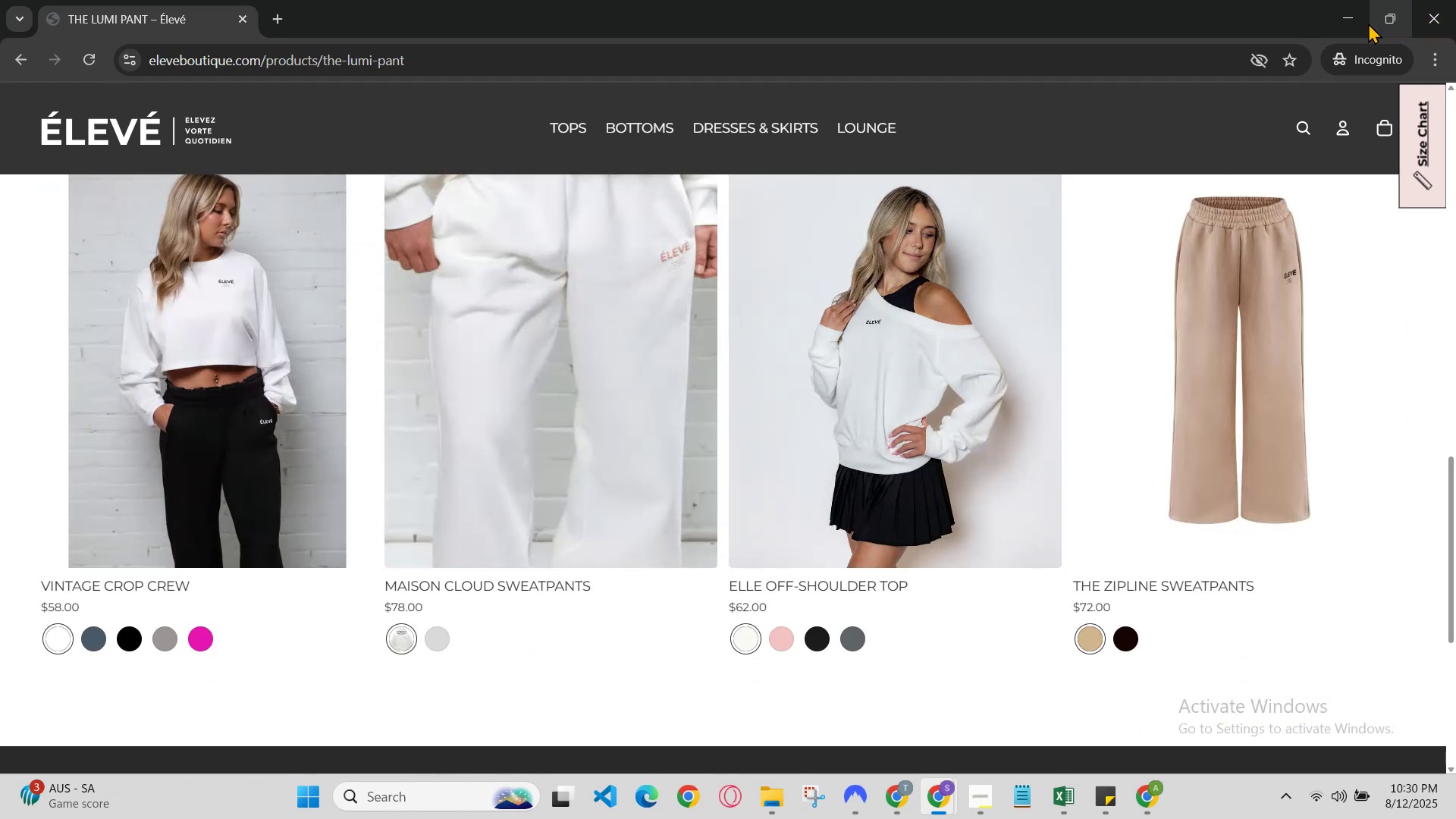 
left_click([1351, 19])
 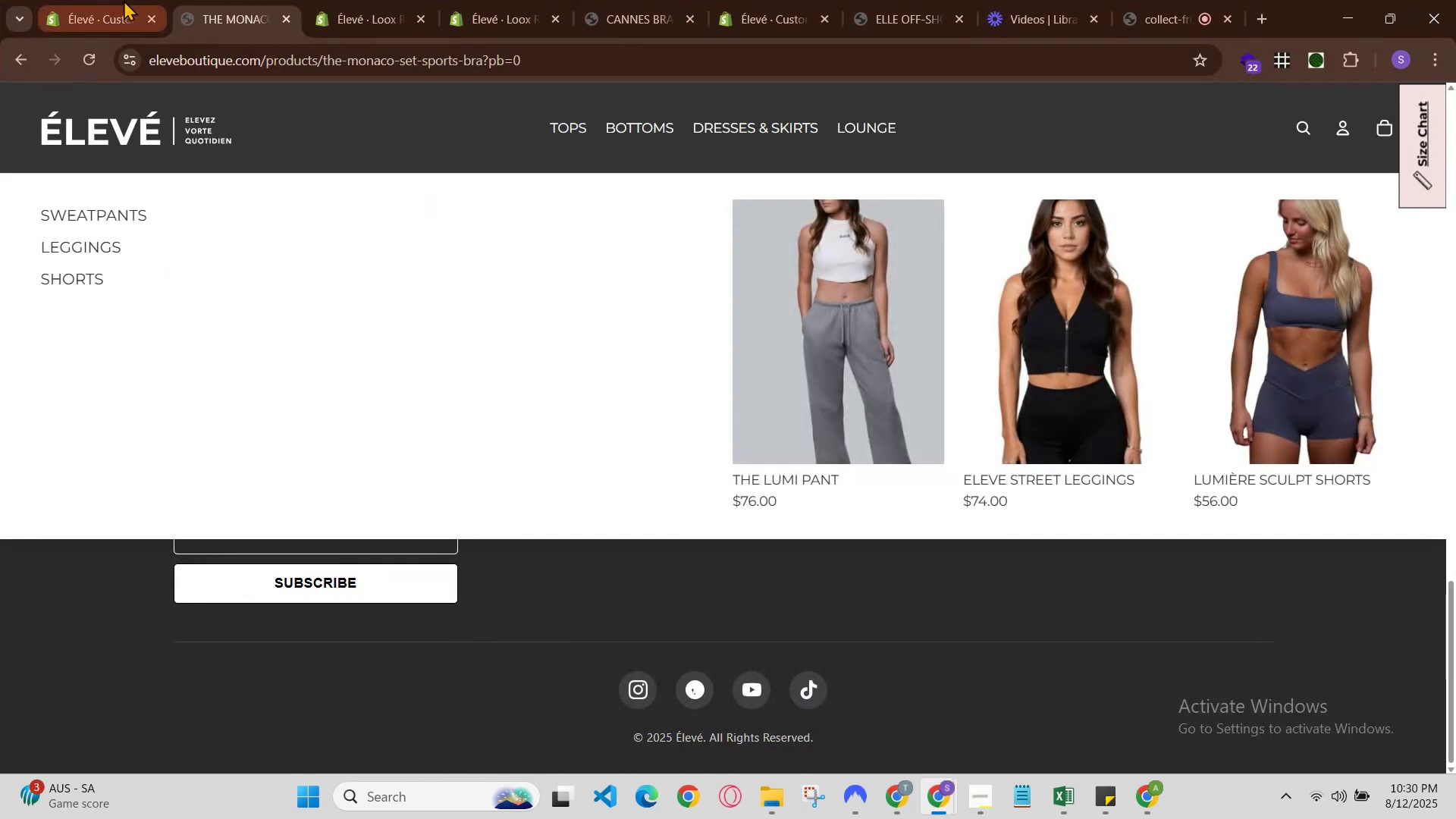 
left_click([159, 0])
 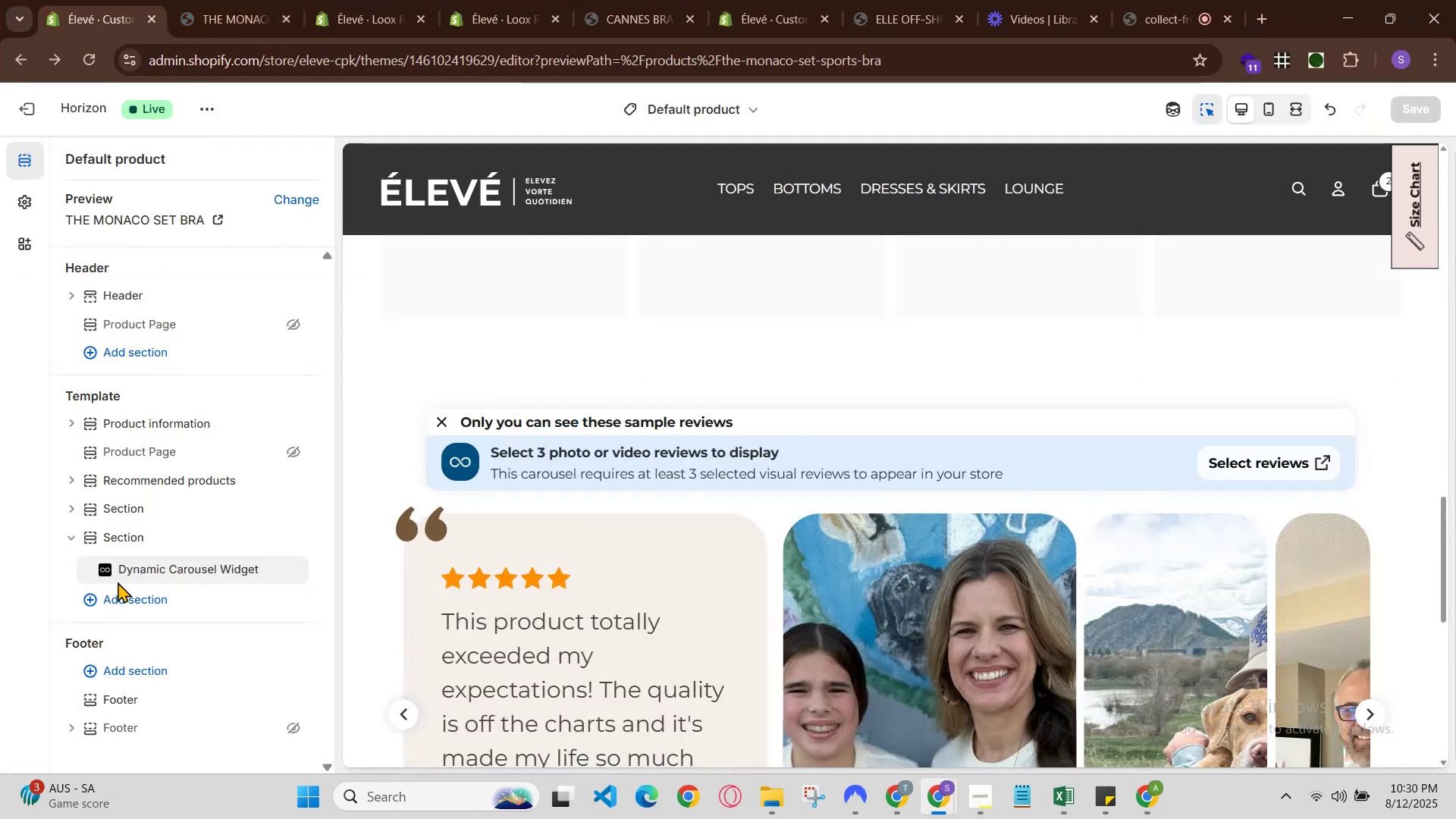 
left_click([118, 595])
 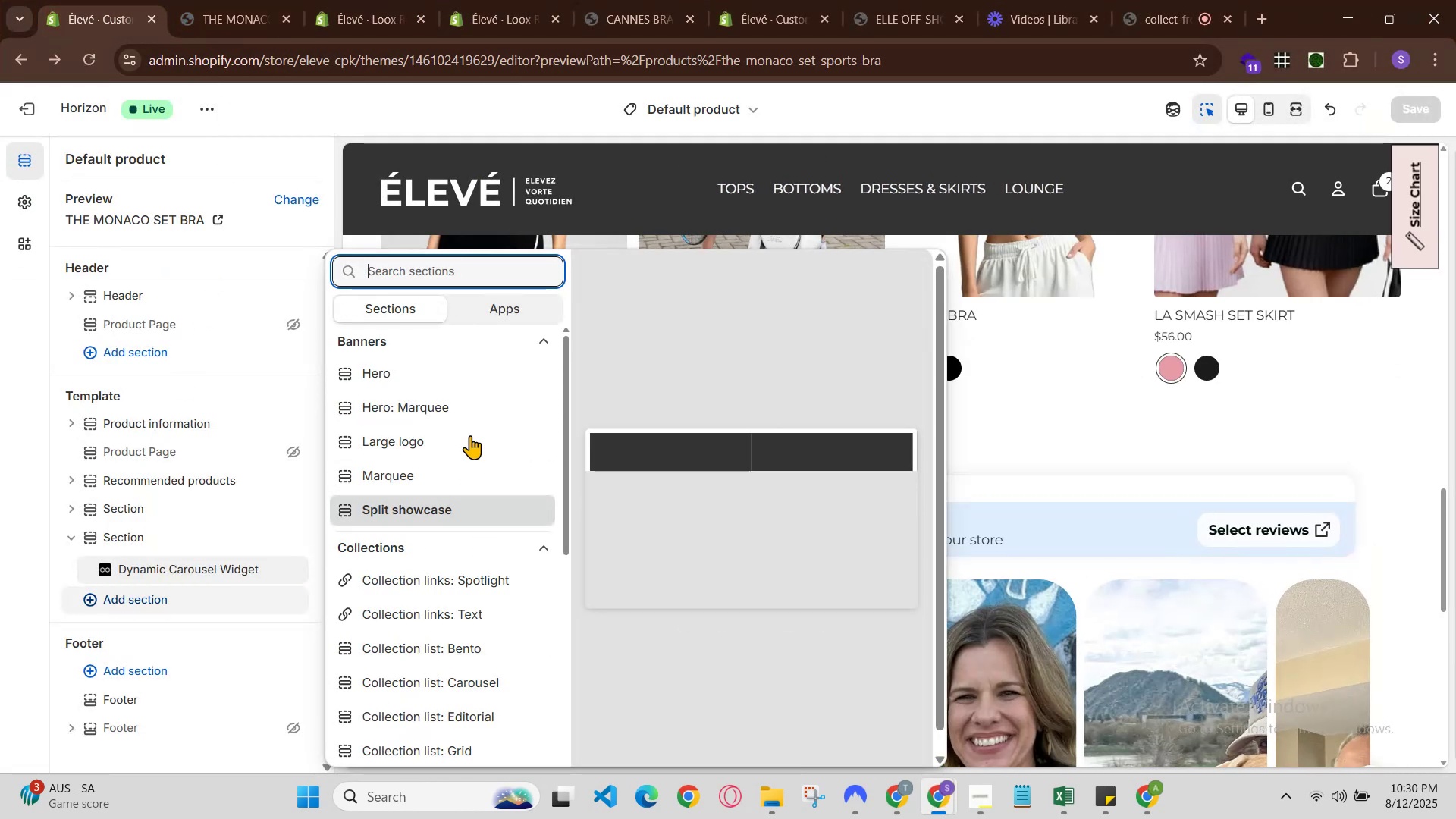 
left_click([485, 303])
 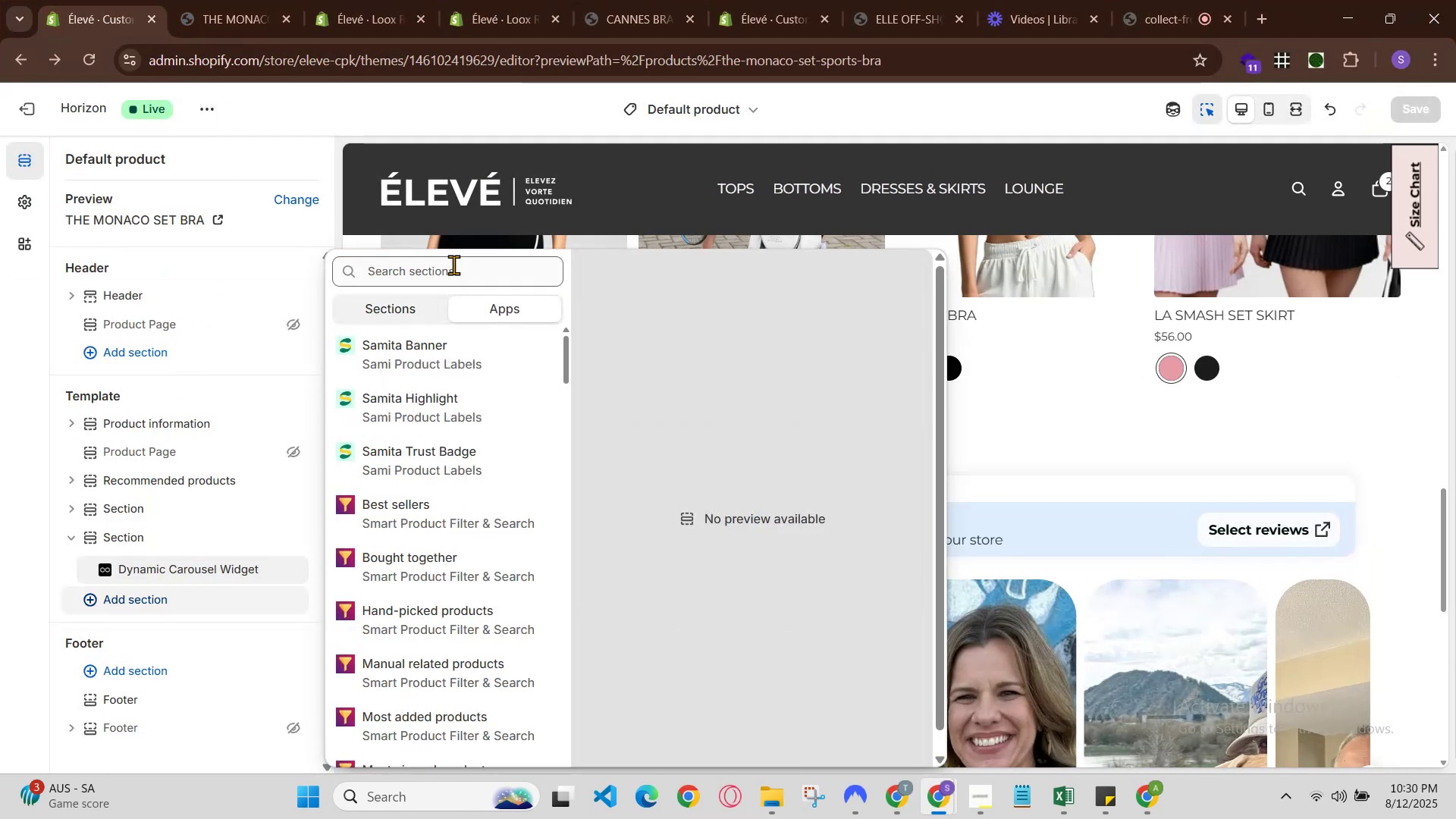 
left_click([453, 262])
 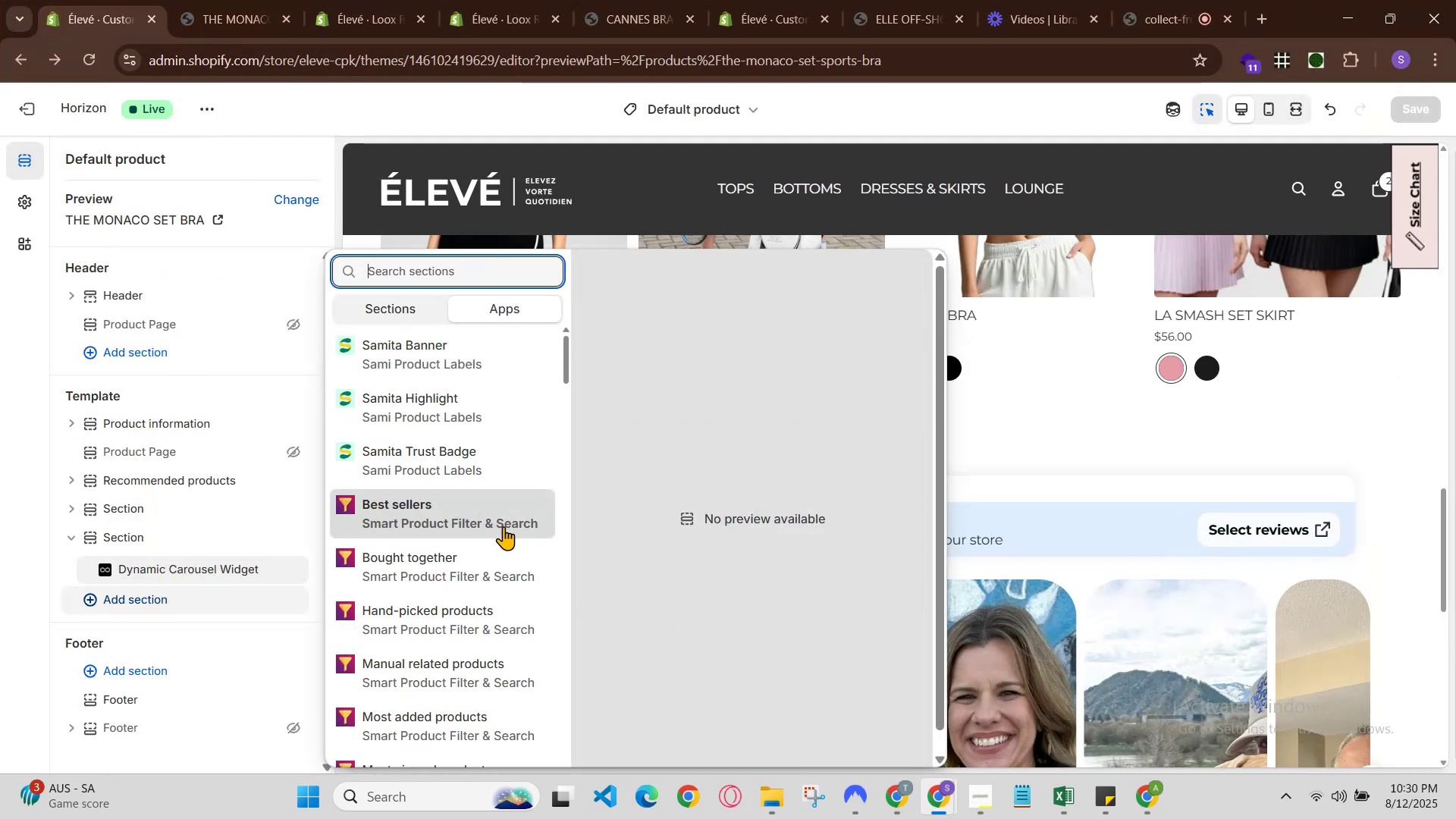 
type(lox)
 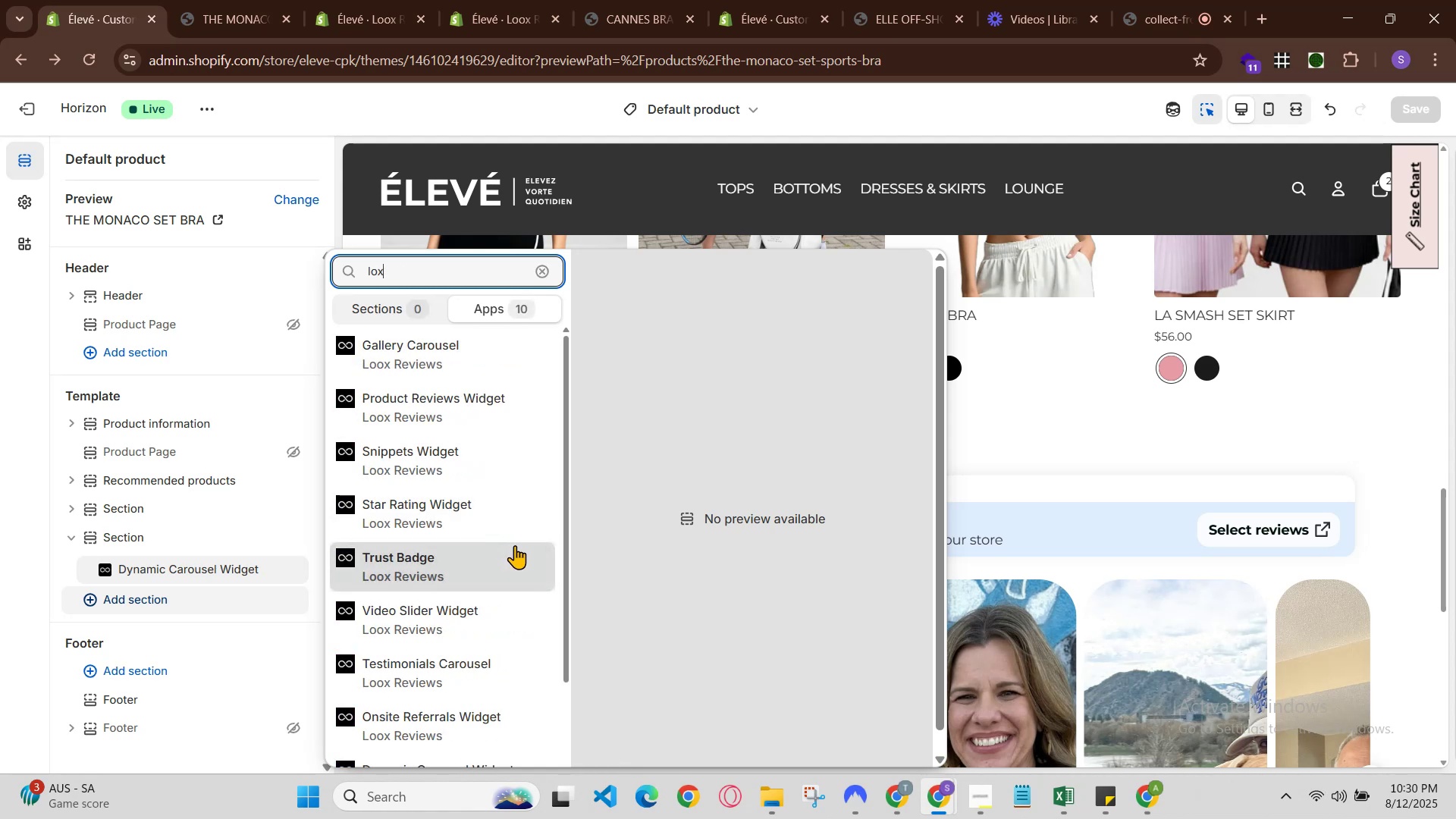 
scroll: coordinate [516, 565], scroll_direction: down, amount: 1.0
 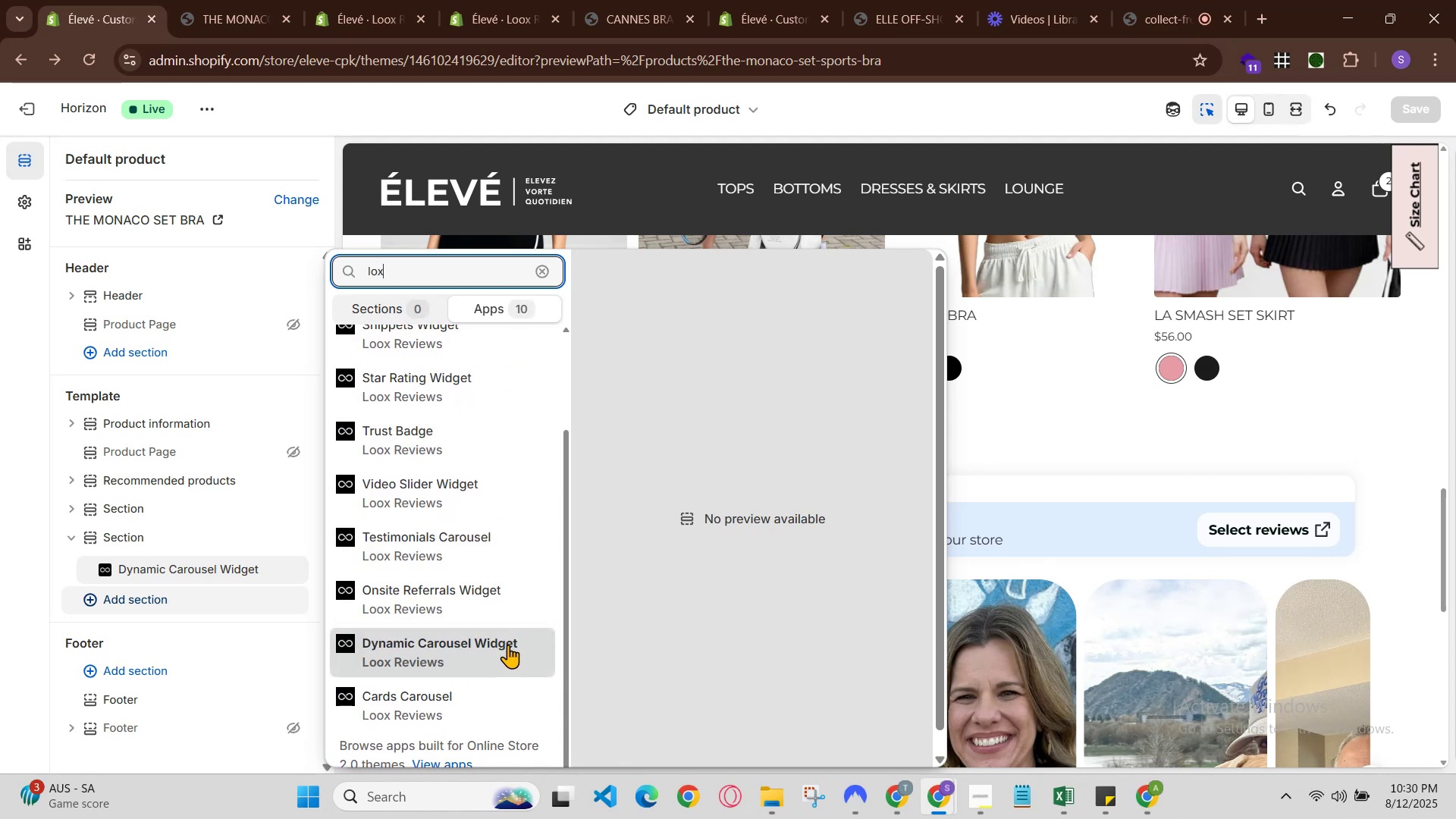 
left_click([490, 701])
 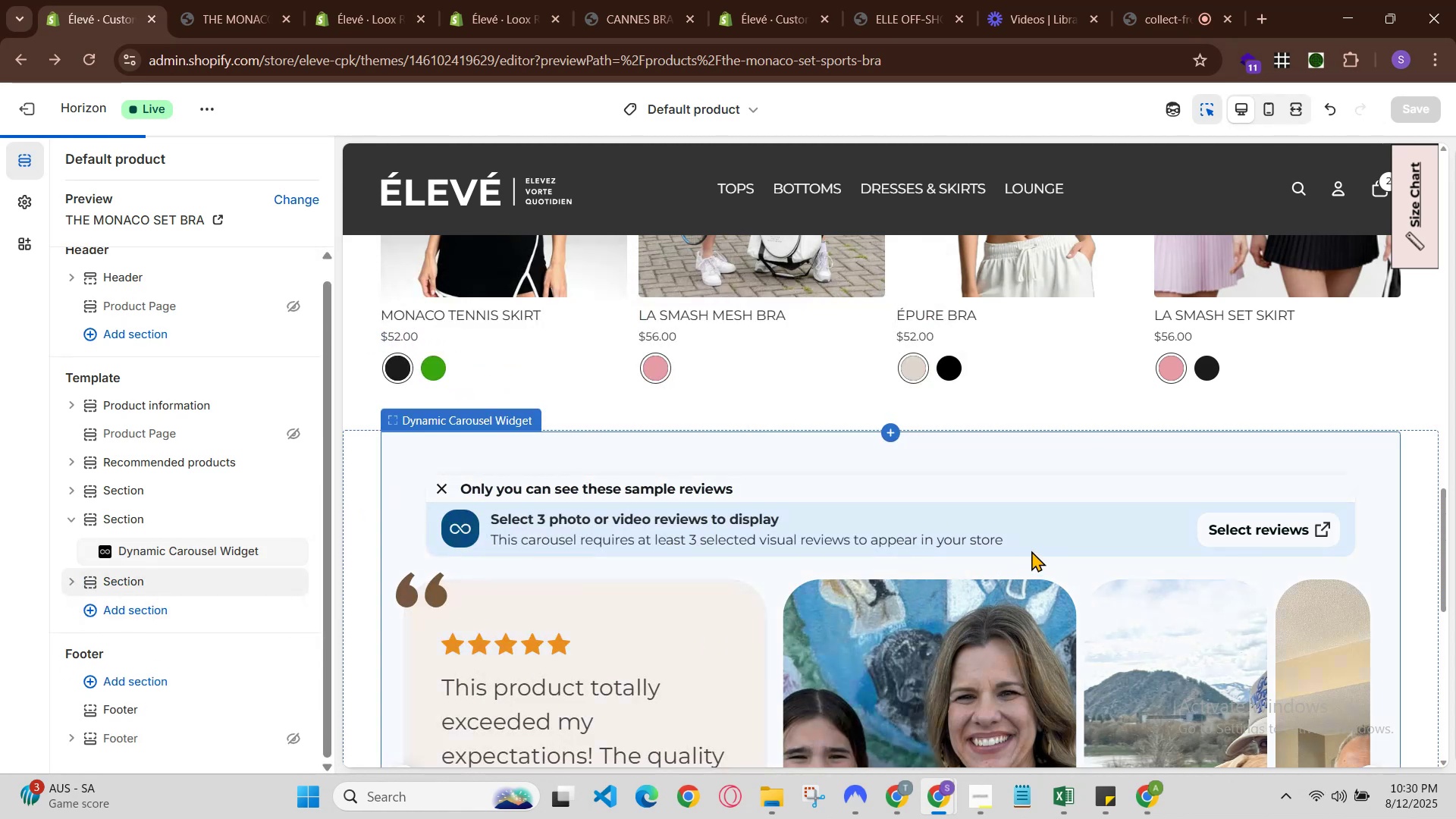 
scroll: coordinate [1281, 447], scroll_direction: down, amount: 6.0
 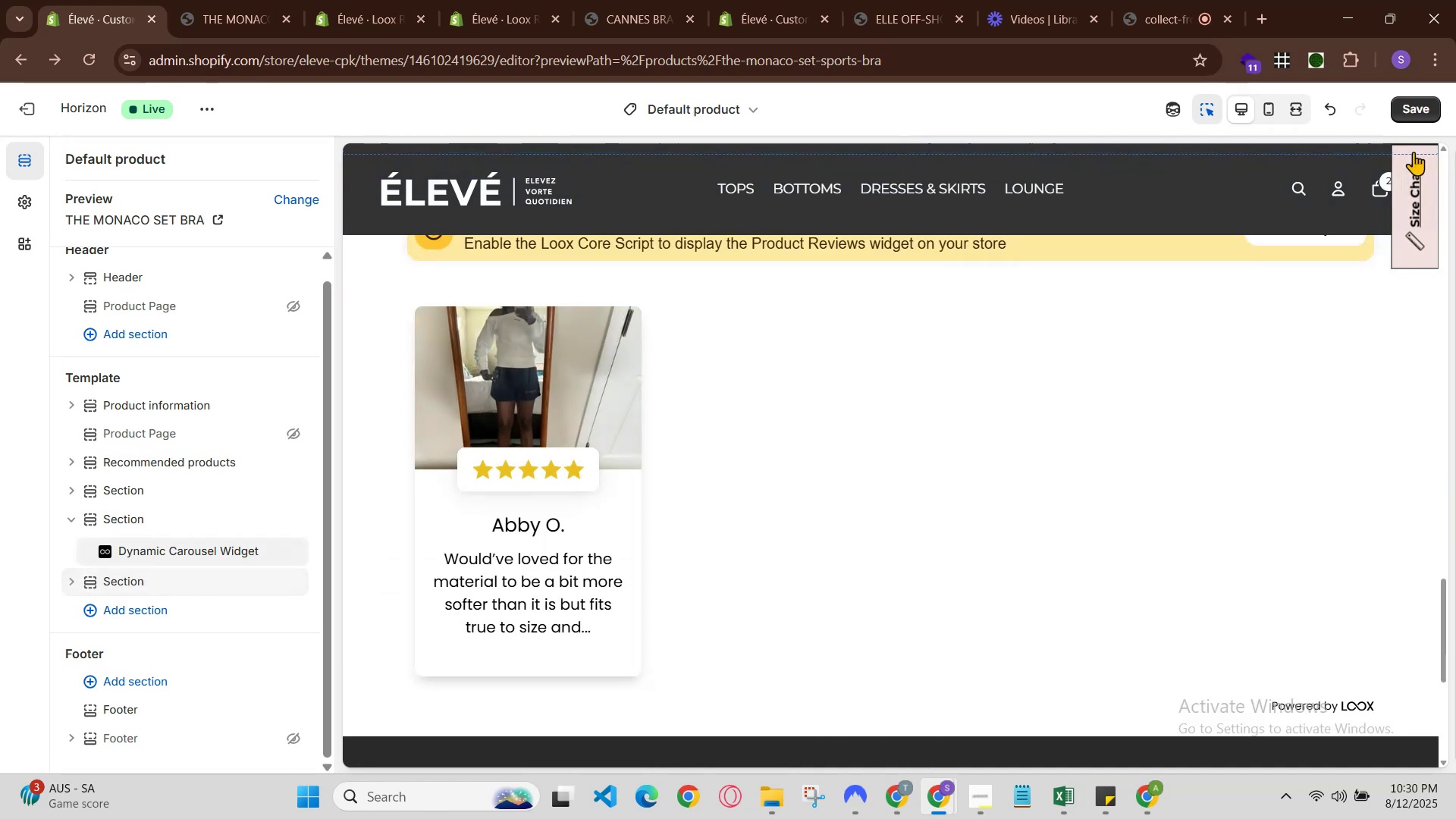 
left_click([1427, 111])
 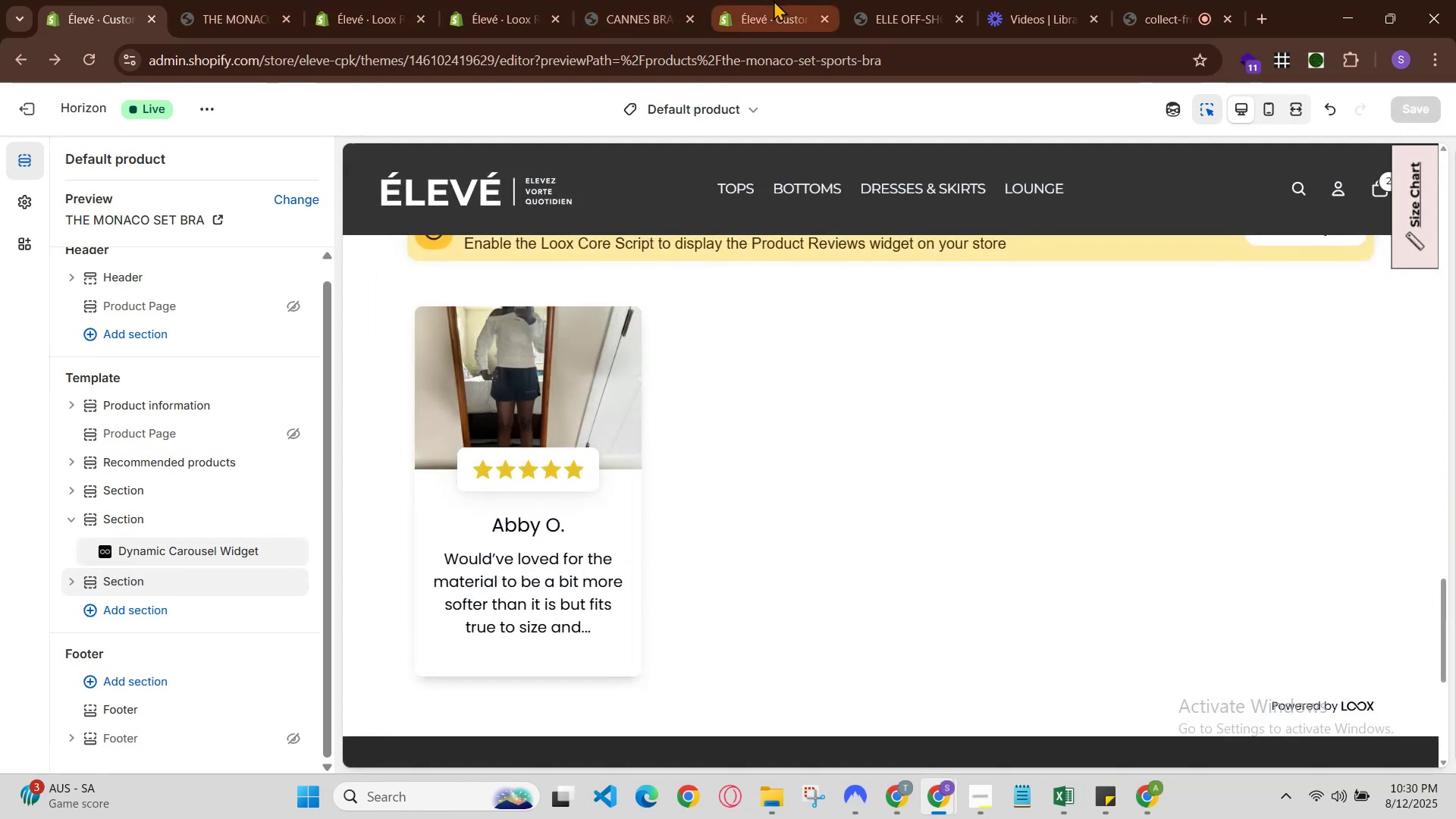 
left_click([200, 0])
 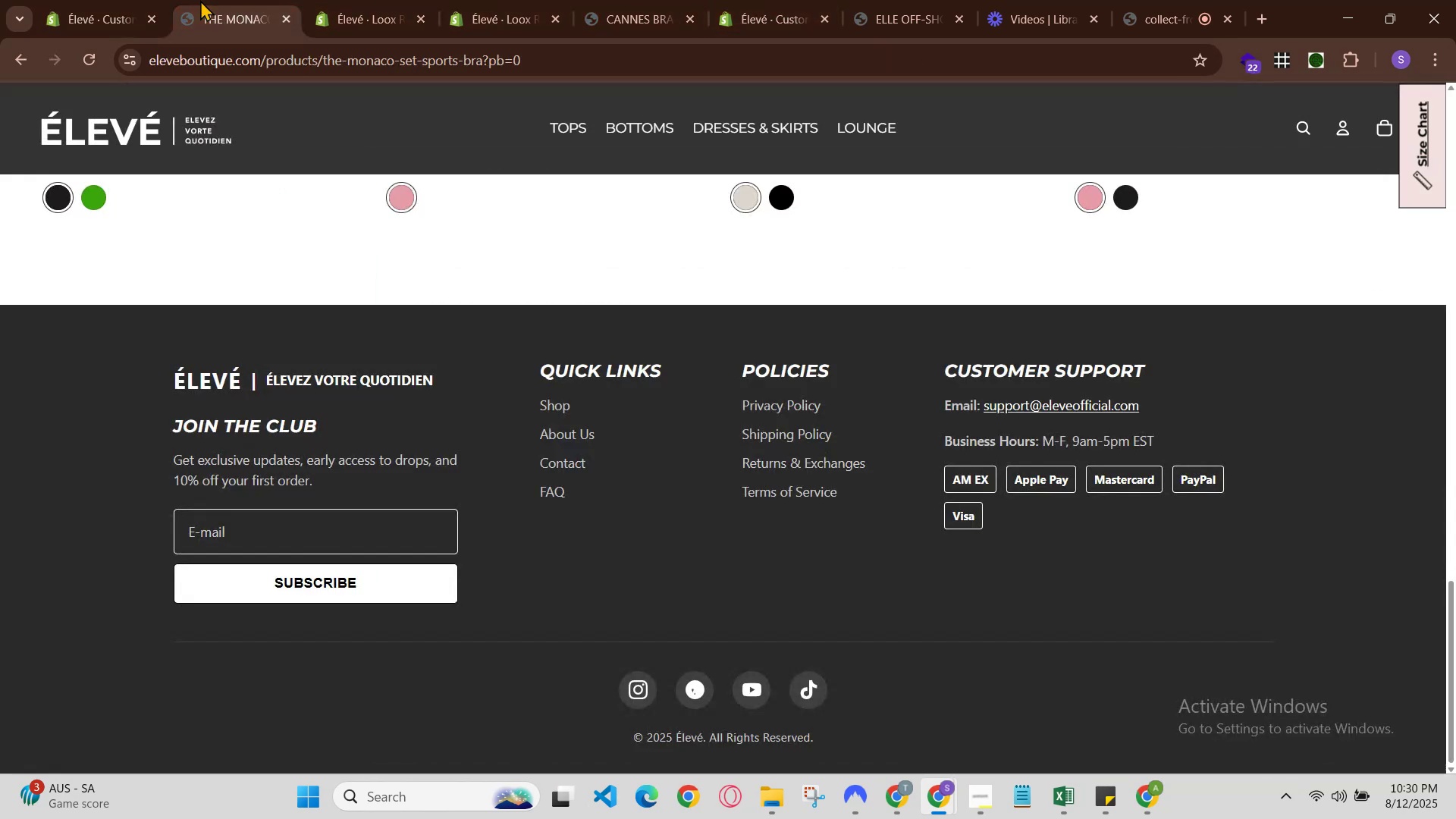 
key(Control+R)
 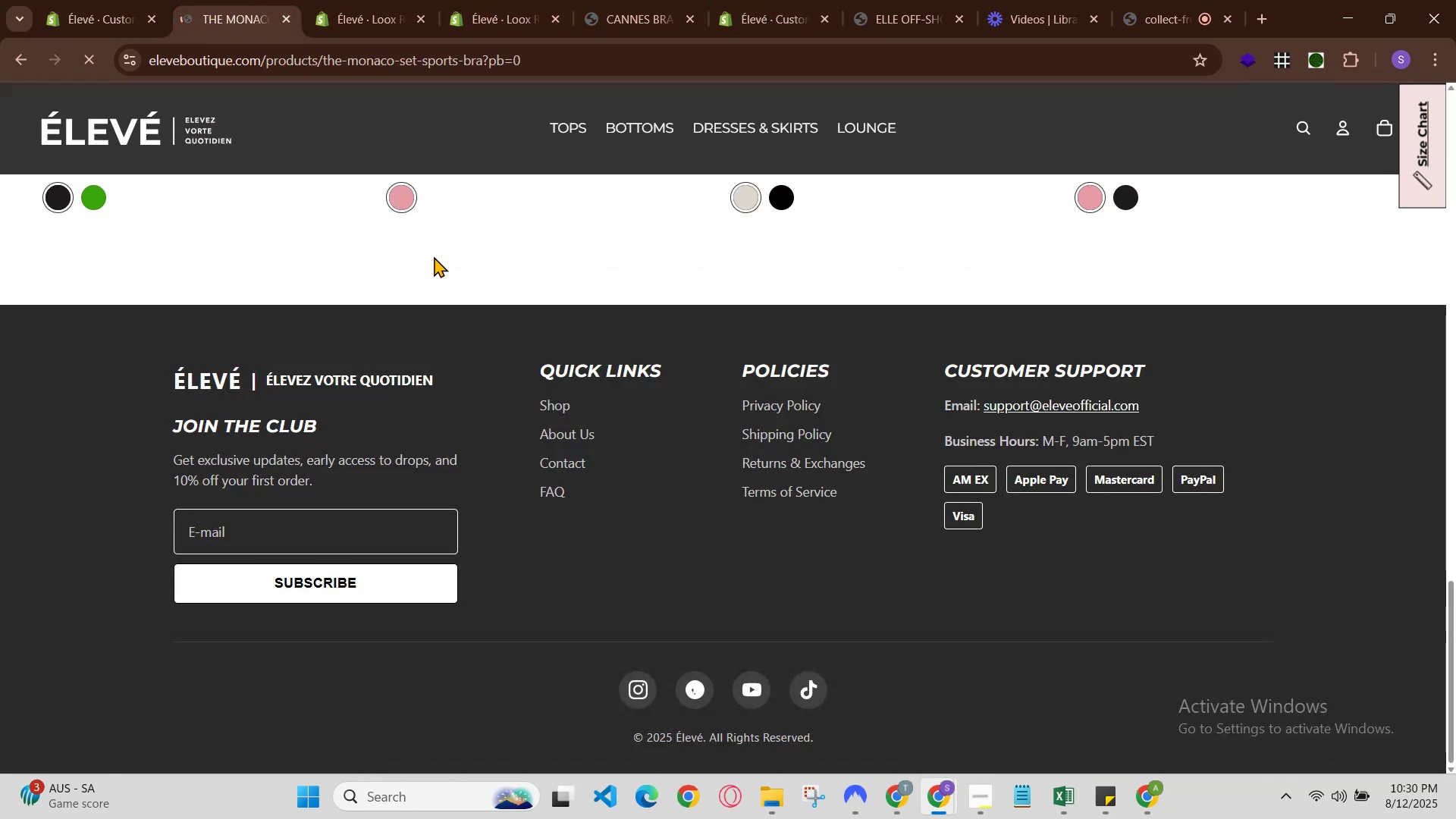 
scroll: coordinate [463, 277], scroll_direction: down, amount: 6.0
 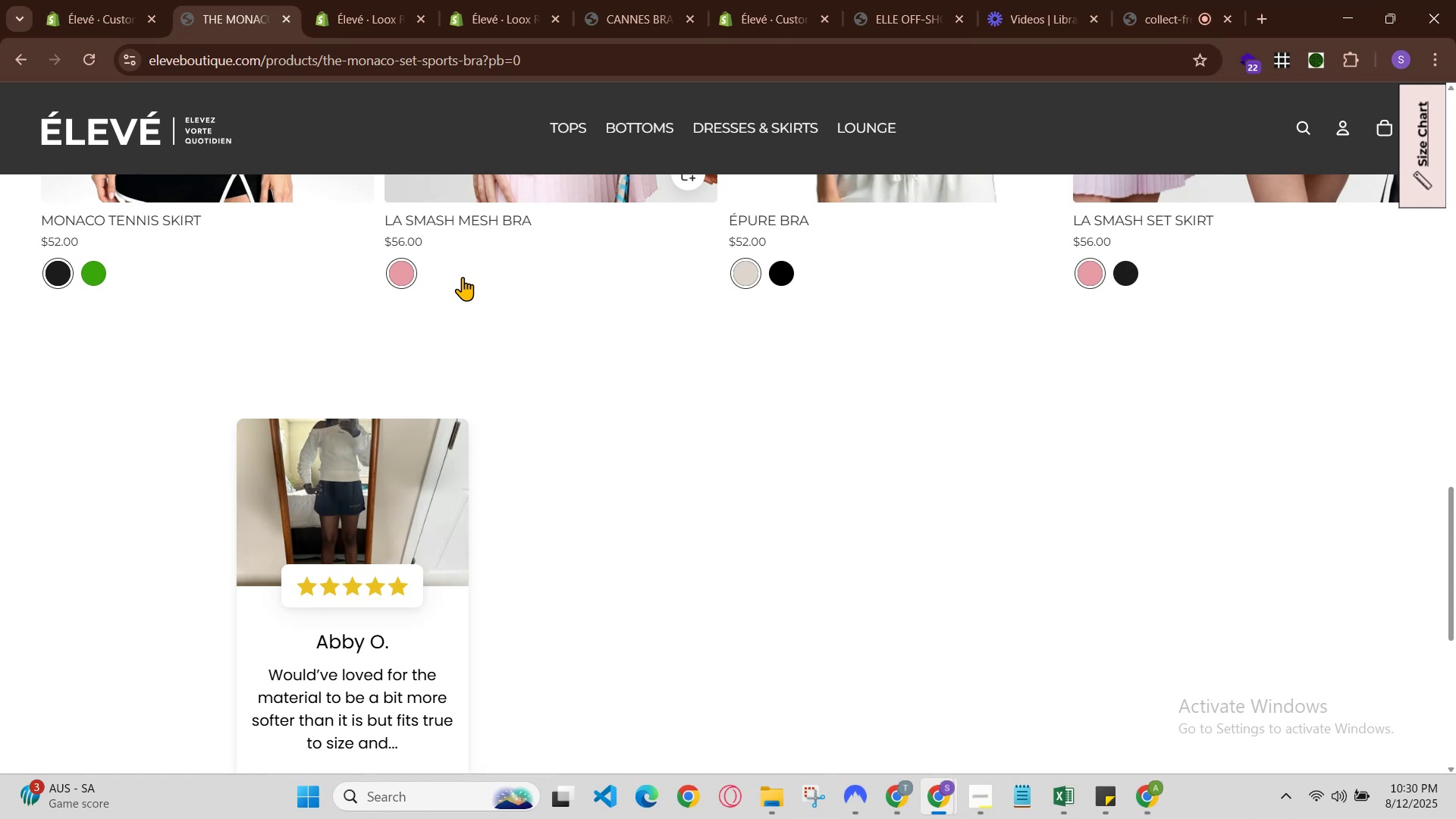 
scroll: coordinate [463, 277], scroll_direction: up, amount: 1.0
 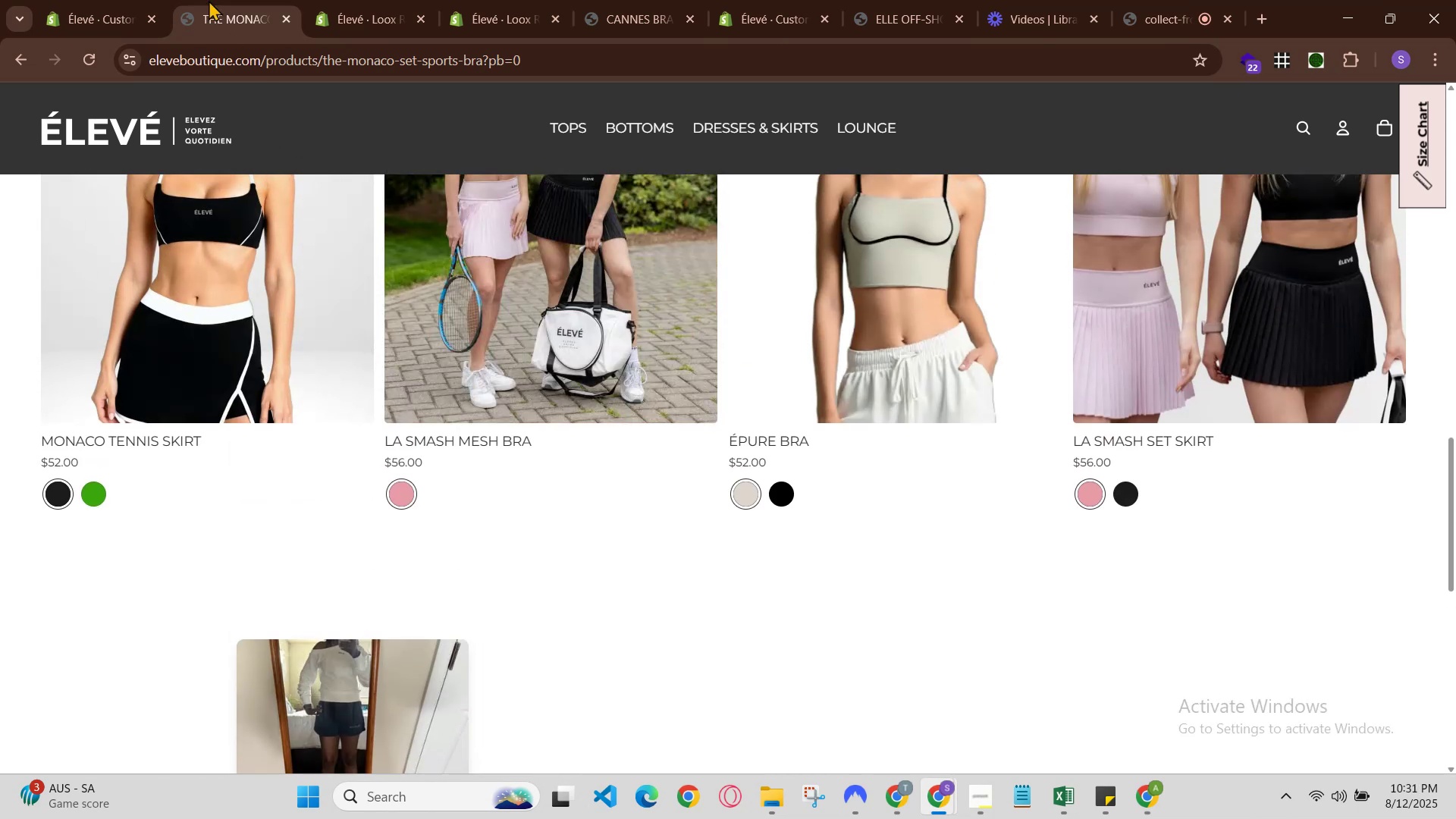 
left_click([110, 0])
 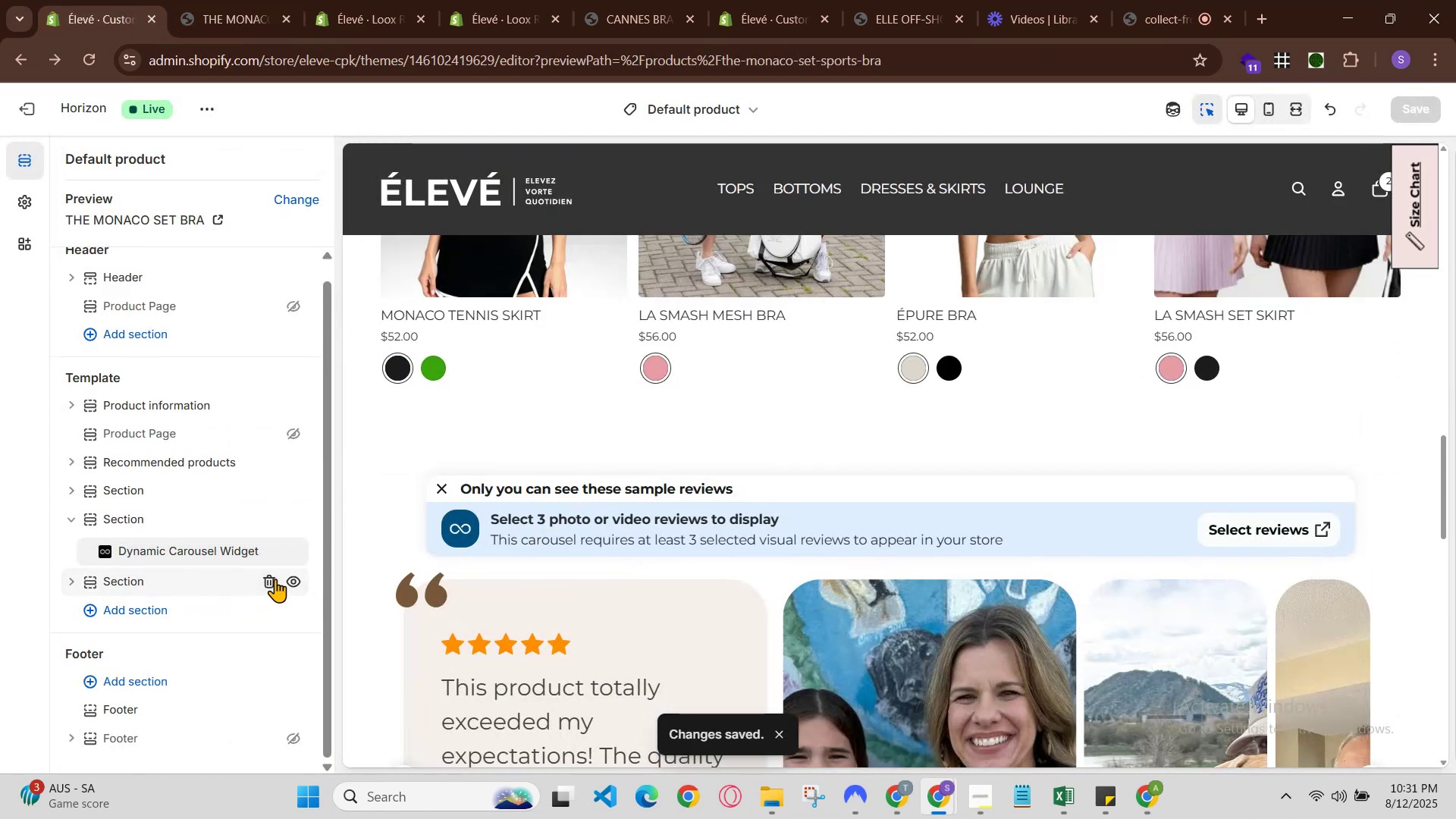 
left_click([271, 580])
 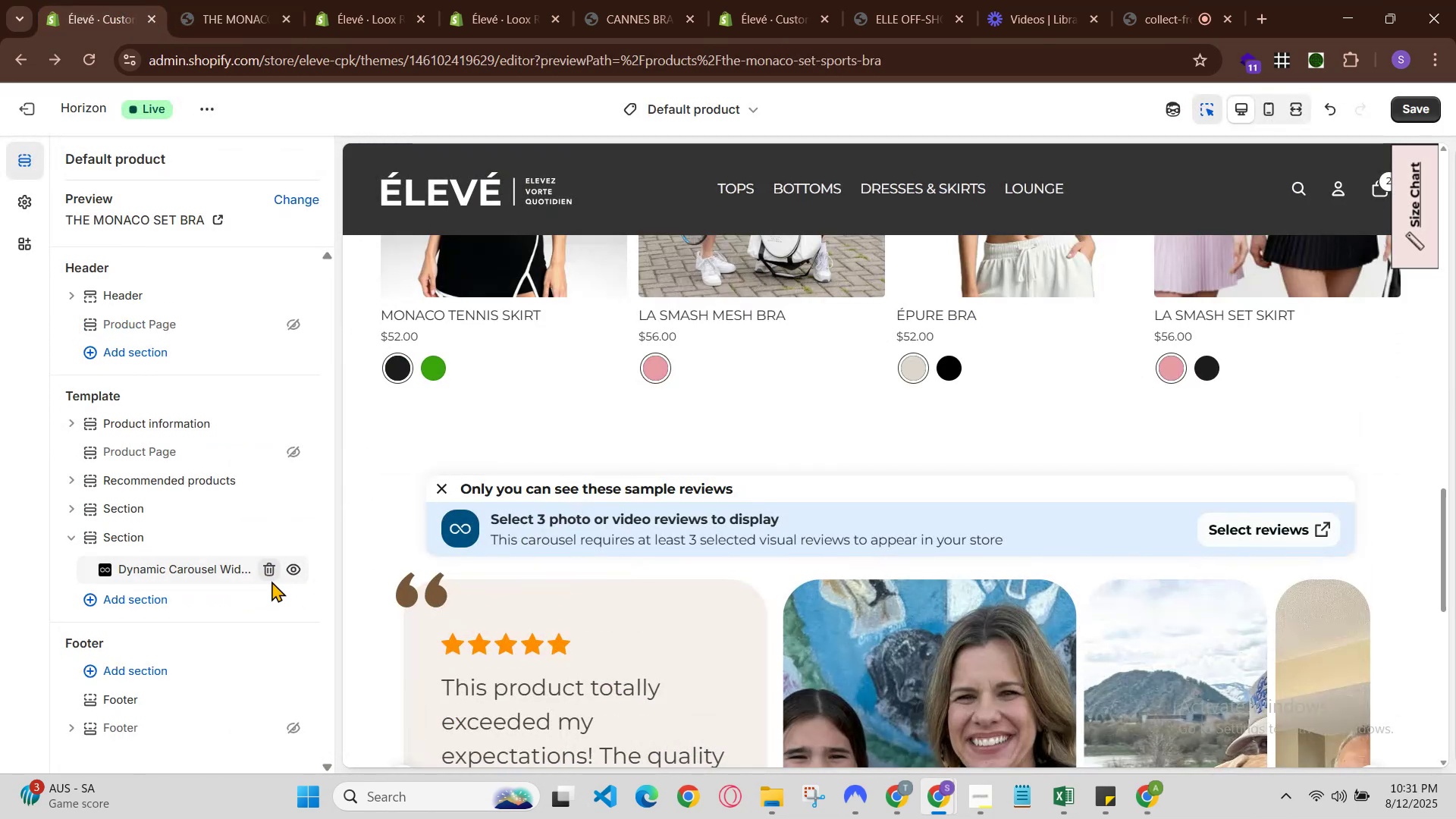 
key(Control+ControlLeft)
 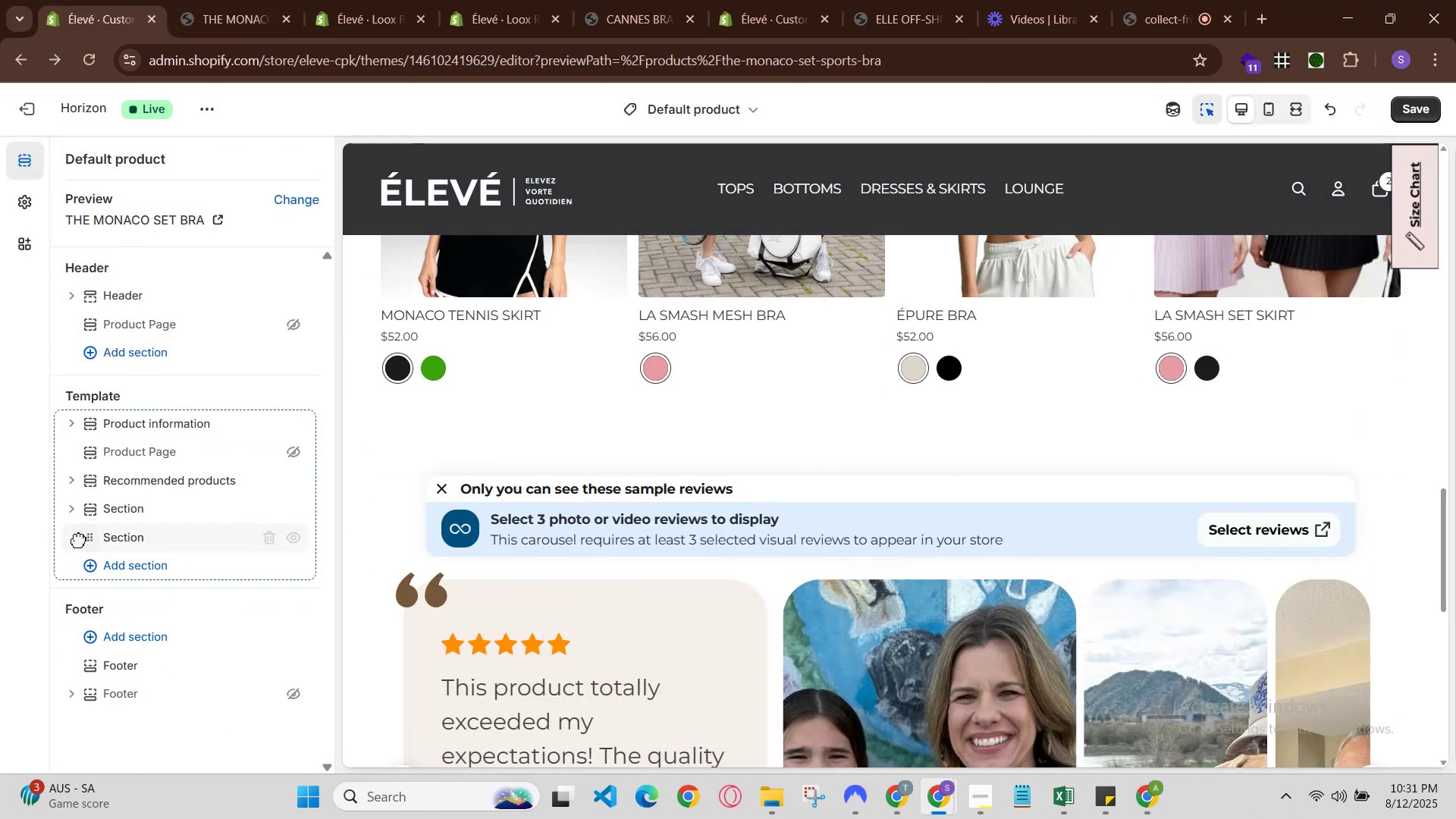 
left_click([265, 537])
 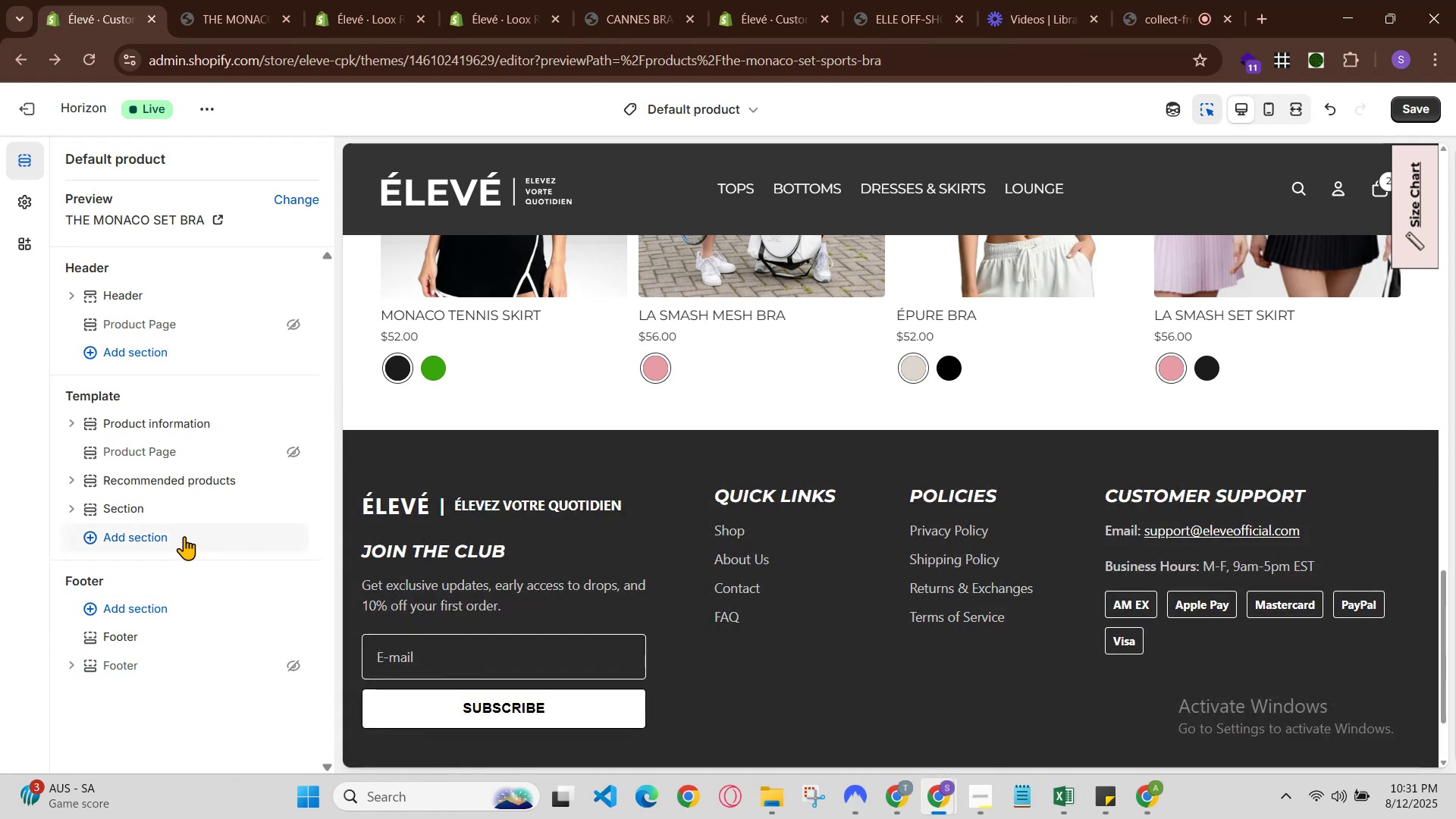 
left_click([184, 536])
 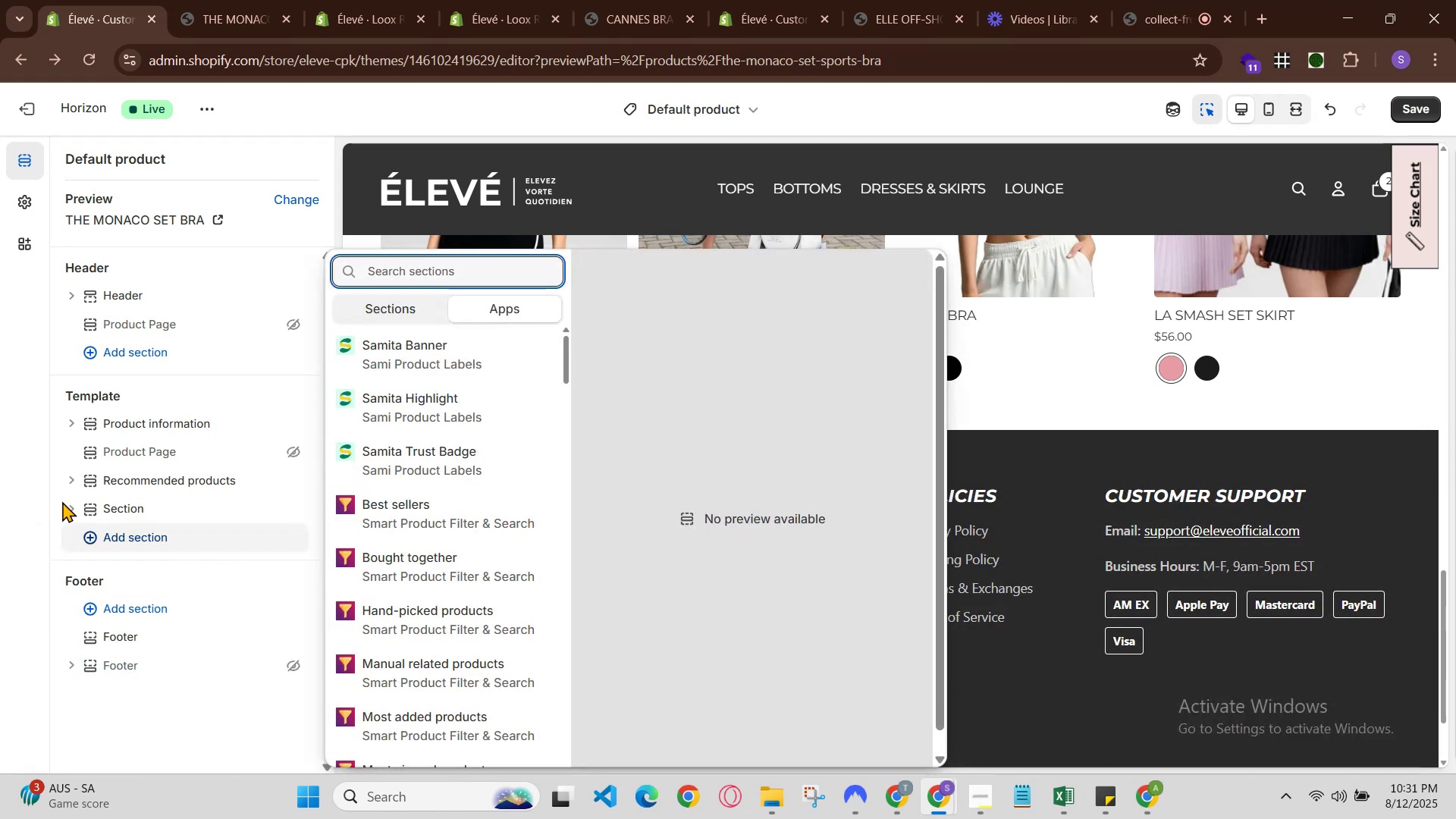 
left_click([74, 504])
 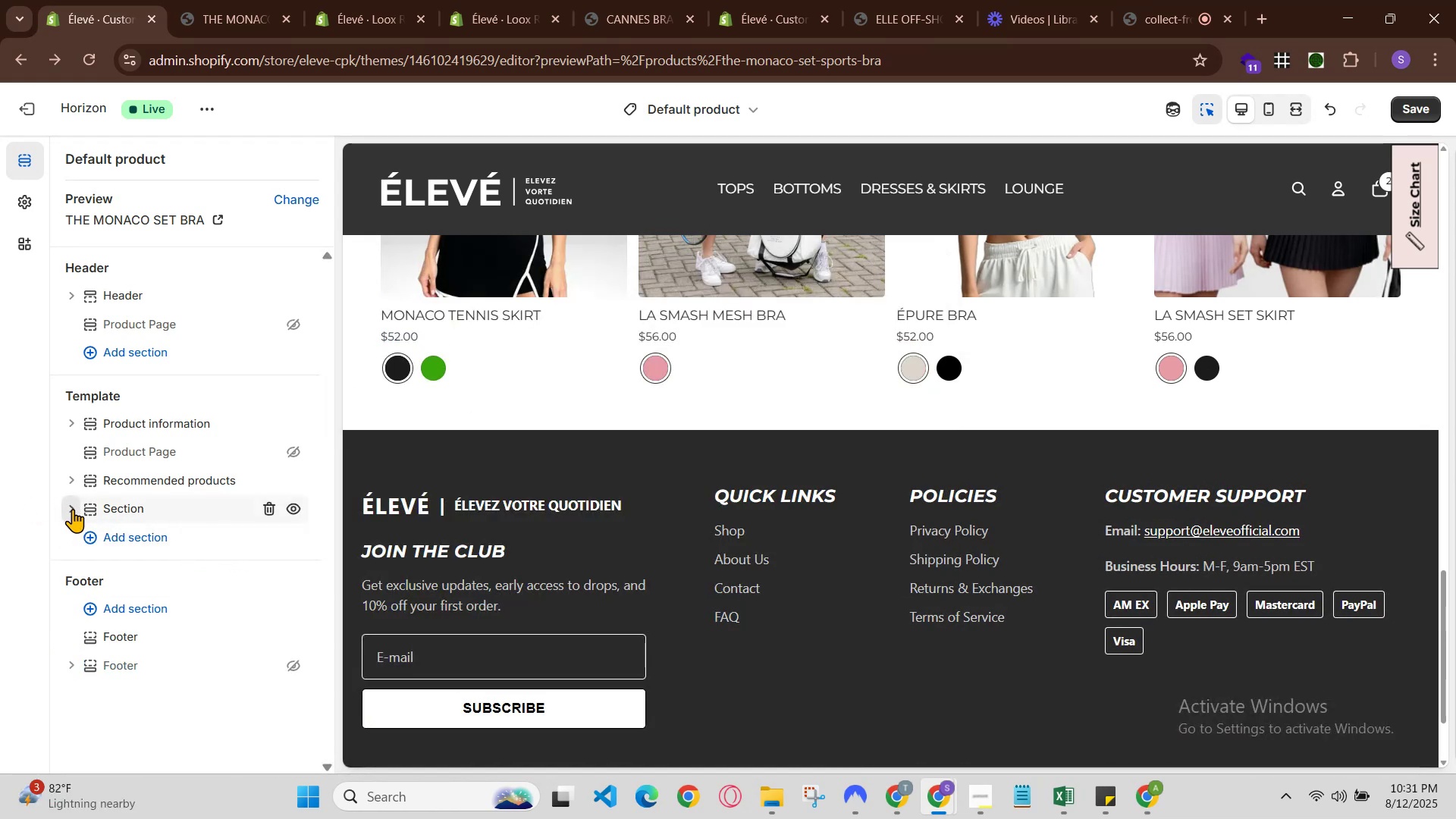 
left_click([73, 509])
 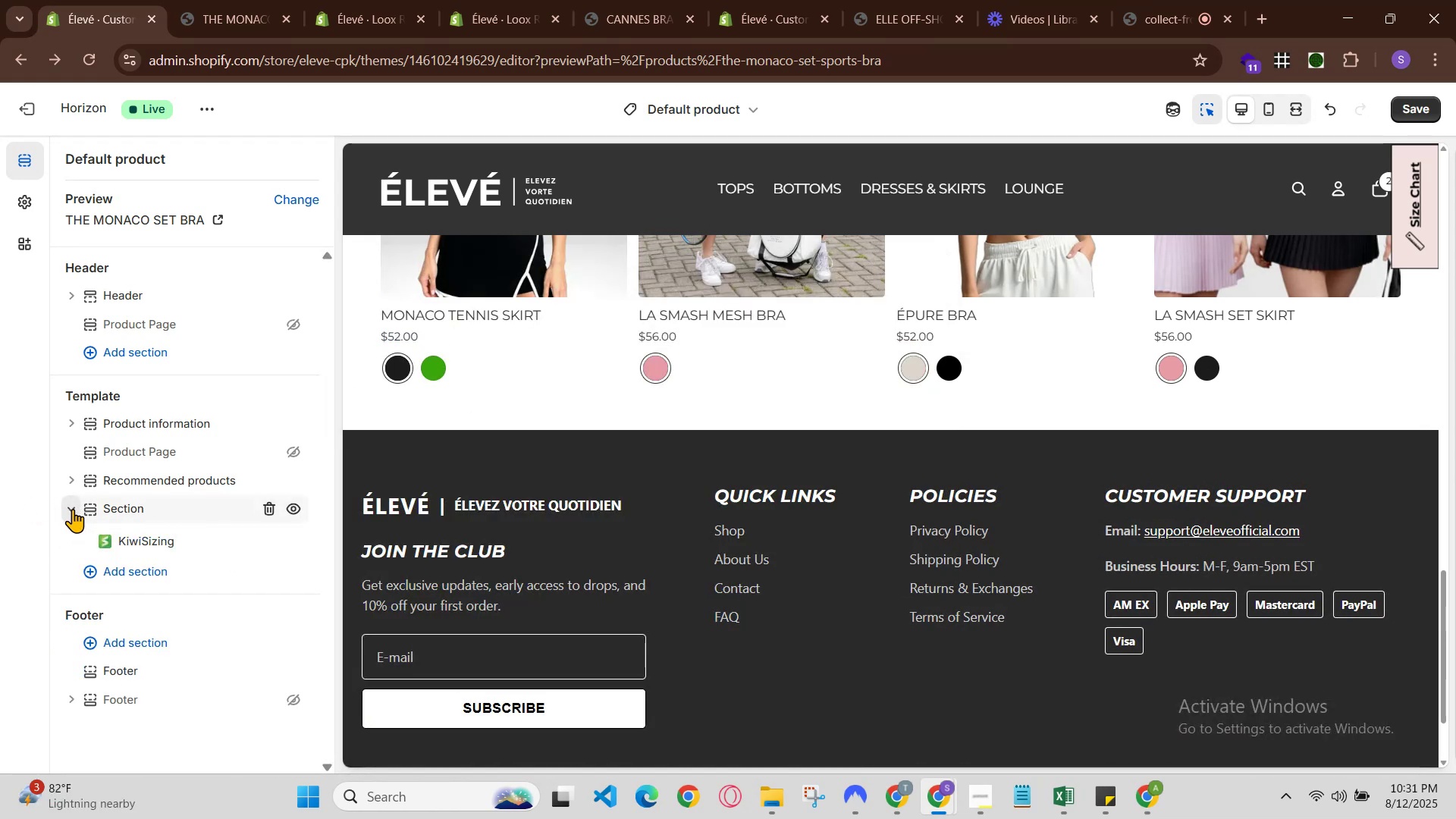 
left_click([73, 509])
 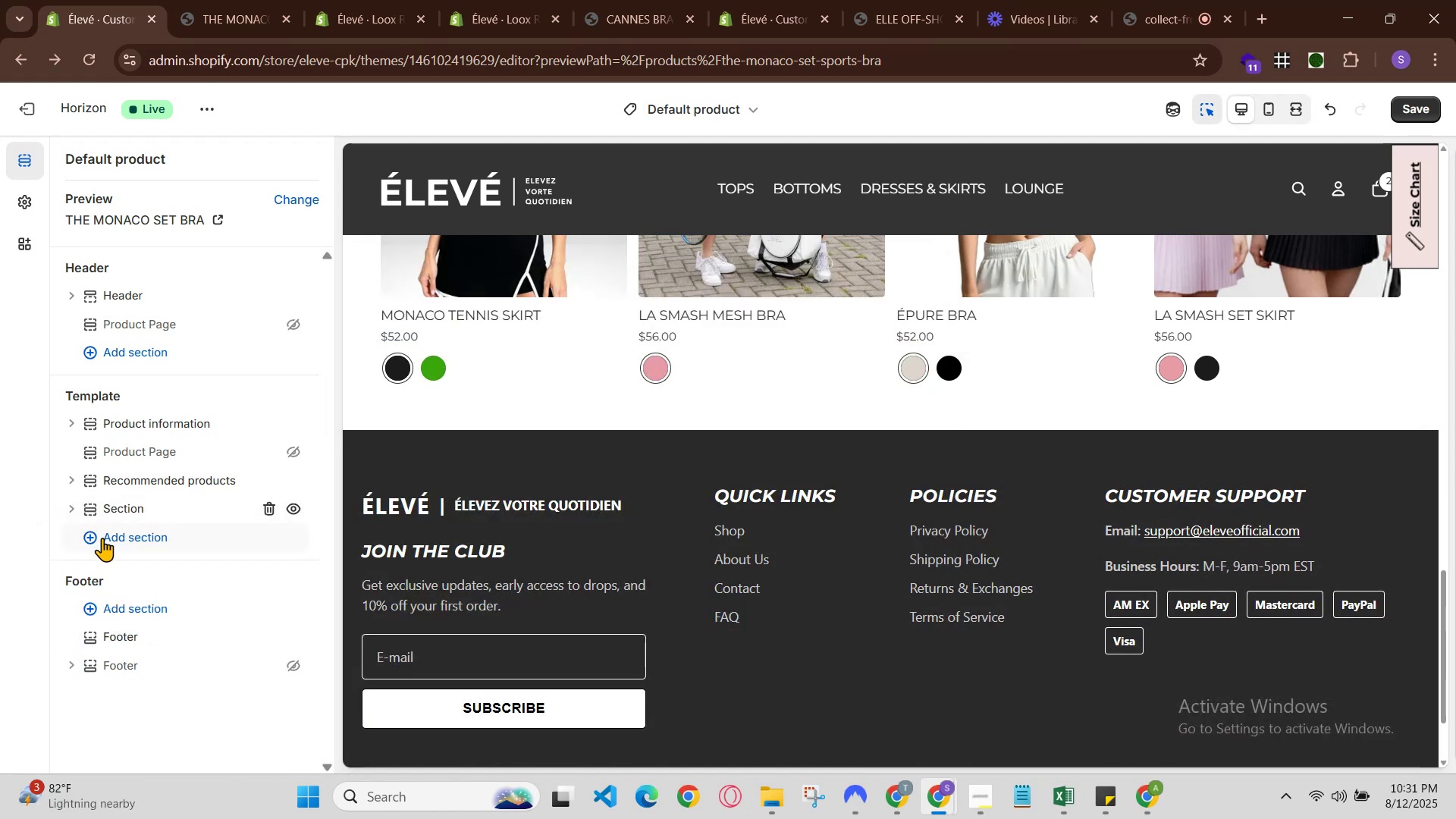 
left_click([105, 547])
 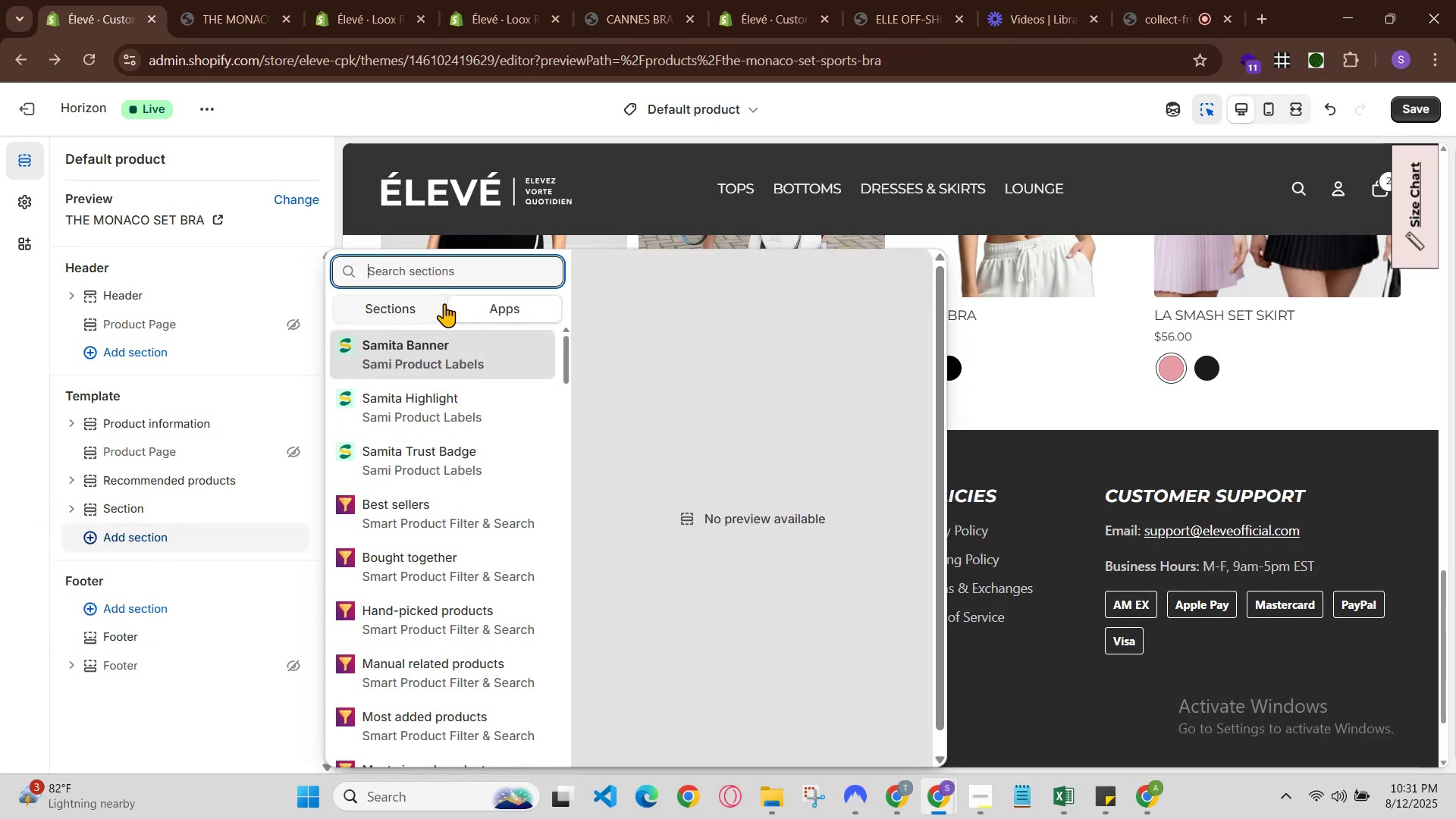 
left_click([492, 282])
 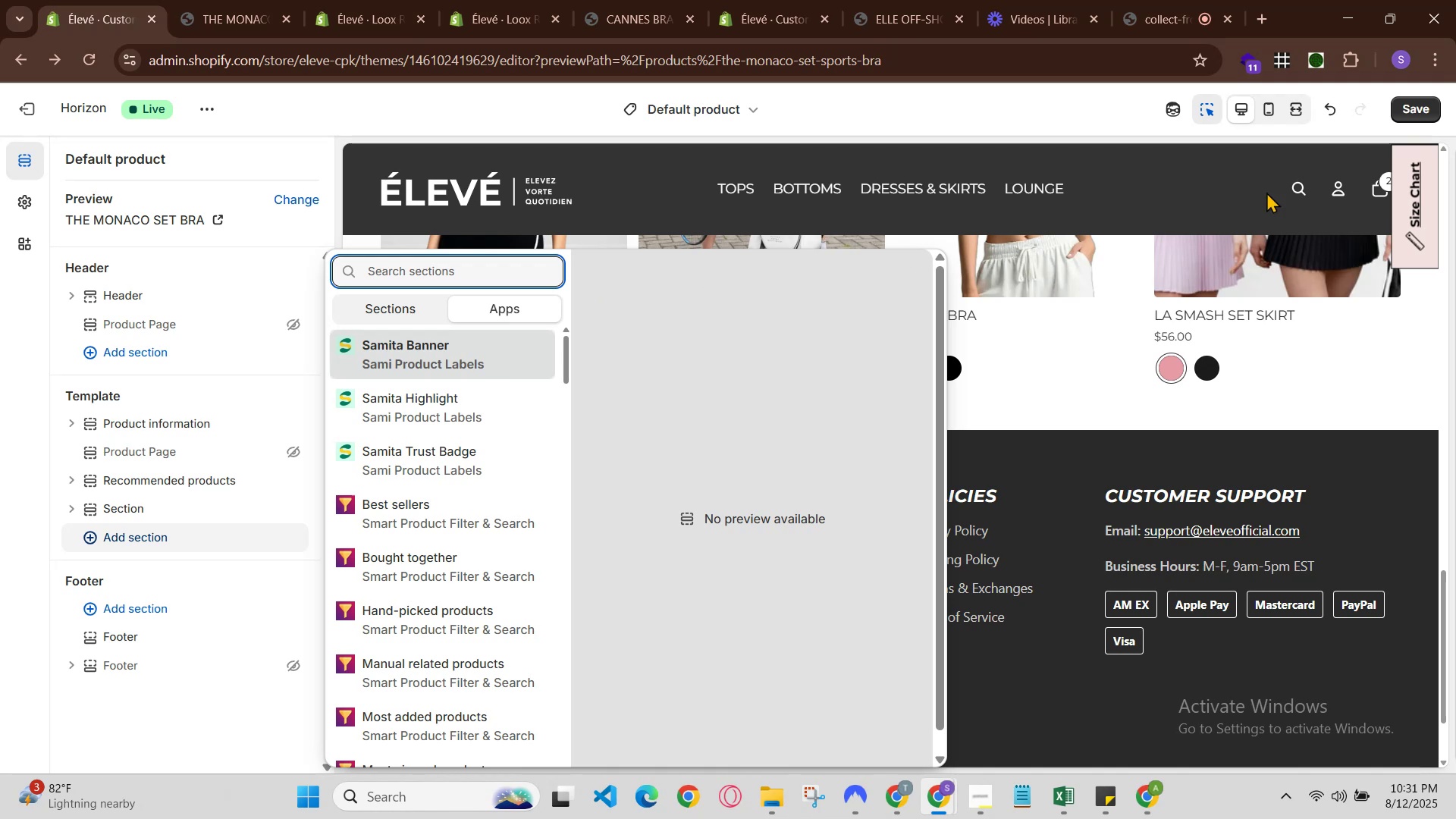 
left_click([1416, 102])
 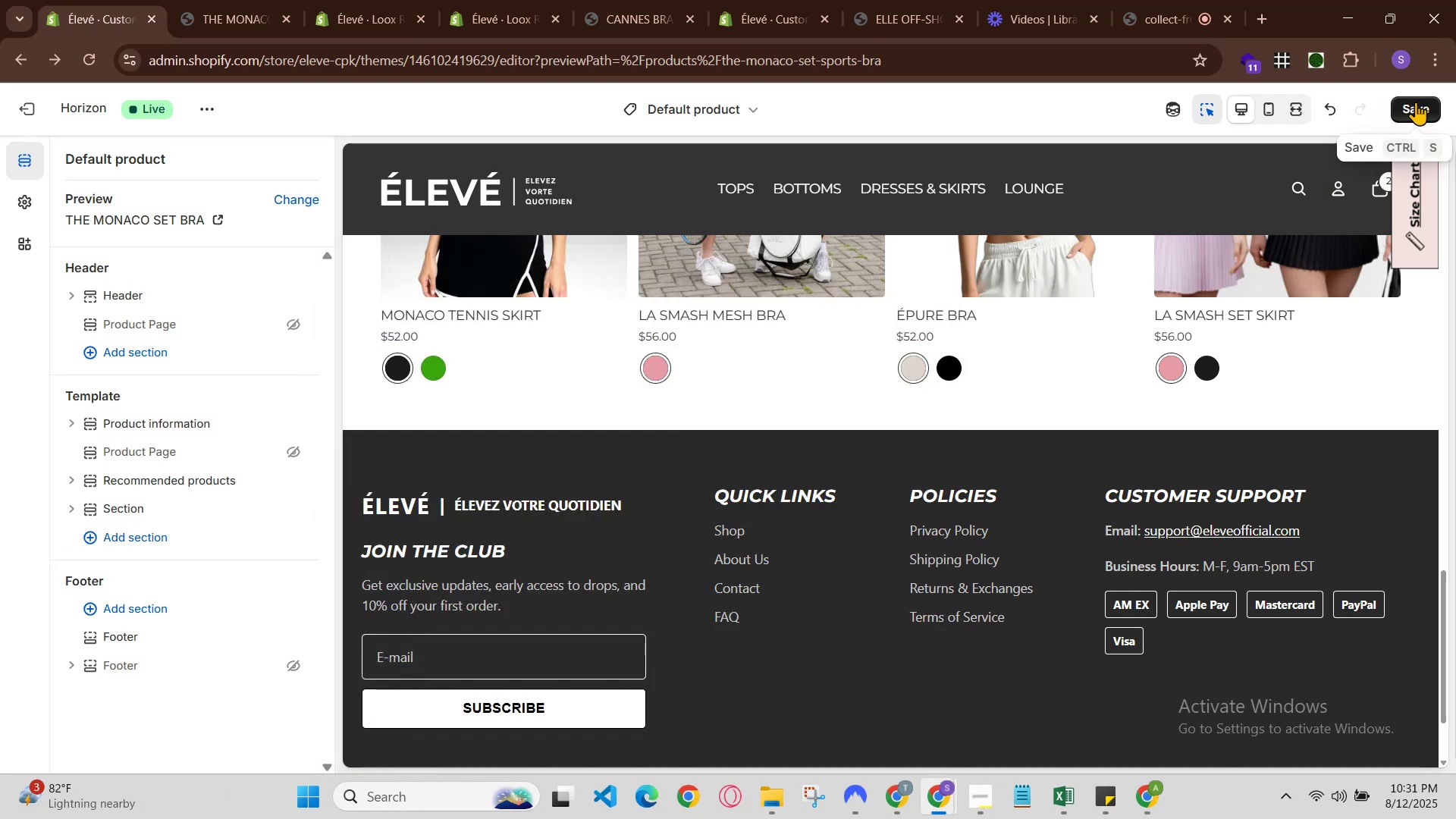 
left_click([1416, 102])
 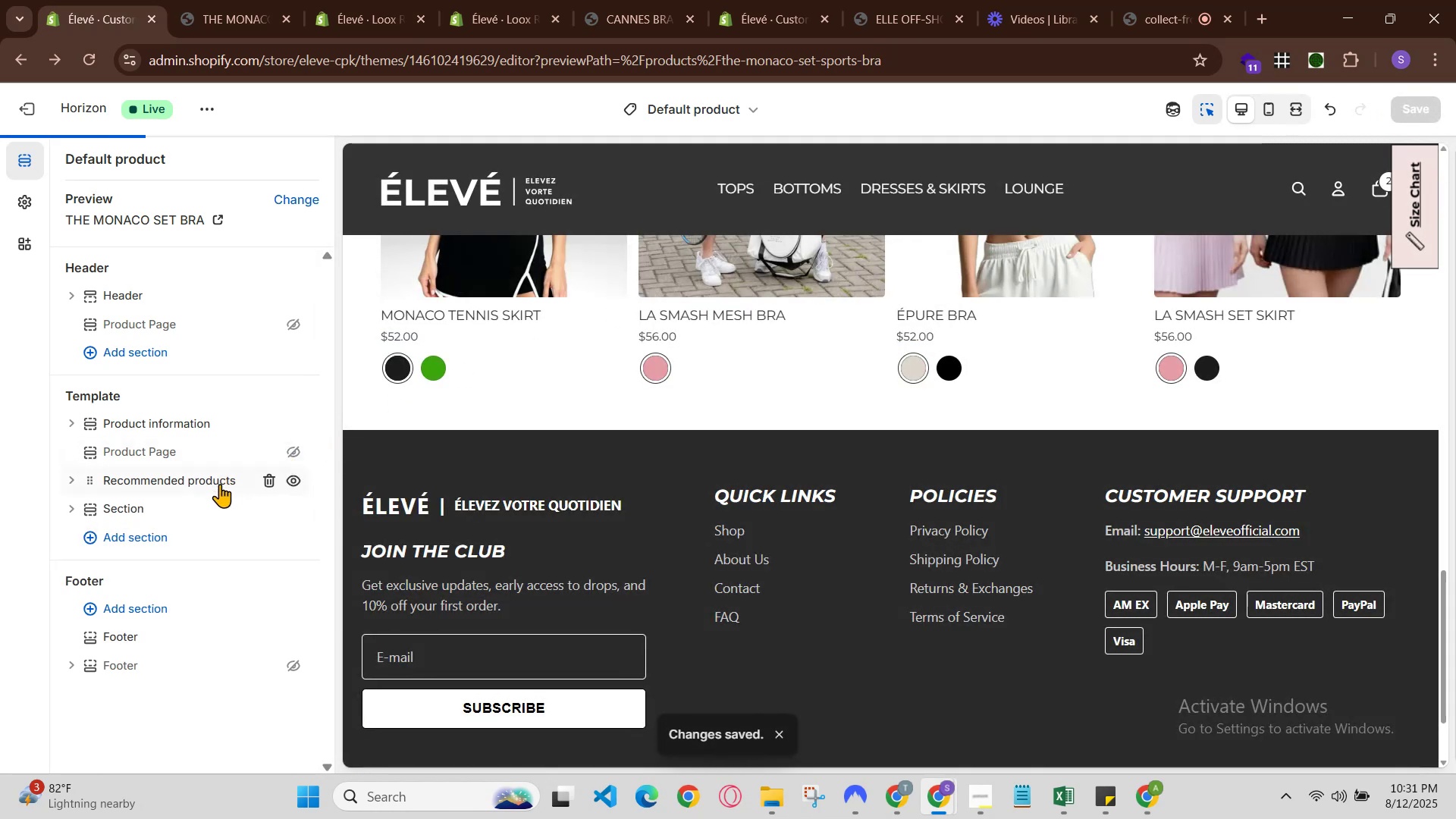 
left_click([168, 537])
 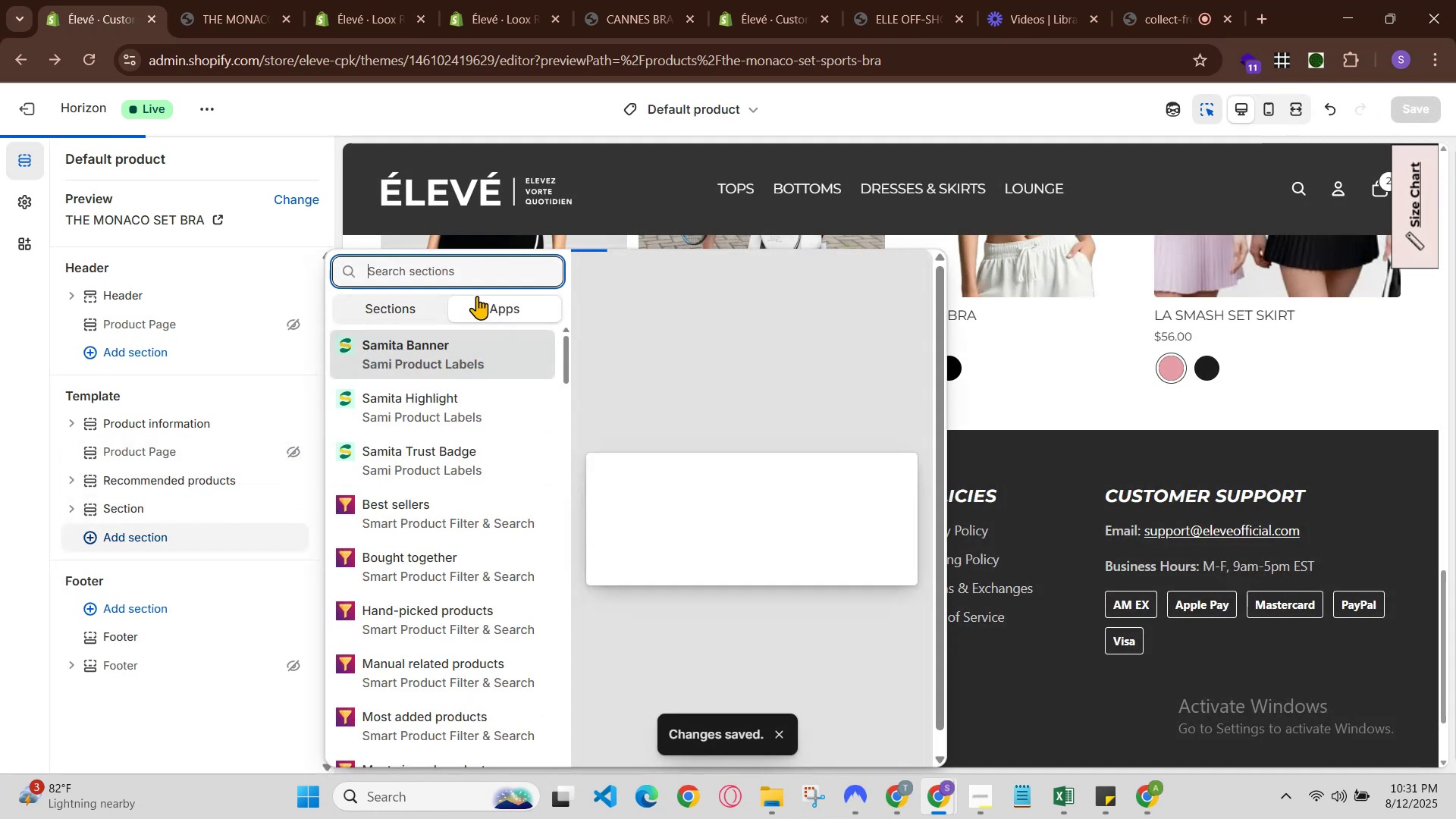 
key(R)
 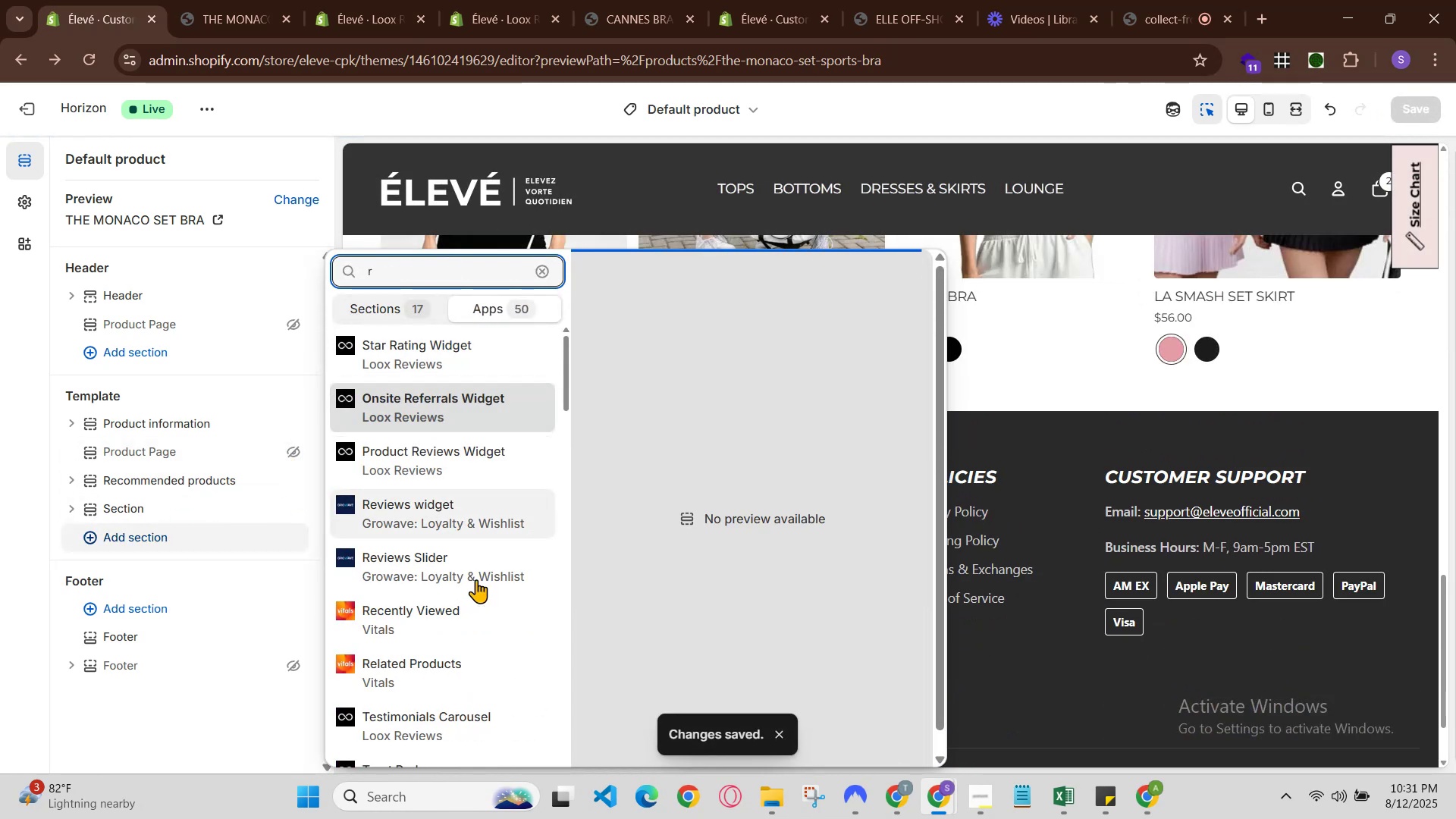 
scroll: coordinate [469, 692], scroll_direction: down, amount: 2.0
 